 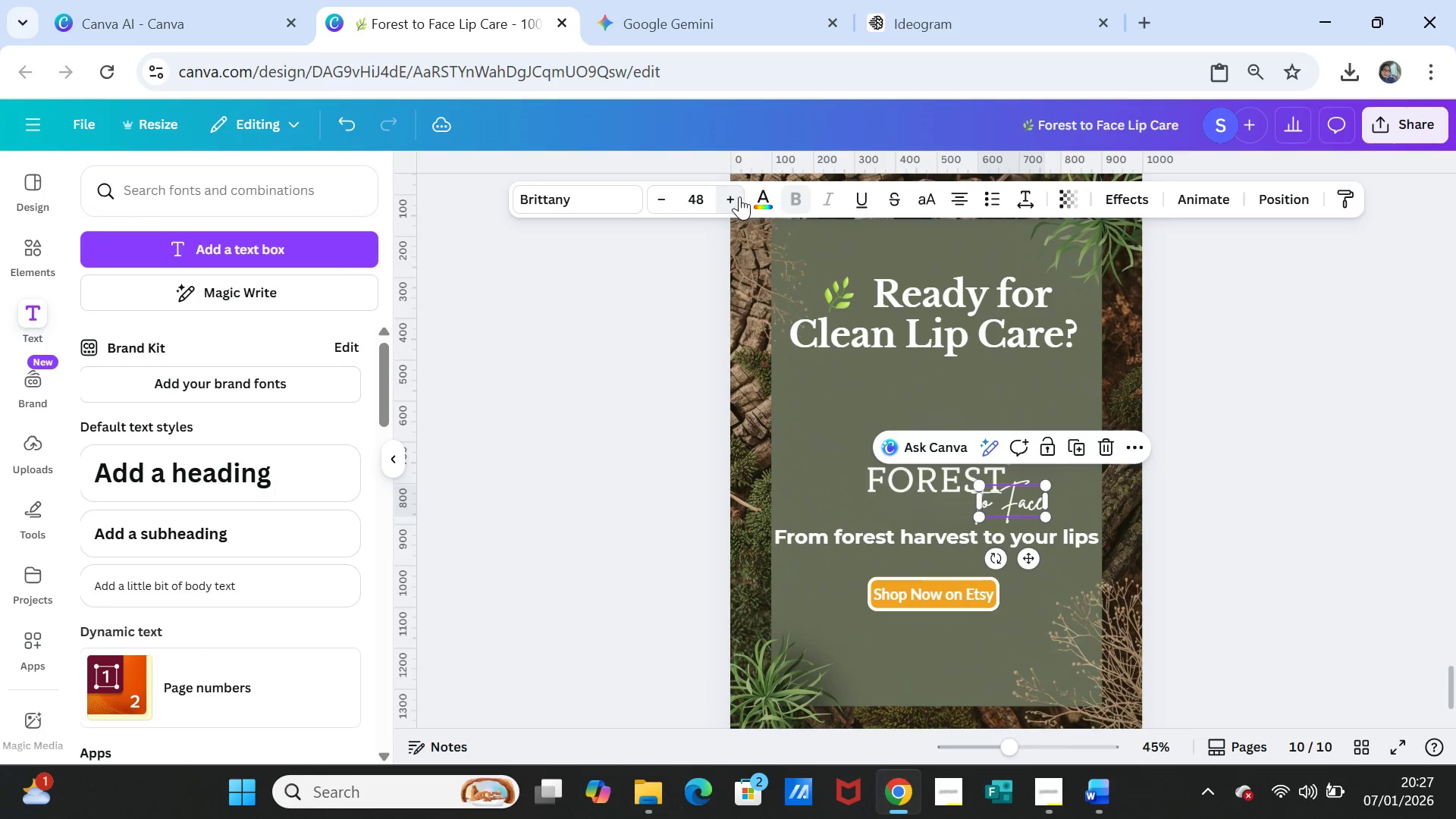 
left_click([1169, 502])
 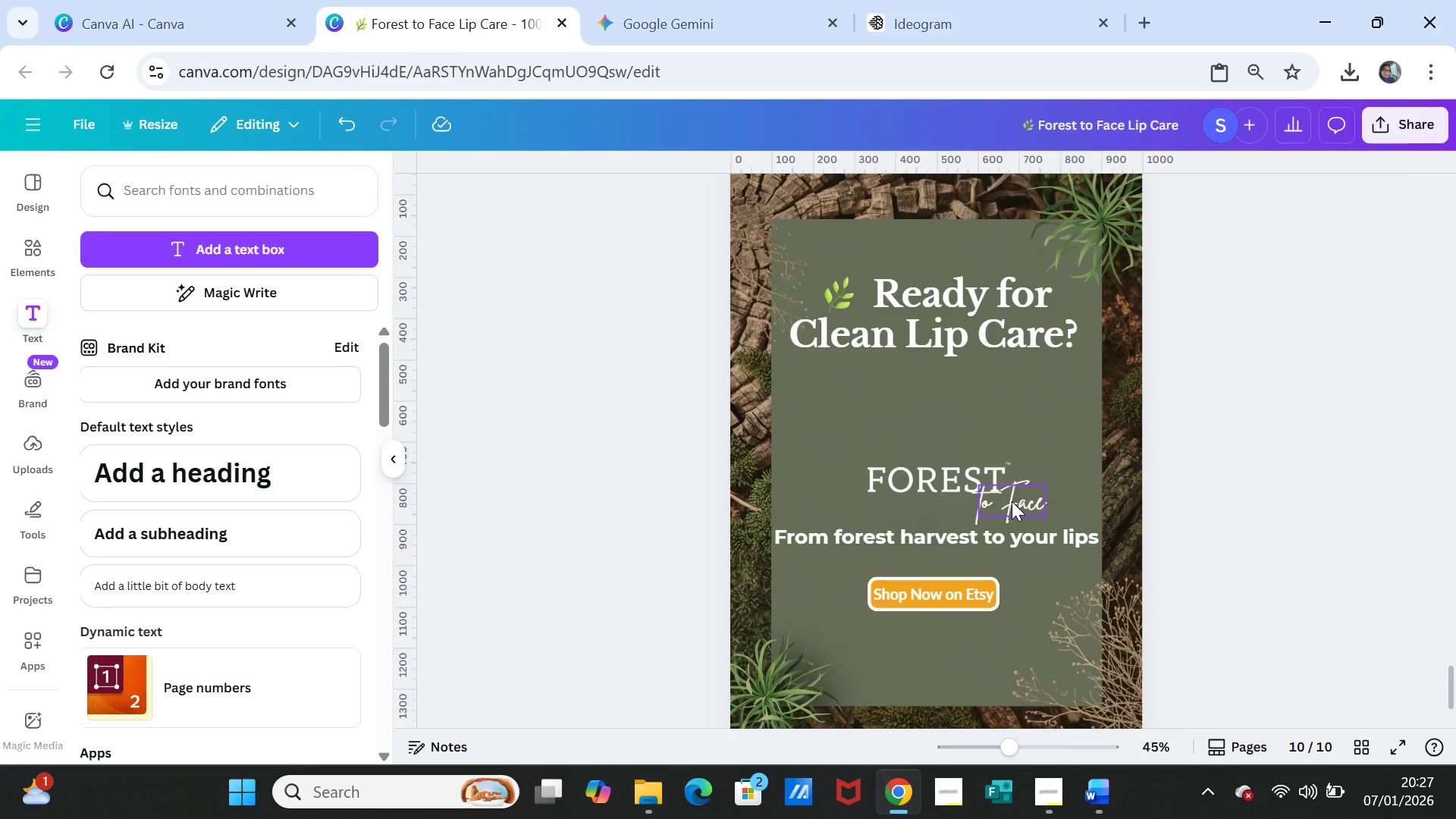 
left_click([1012, 501])
 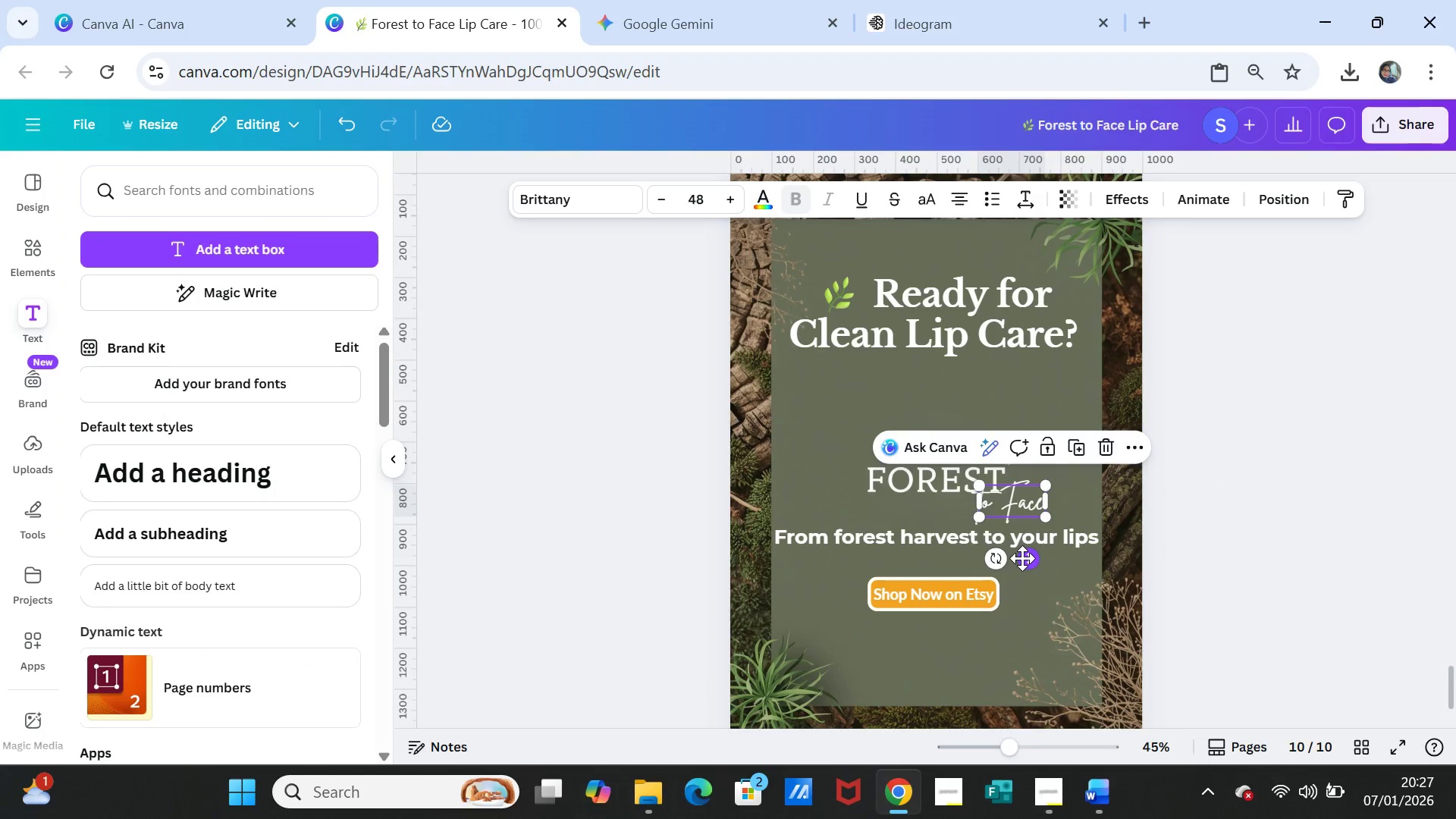 
left_click_drag(start_coordinate=[997, 563], to_coordinate=[1008, 563])
 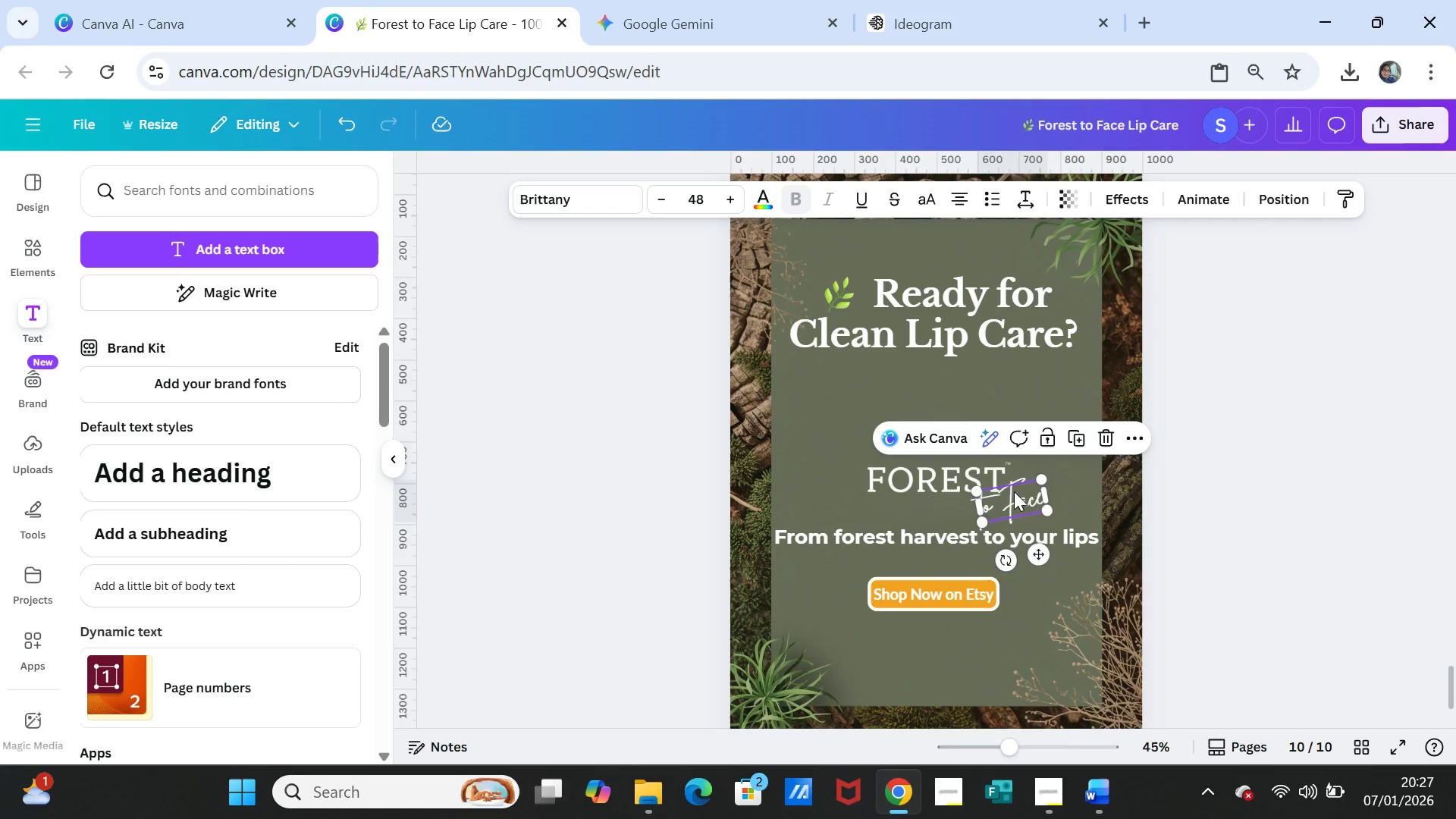 
left_click_drag(start_coordinate=[1014, 491], to_coordinate=[1027, 485])
 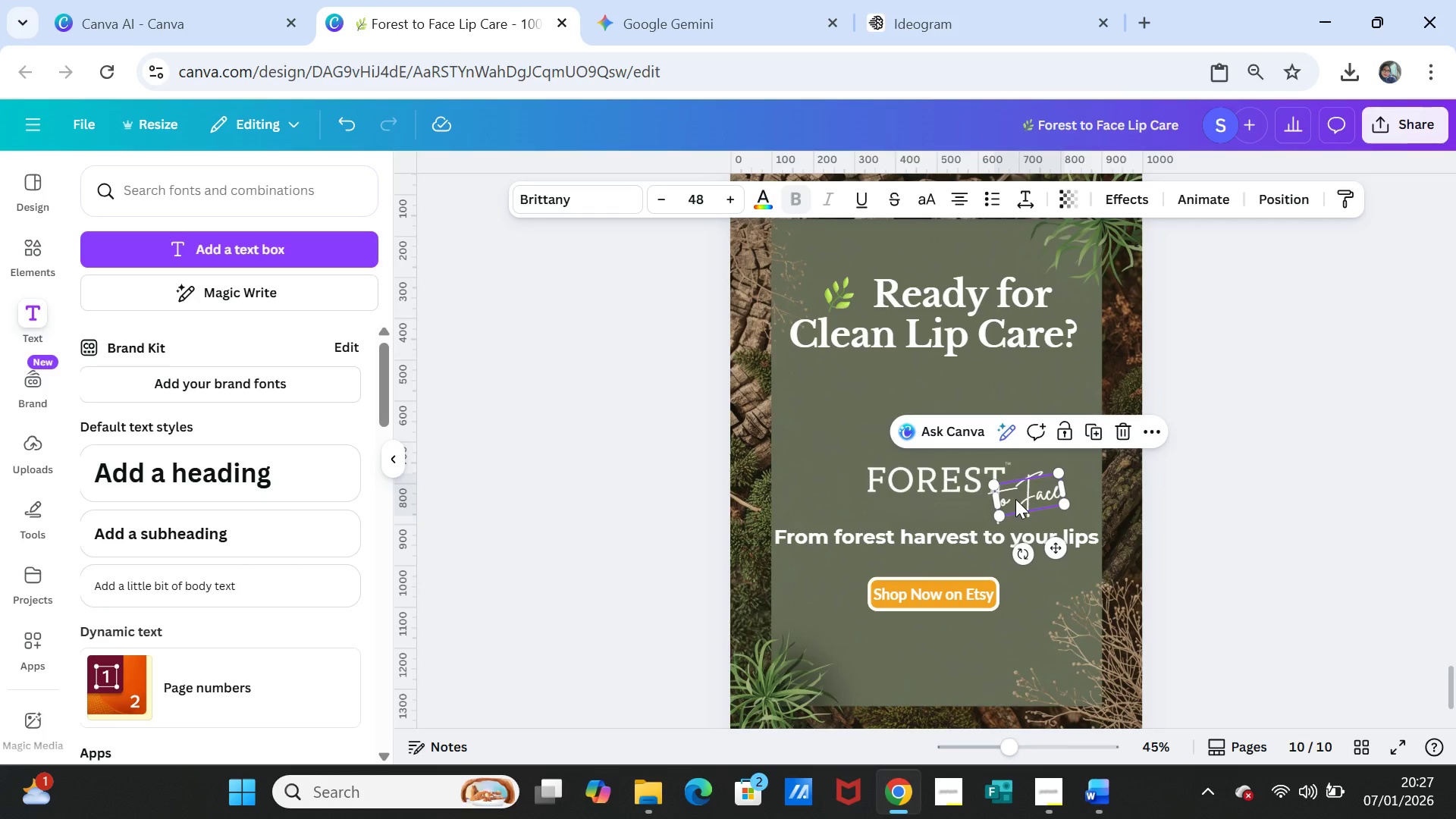 
left_click([1015, 499])
 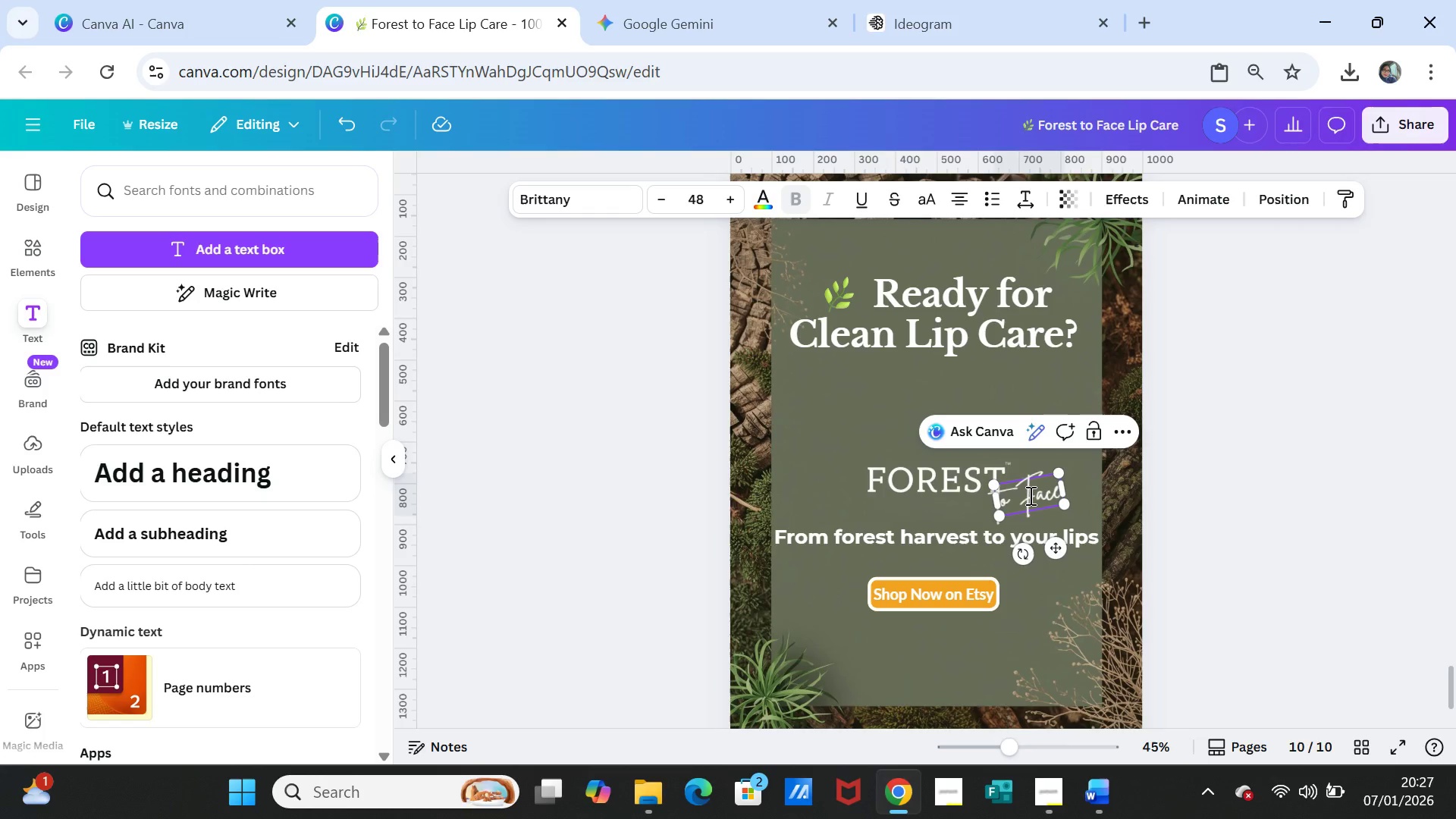 
key(Backspace)
 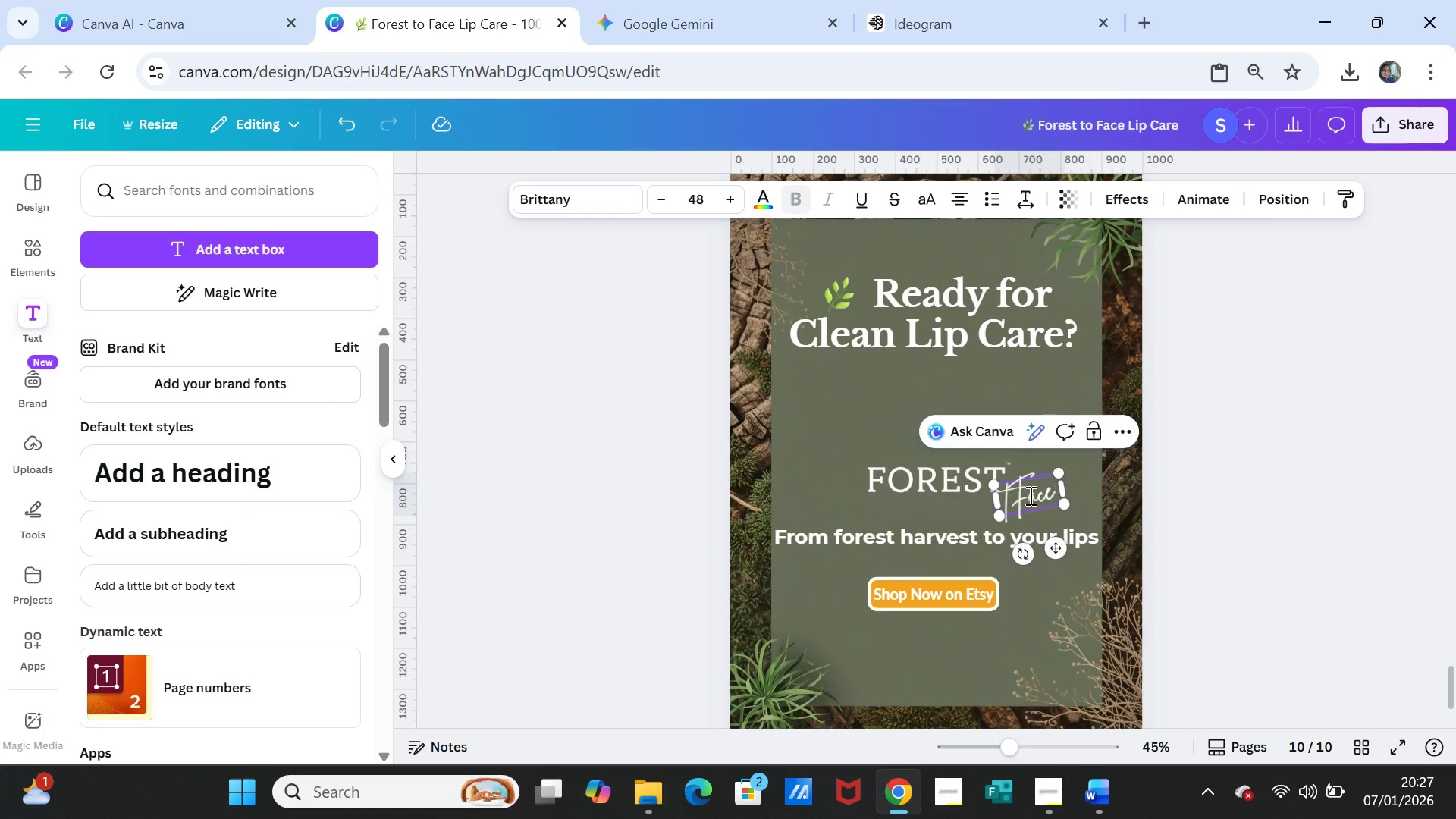 
key(Backspace)
 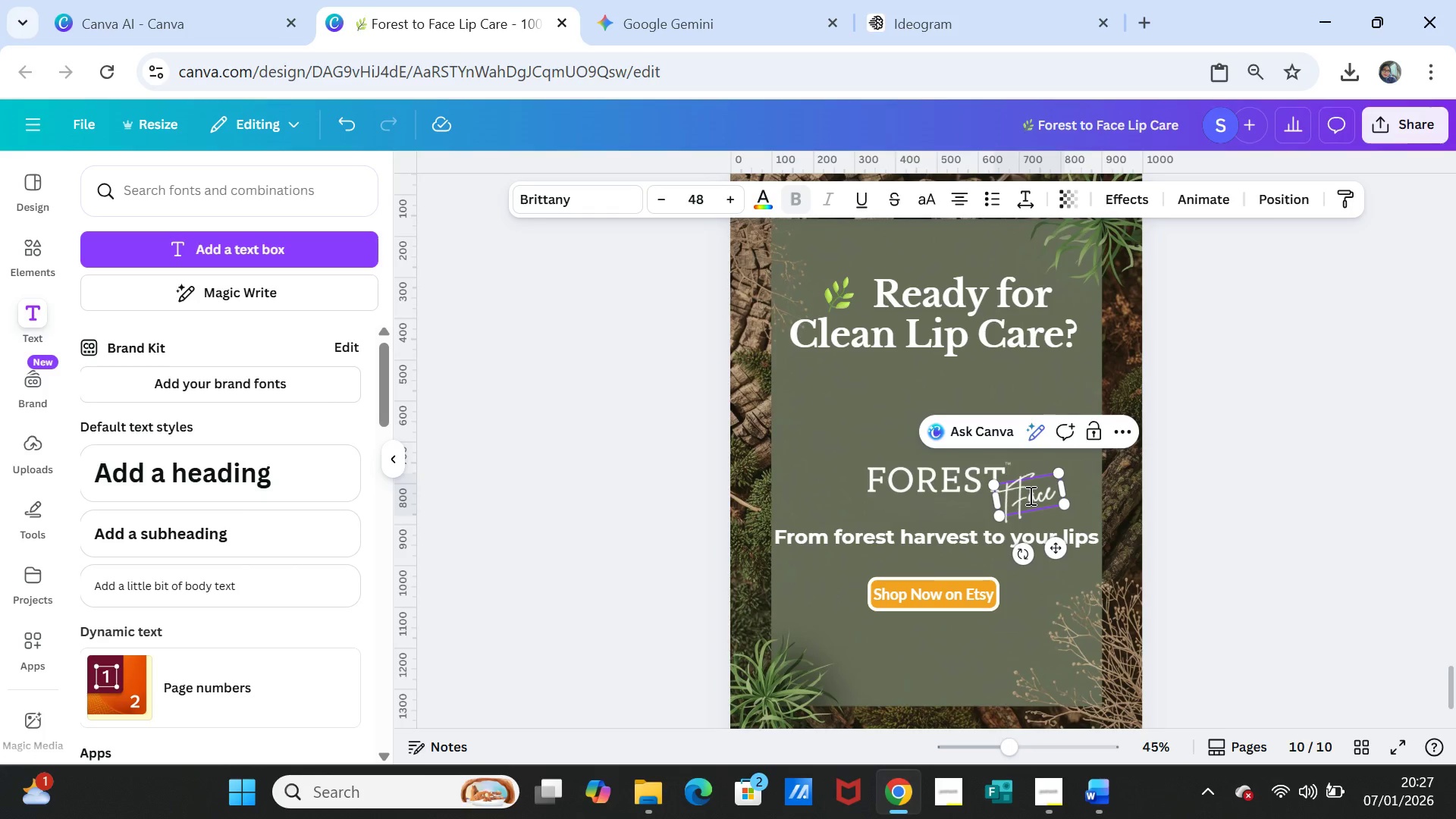 
key(Backspace)
 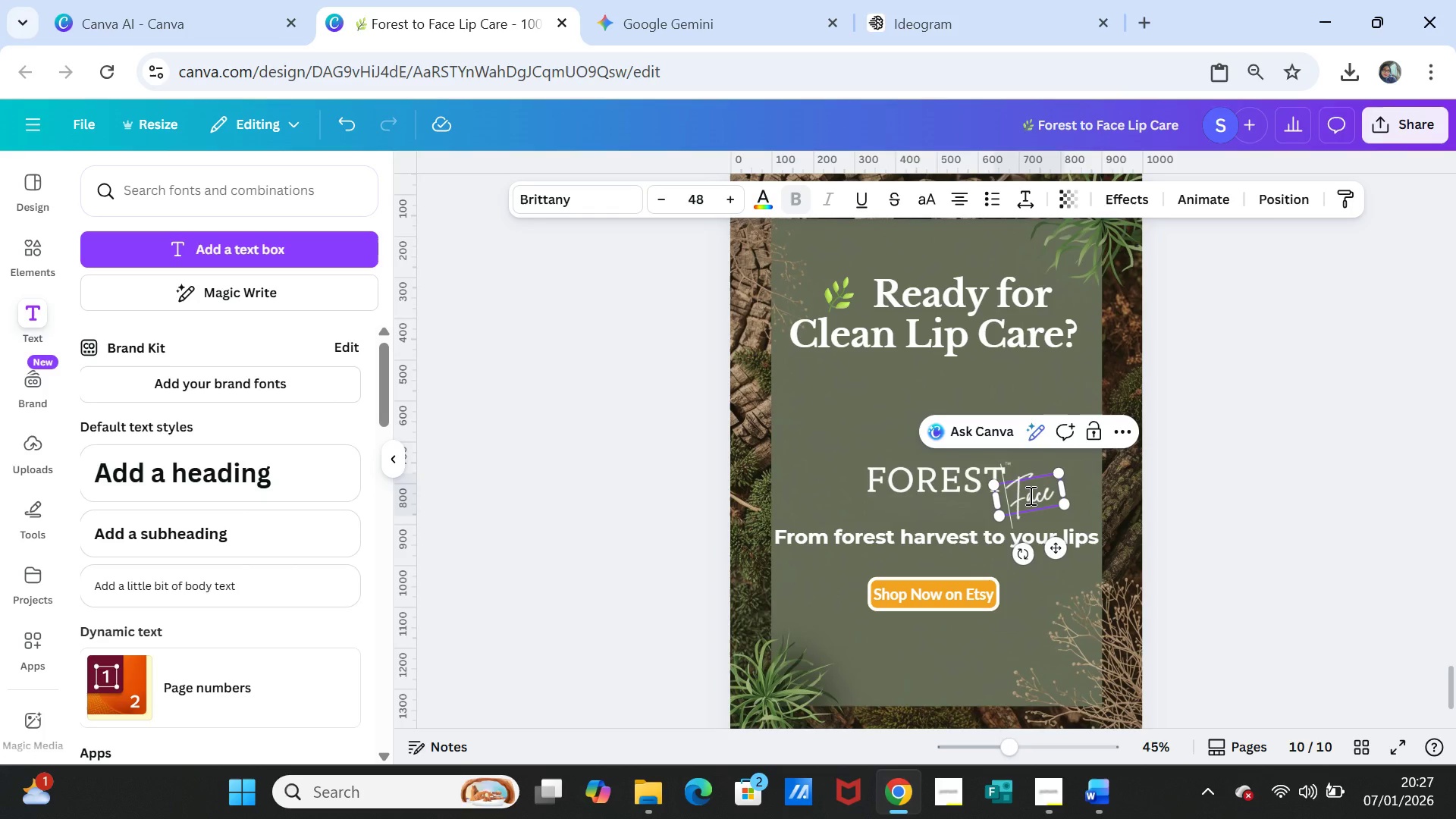 
key(O)
 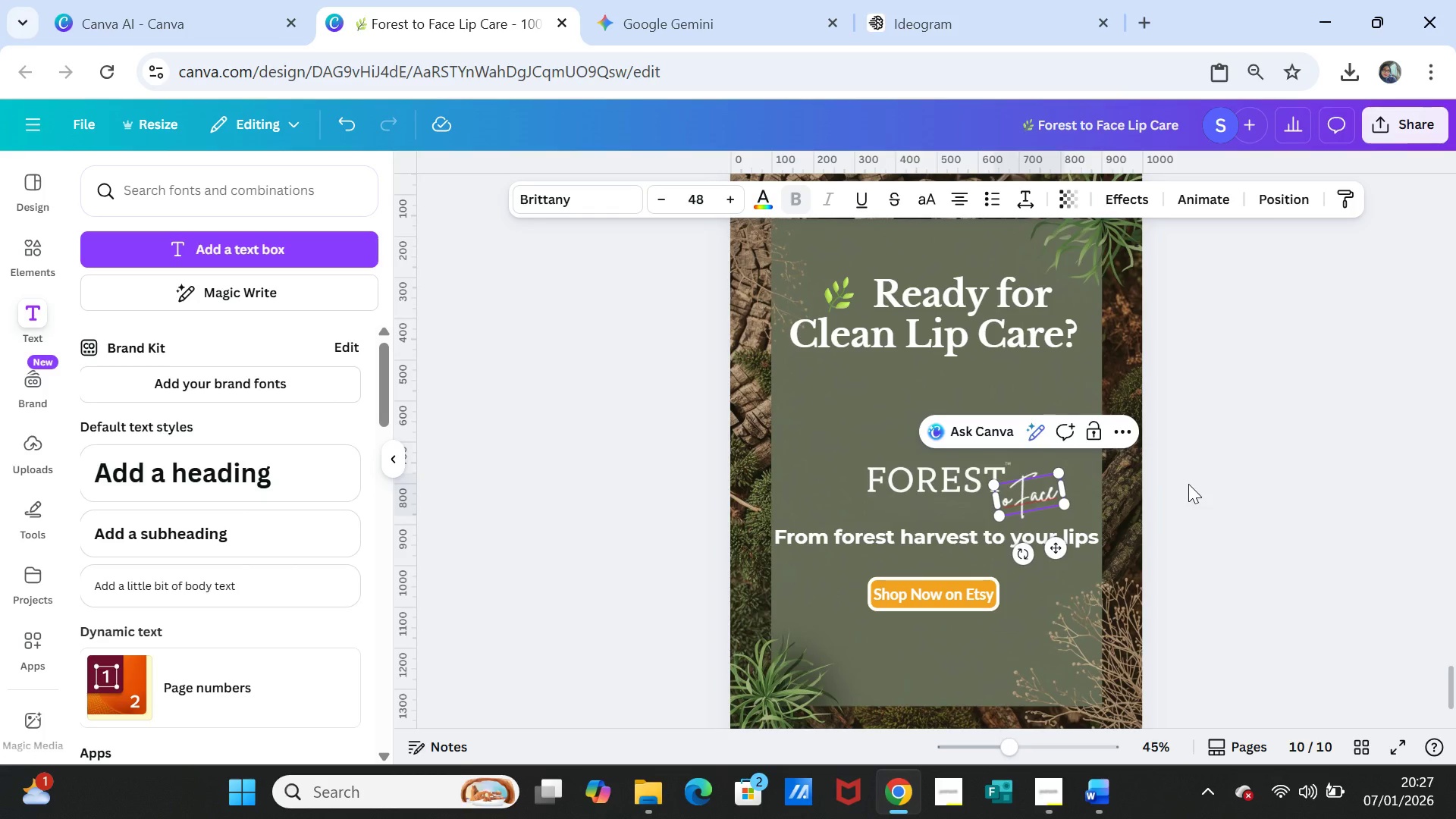 
key(Space)
 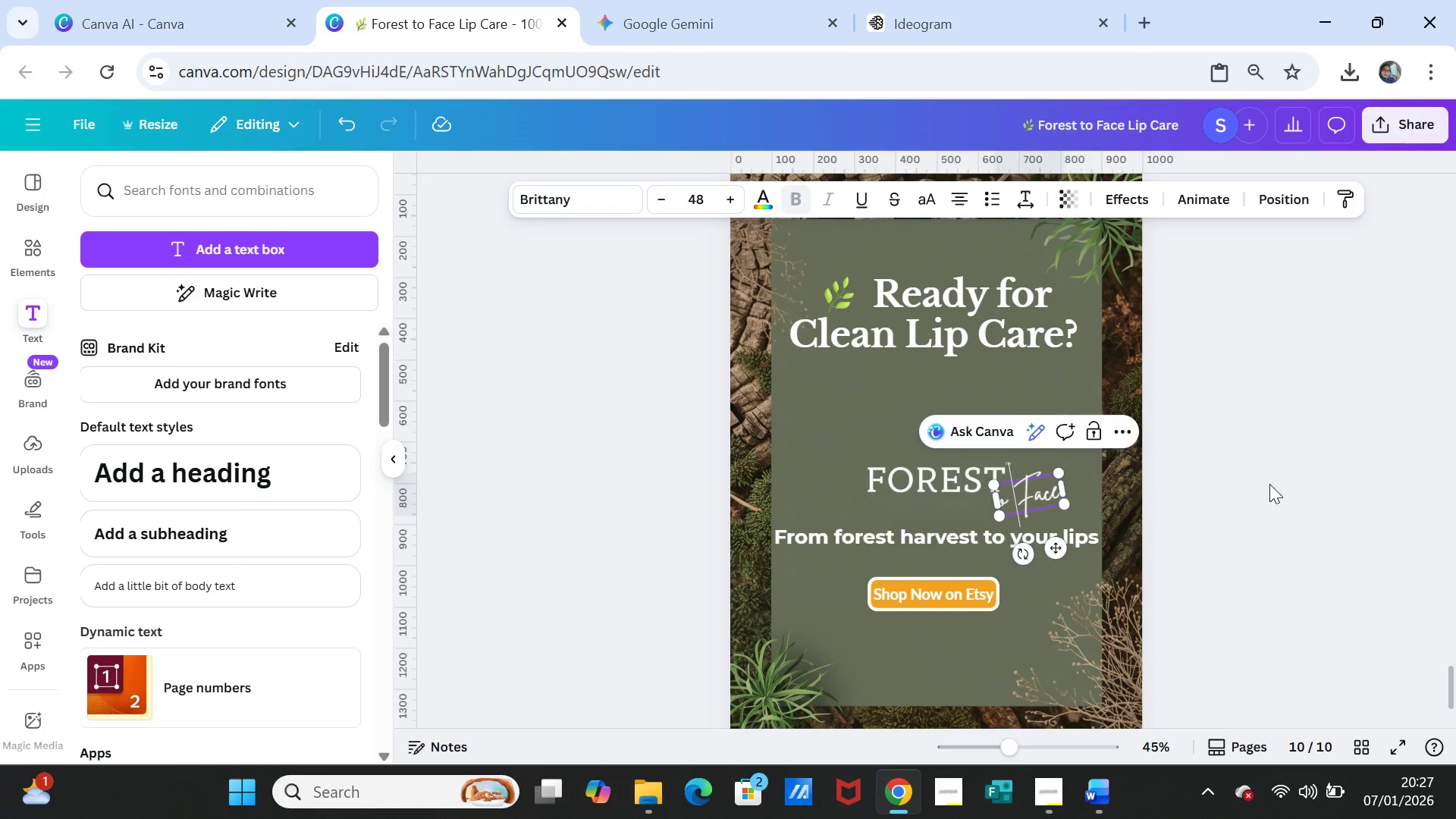 
left_click([1269, 484])
 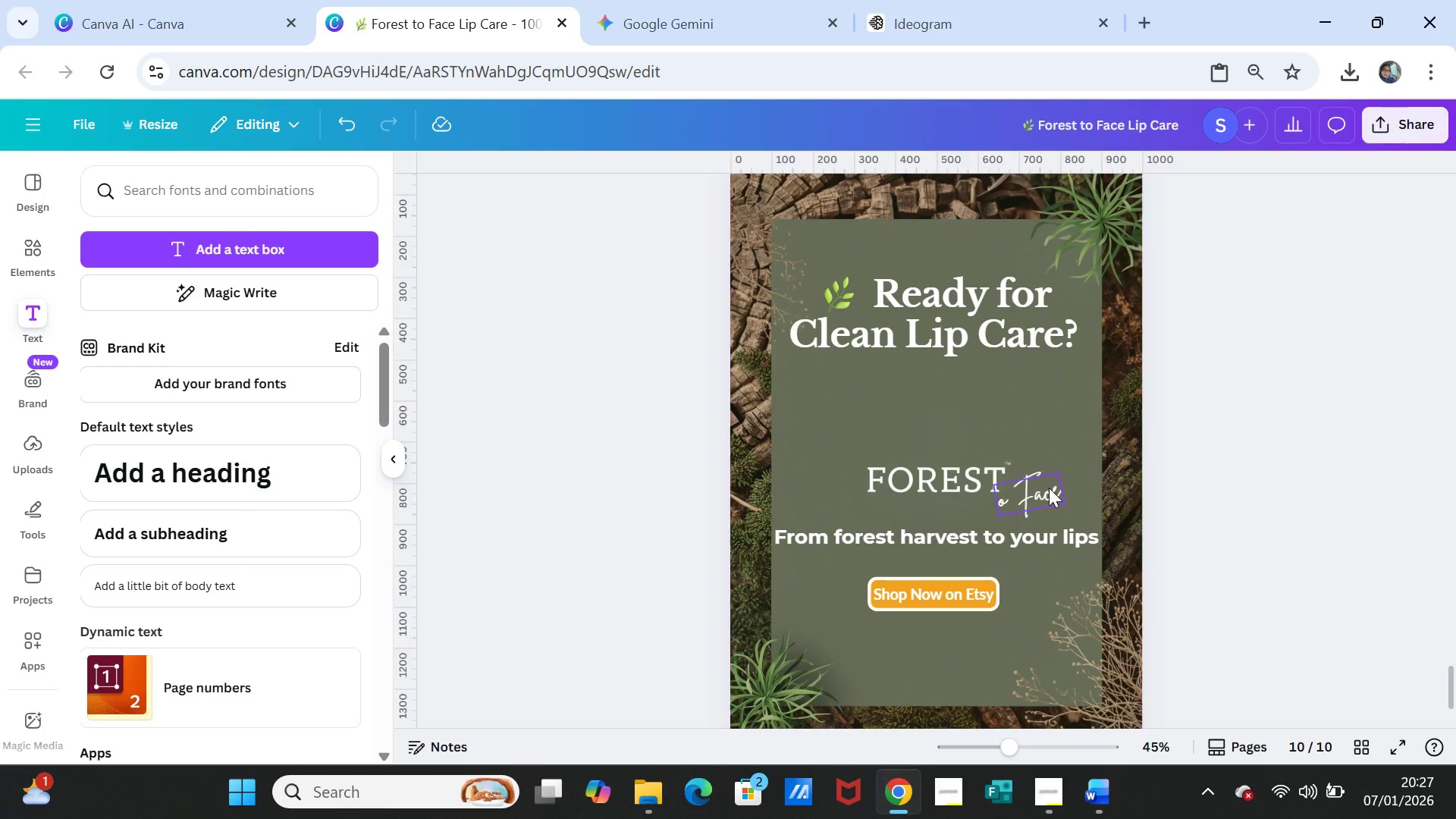 
left_click_drag(start_coordinate=[1046, 490], to_coordinate=[1046, 473])
 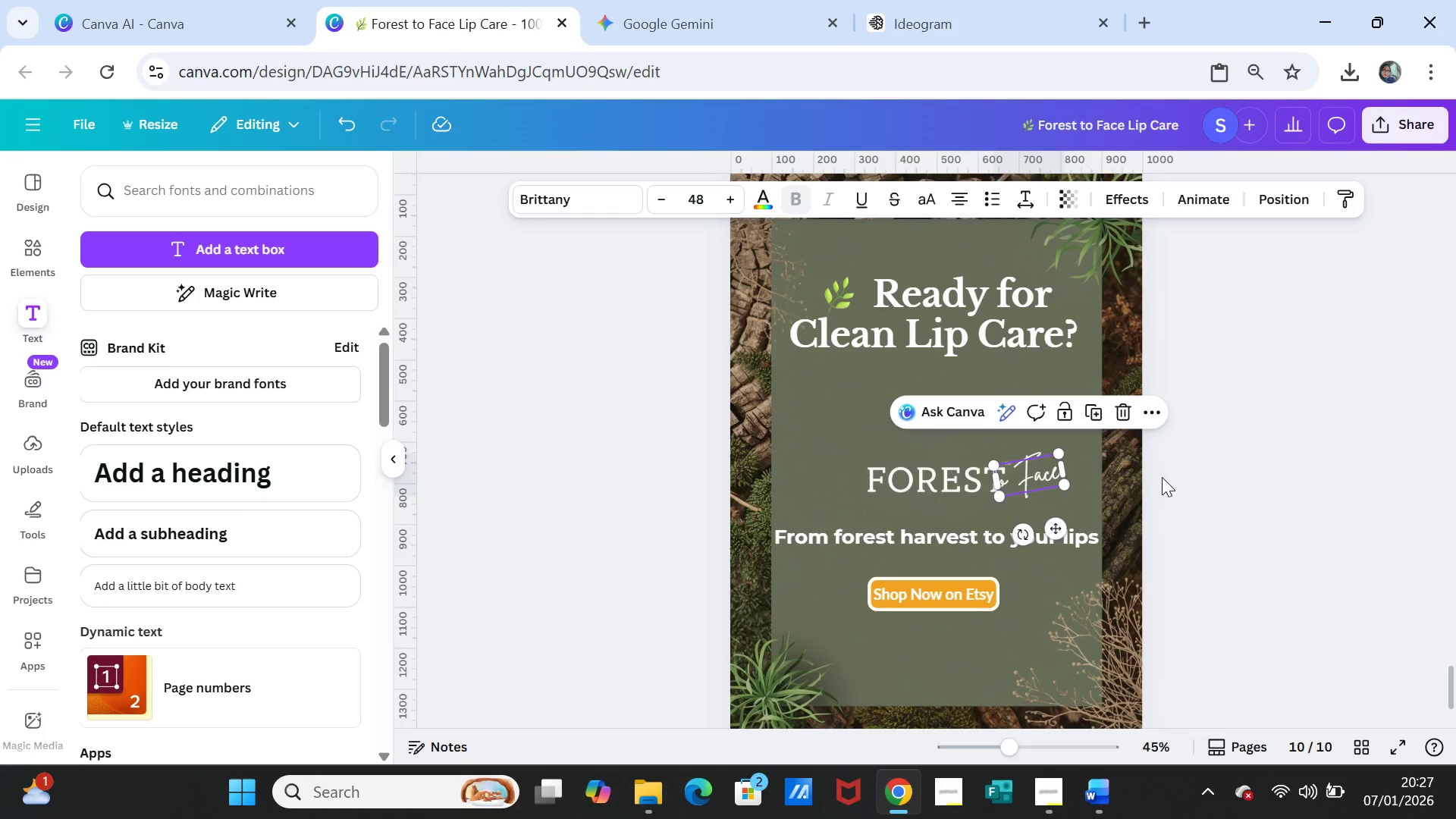 
left_click([1162, 477])
 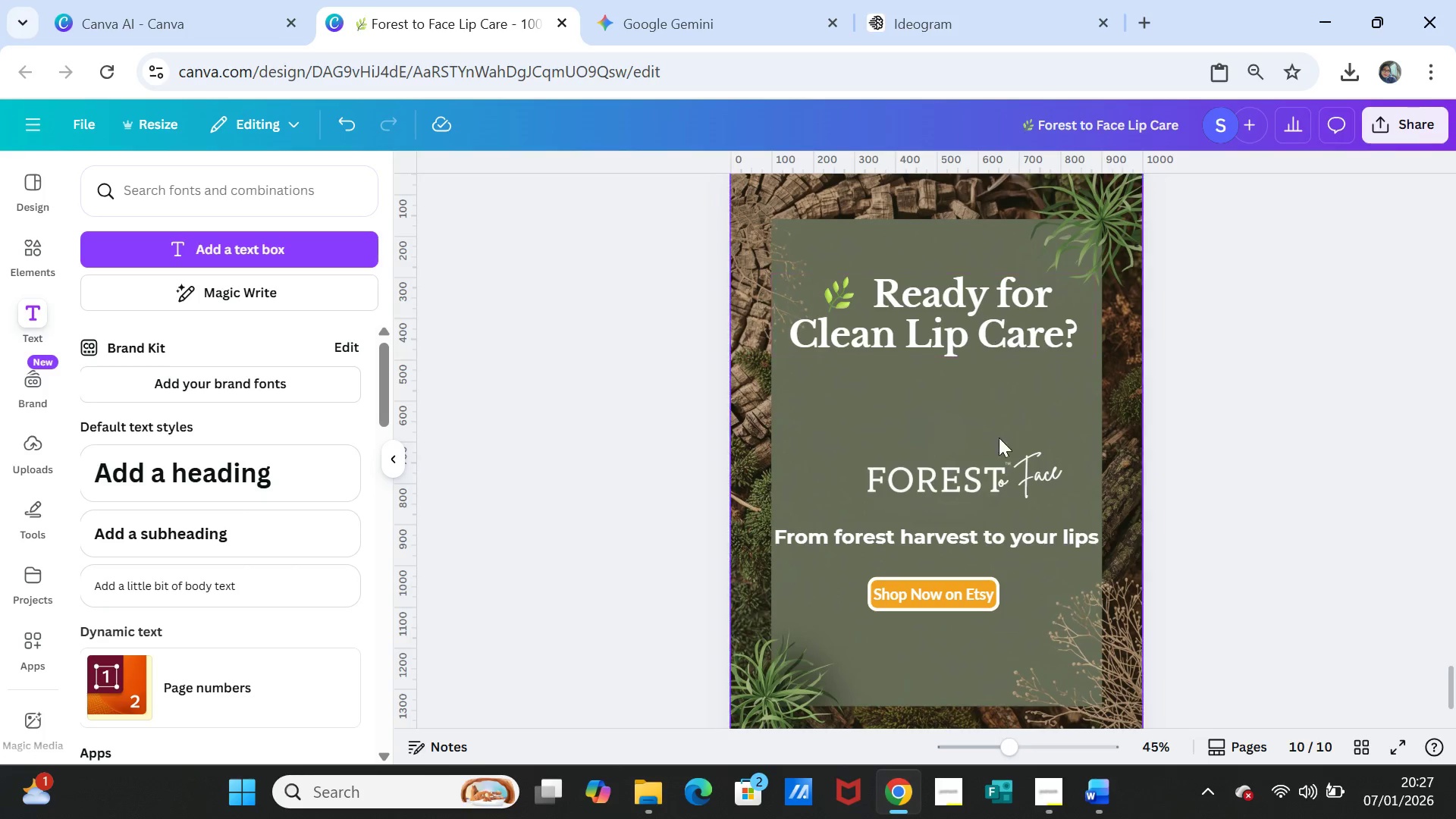 
left_click_drag(start_coordinate=[968, 591], to_coordinate=[968, 620])
 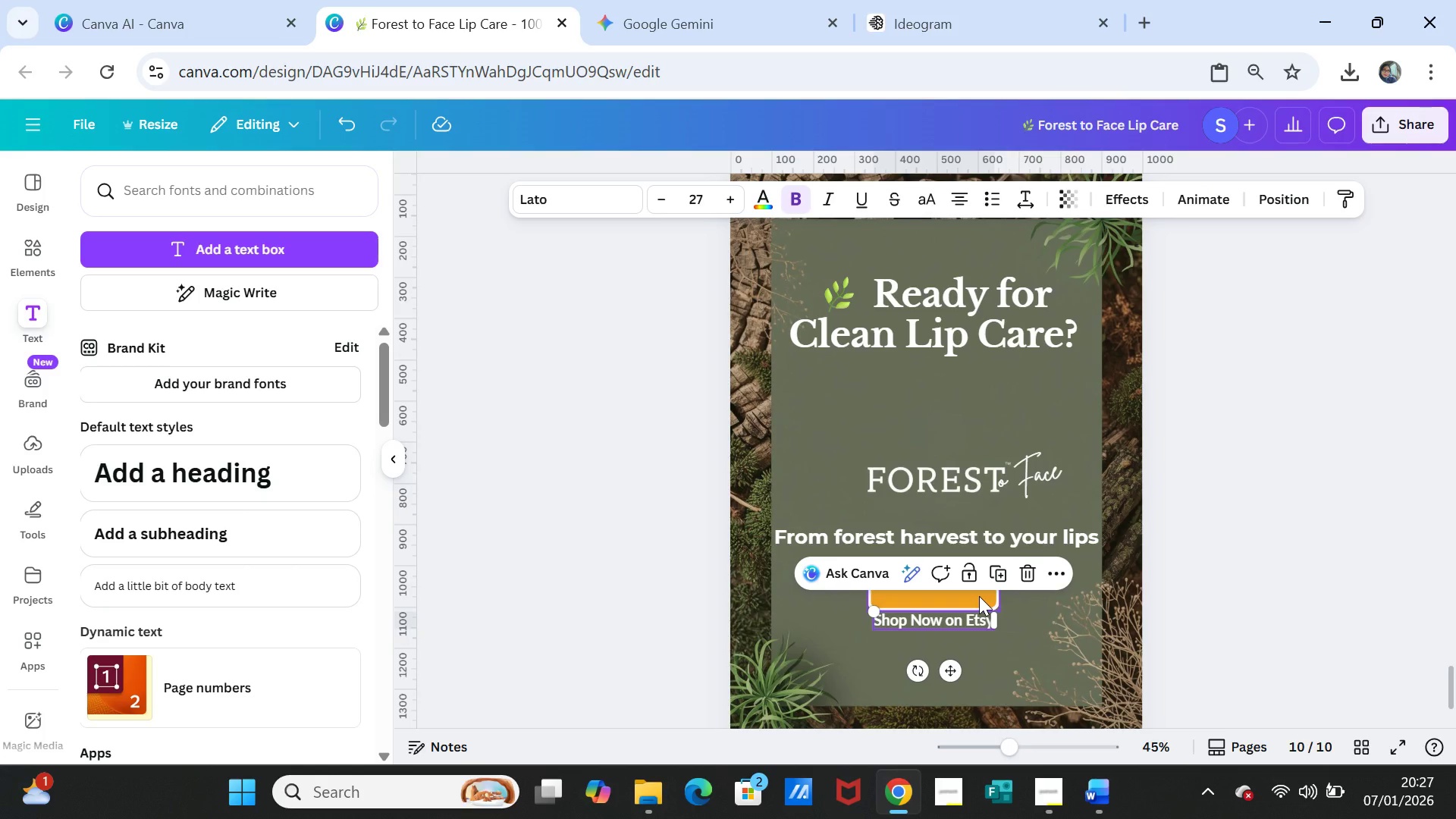 
left_click_drag(start_coordinate=[979, 596], to_coordinate=[981, 622])
 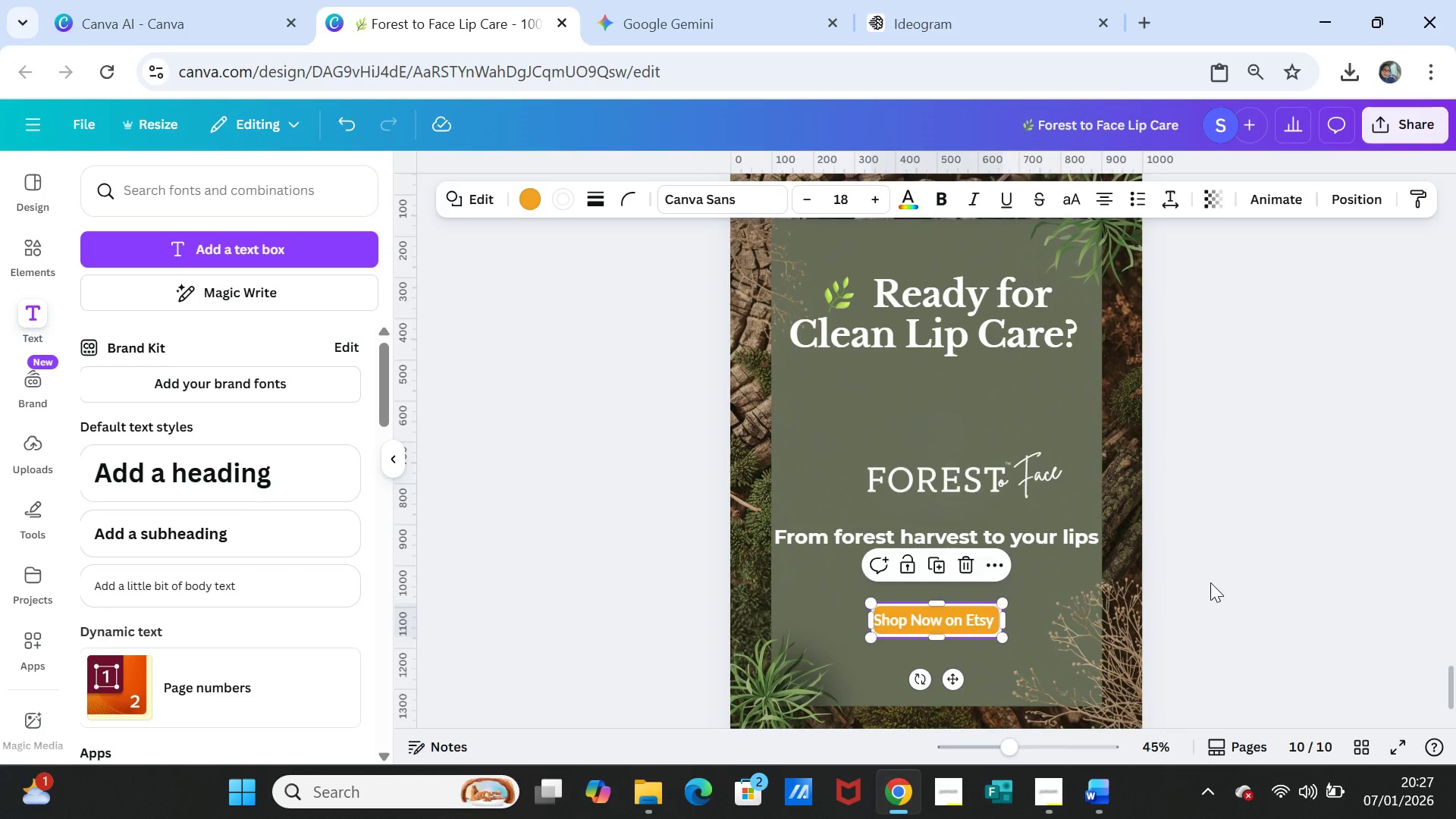 
left_click([1210, 582])
 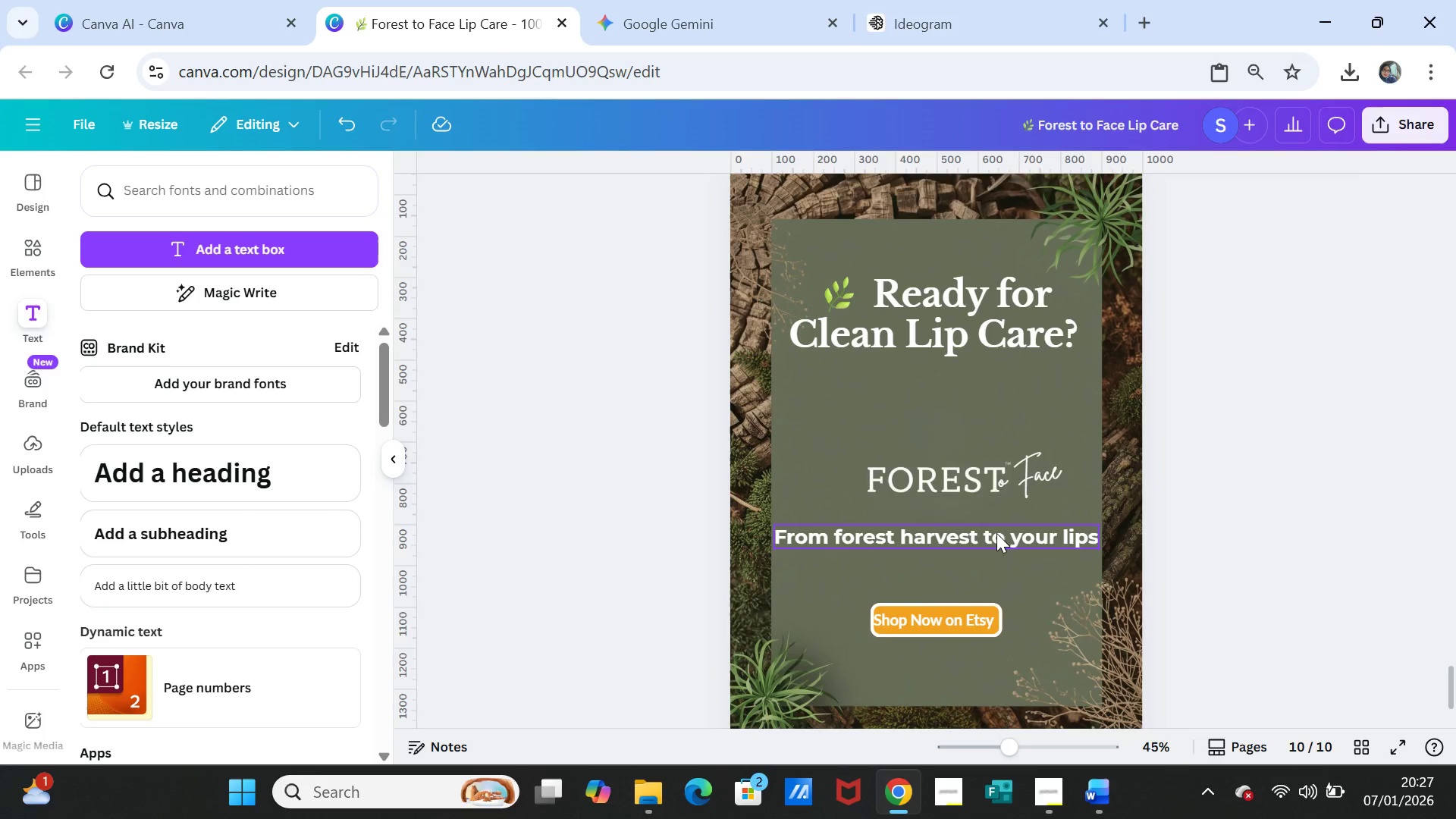 
left_click_drag(start_coordinate=[997, 533], to_coordinate=[997, 548])
 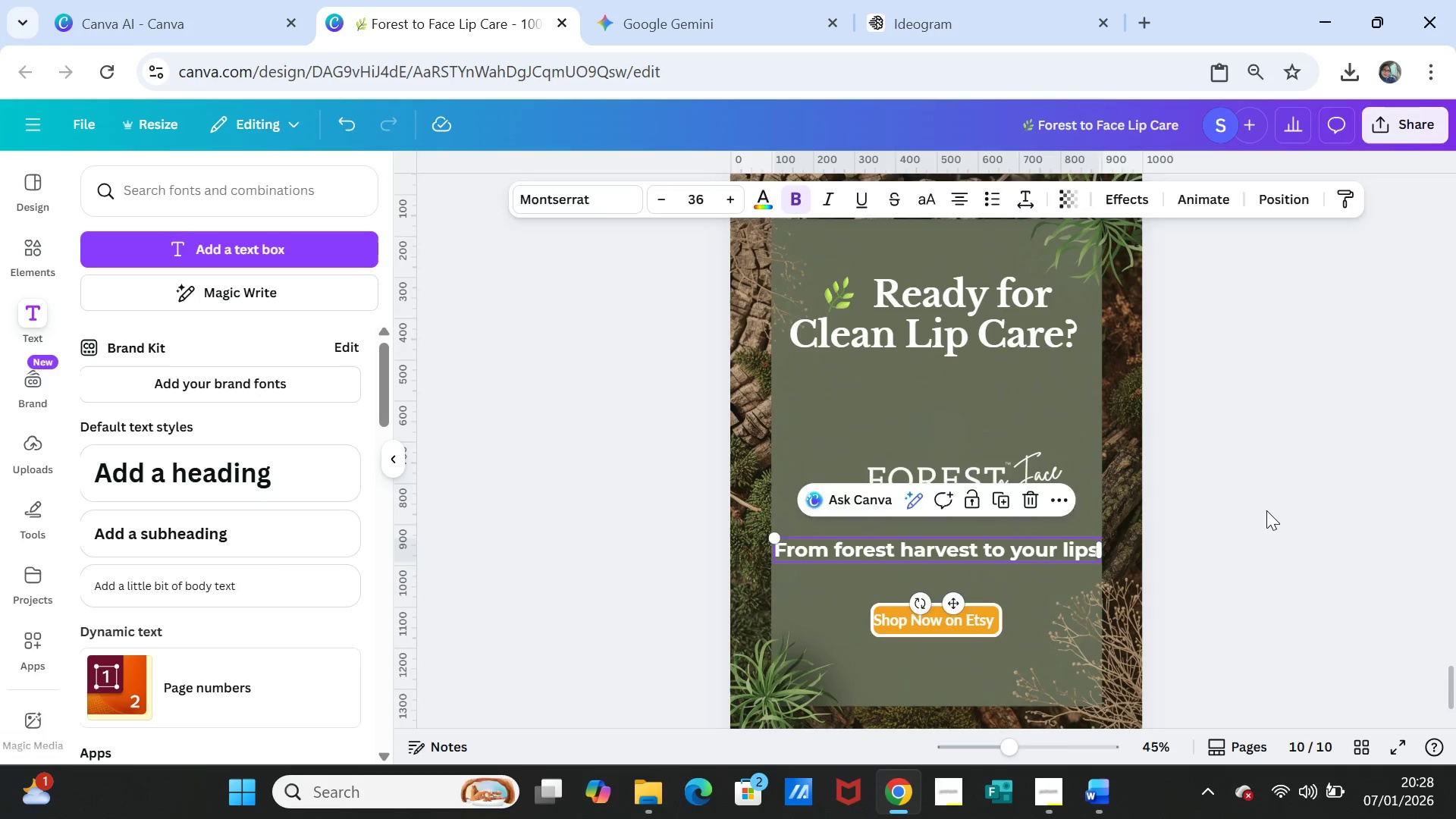 
left_click([1266, 510])
 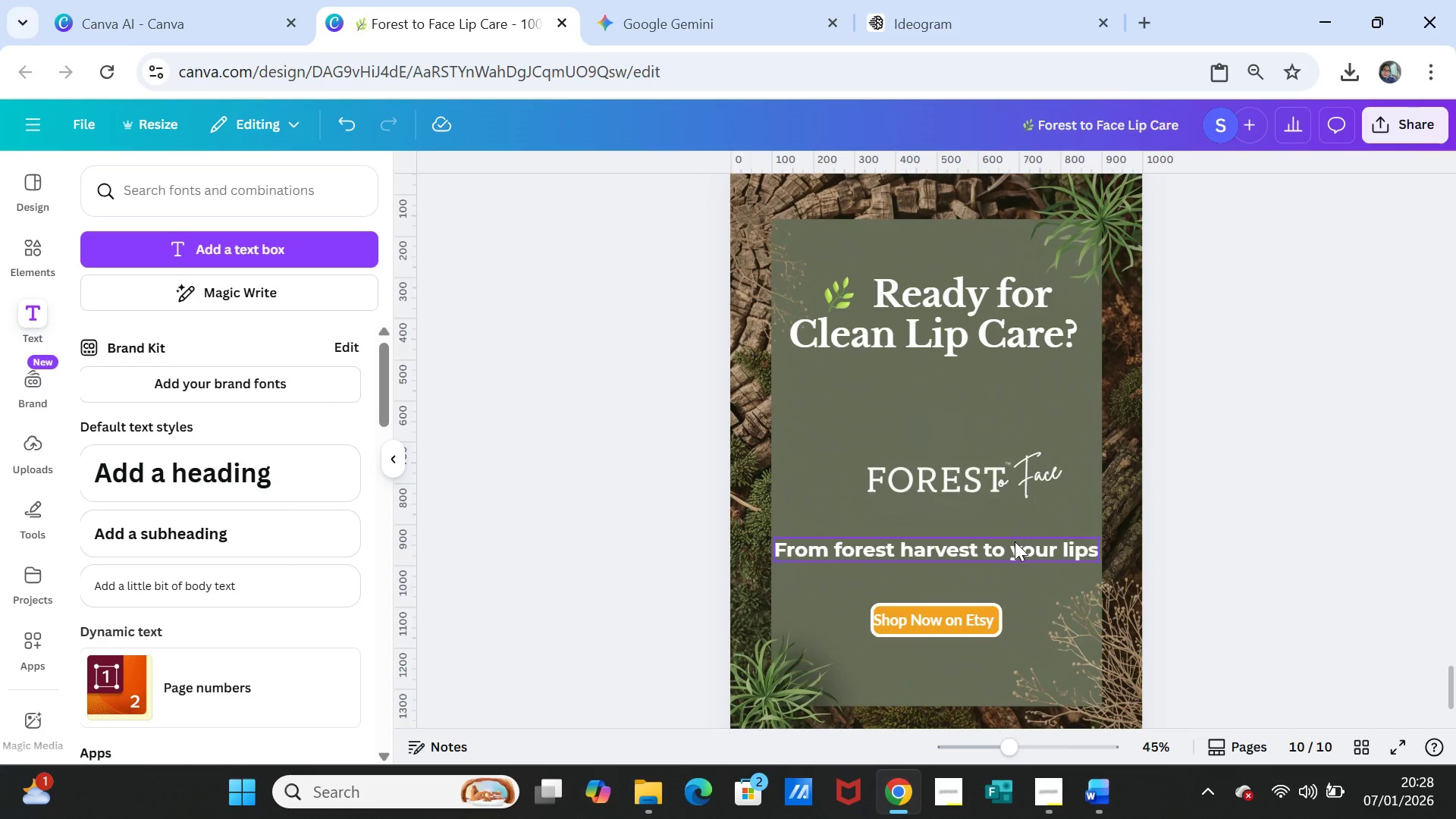 
left_click_drag(start_coordinate=[1015, 543], to_coordinate=[1016, 554])
 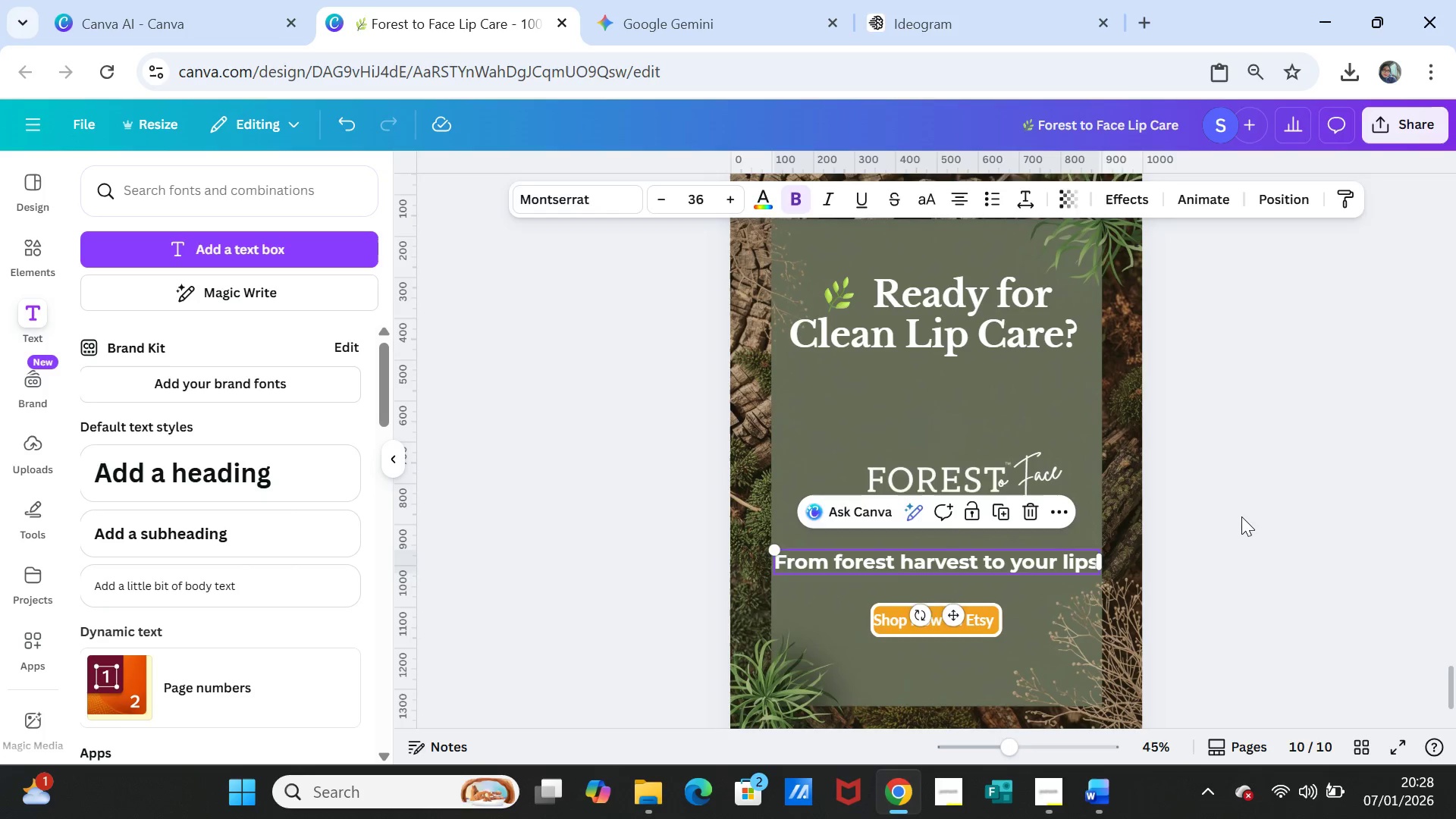 
left_click([1241, 516])
 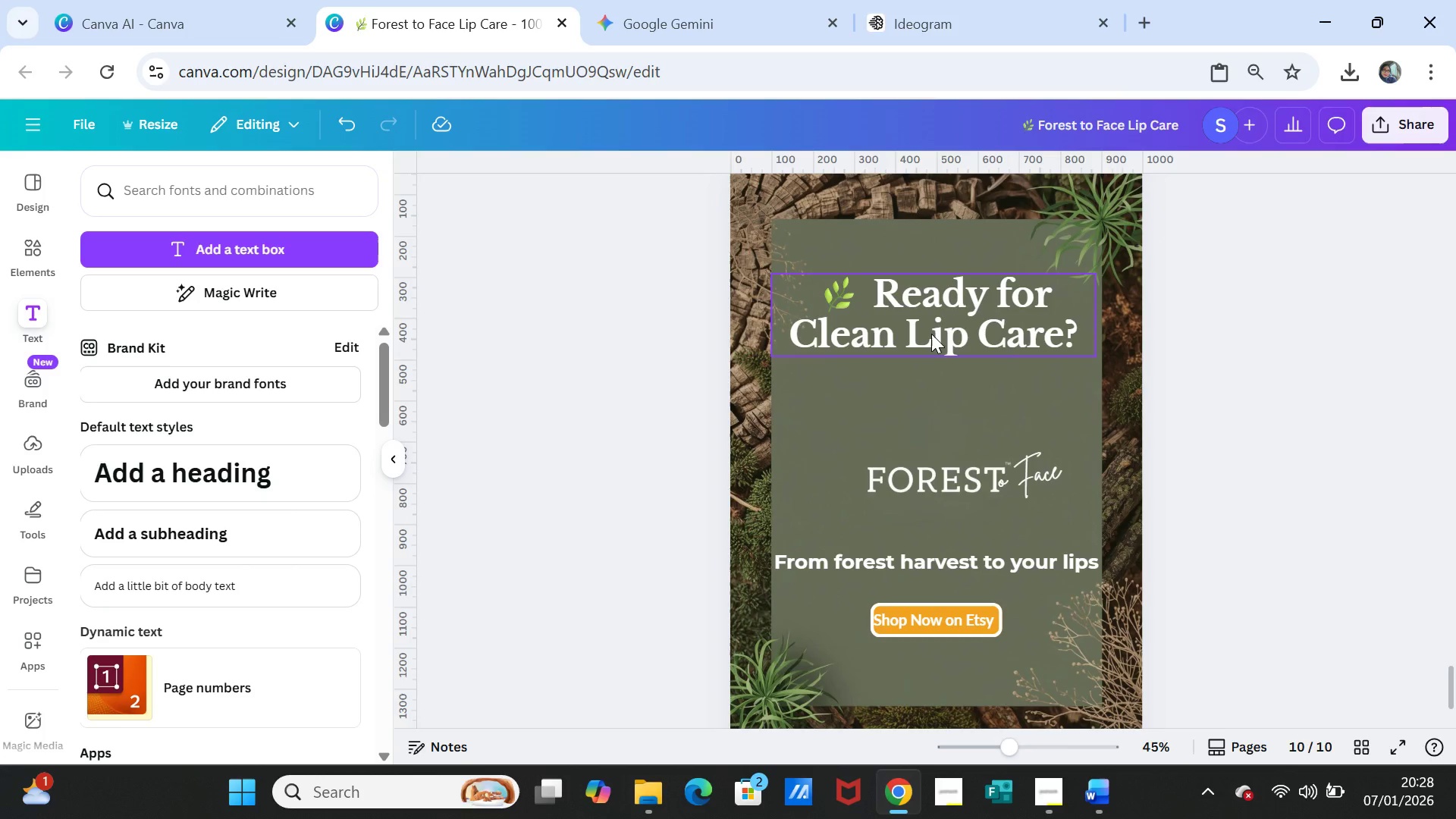 
wait(6.56)
 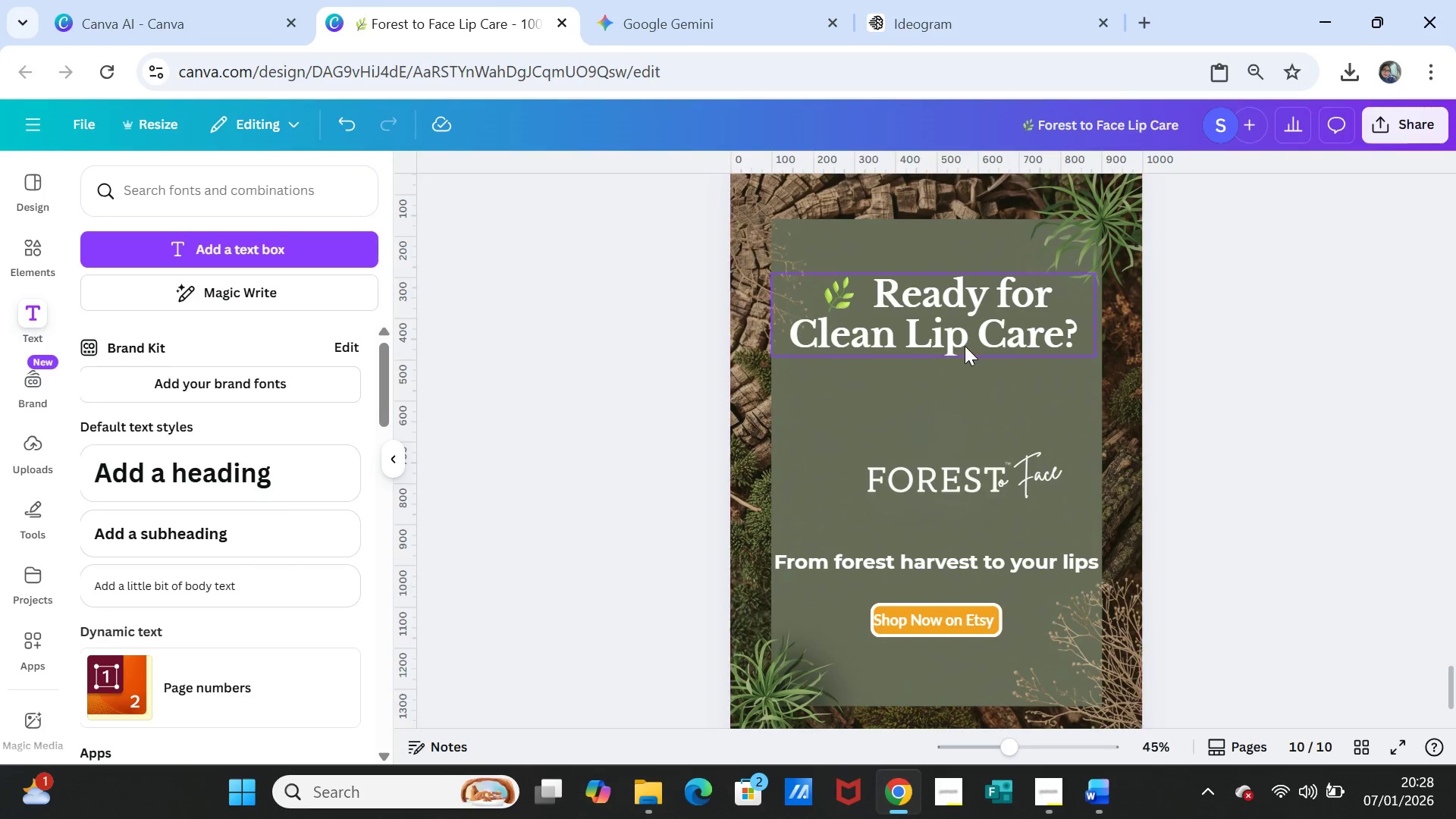 
left_click([909, 336])
 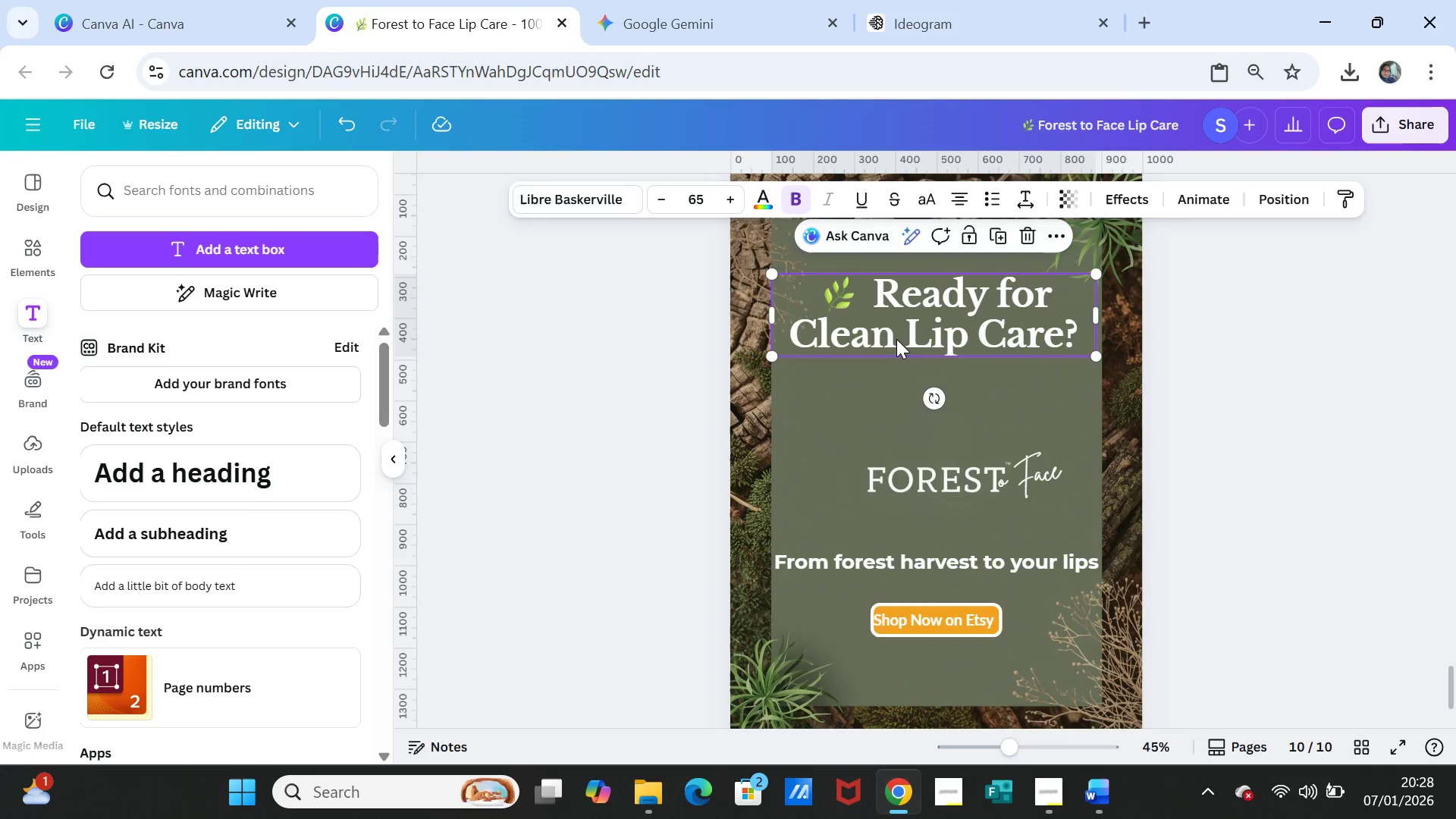 
left_click([903, 343])
 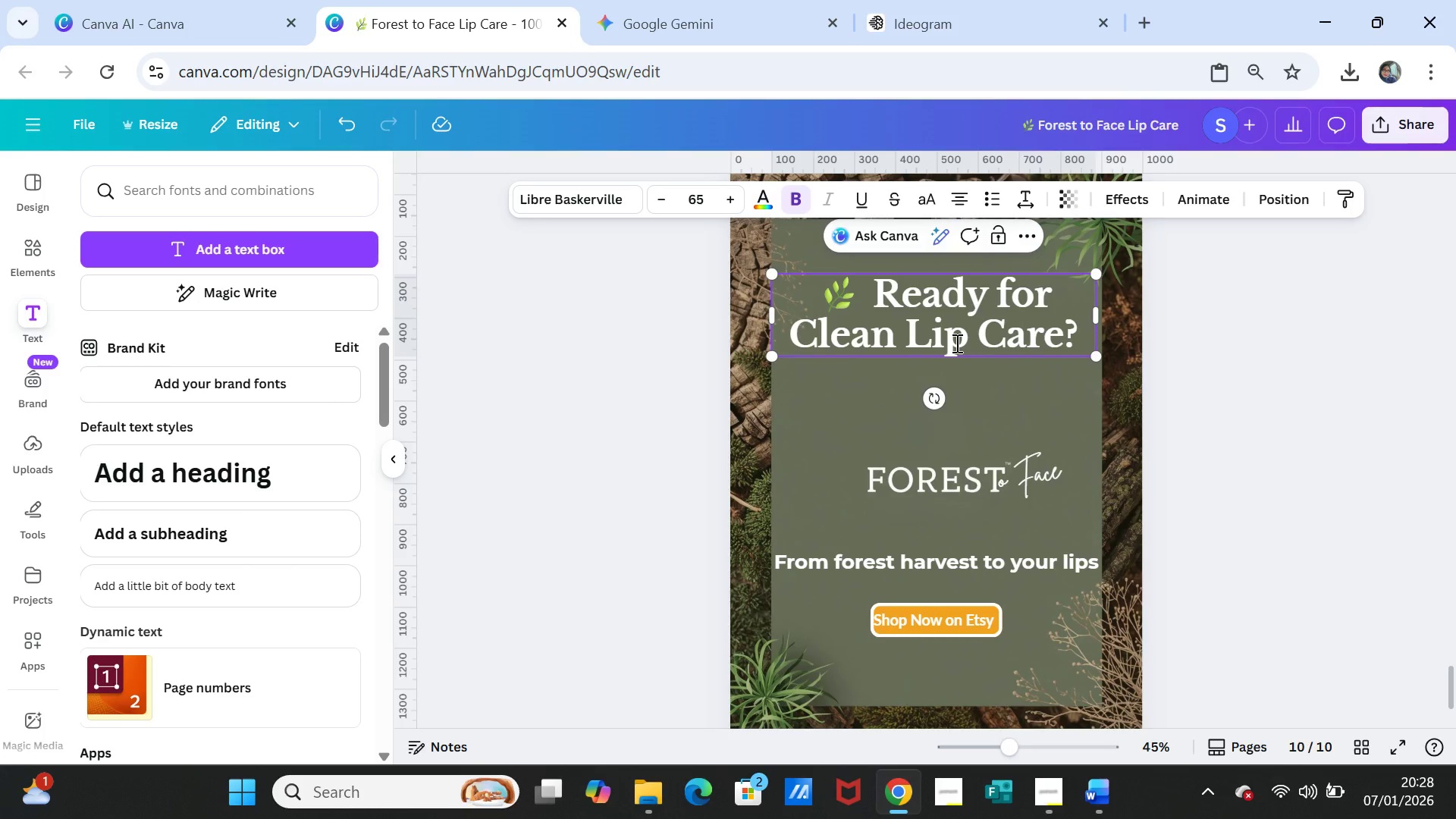 
key(Enter)
 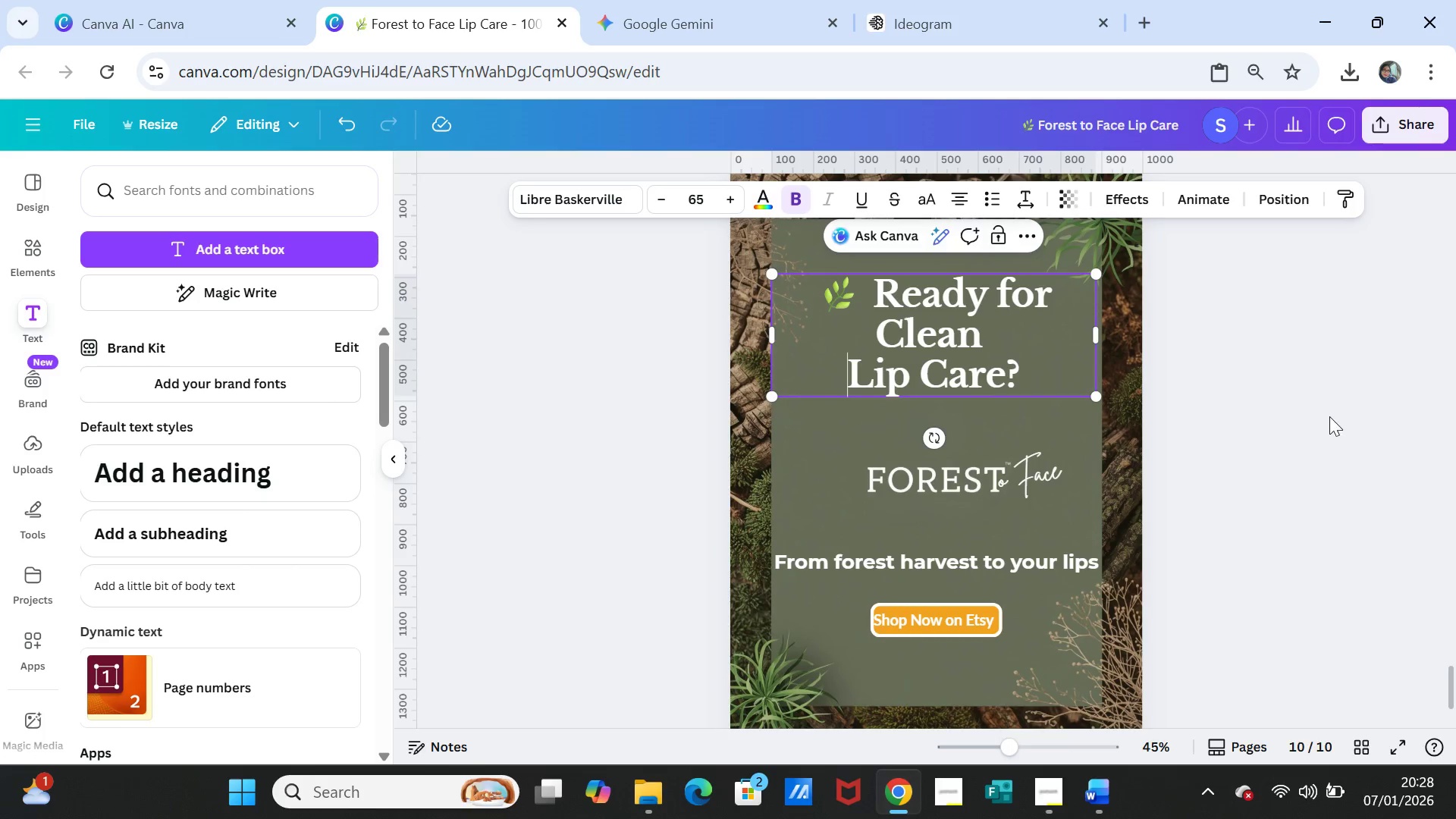 
left_click([1276, 417])
 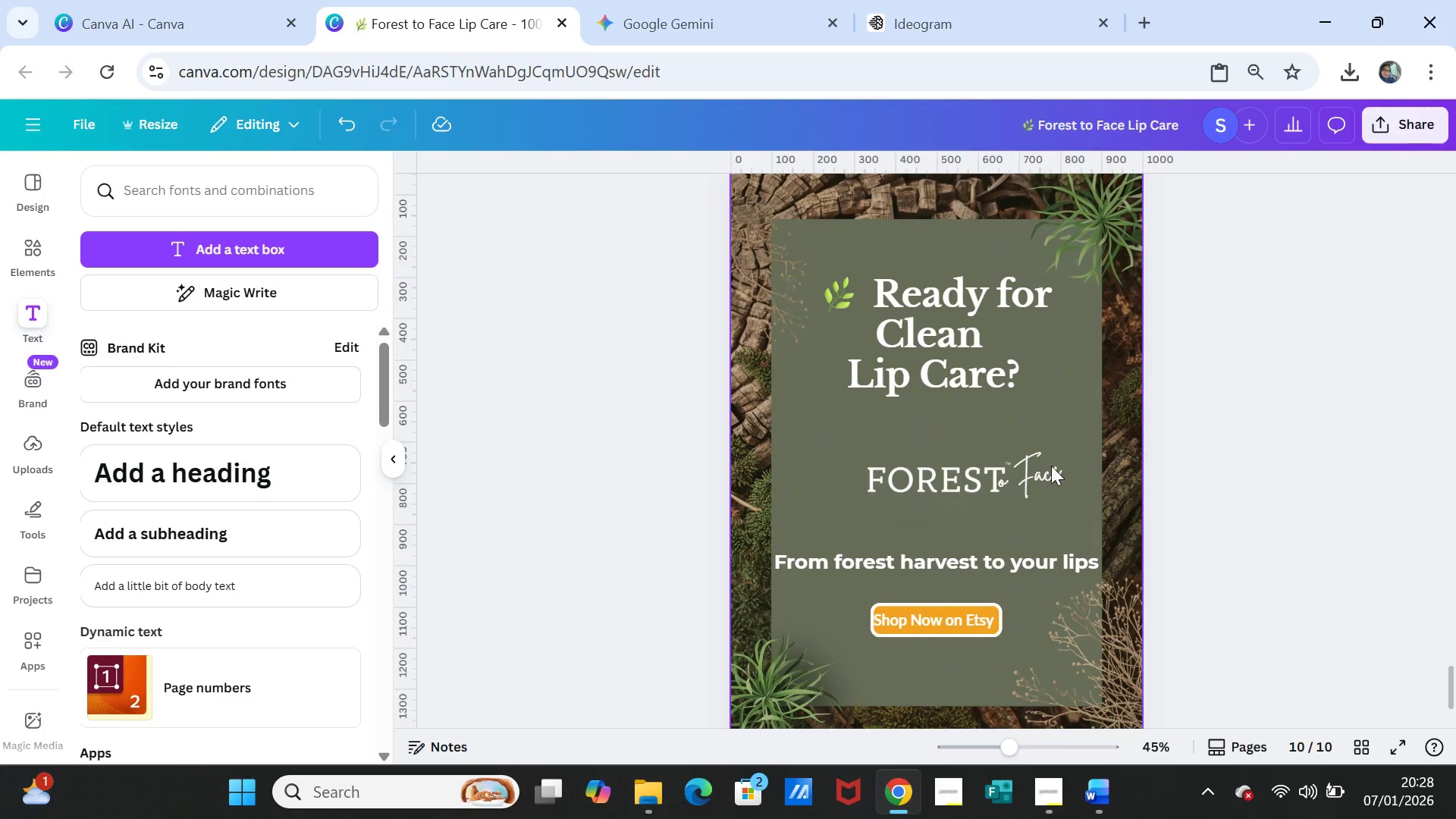 
left_click([1043, 472])
 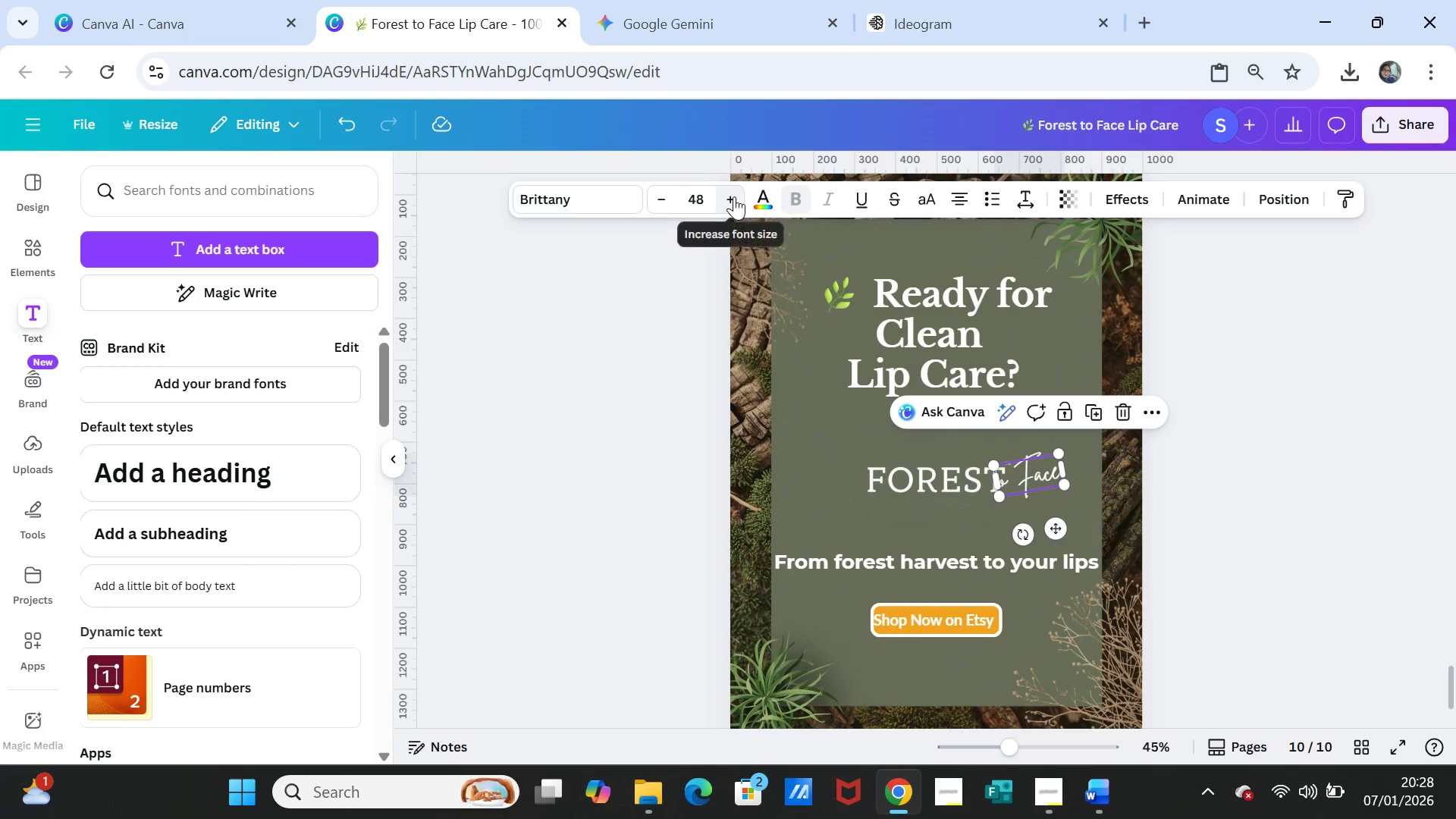 
double_click([734, 197])
 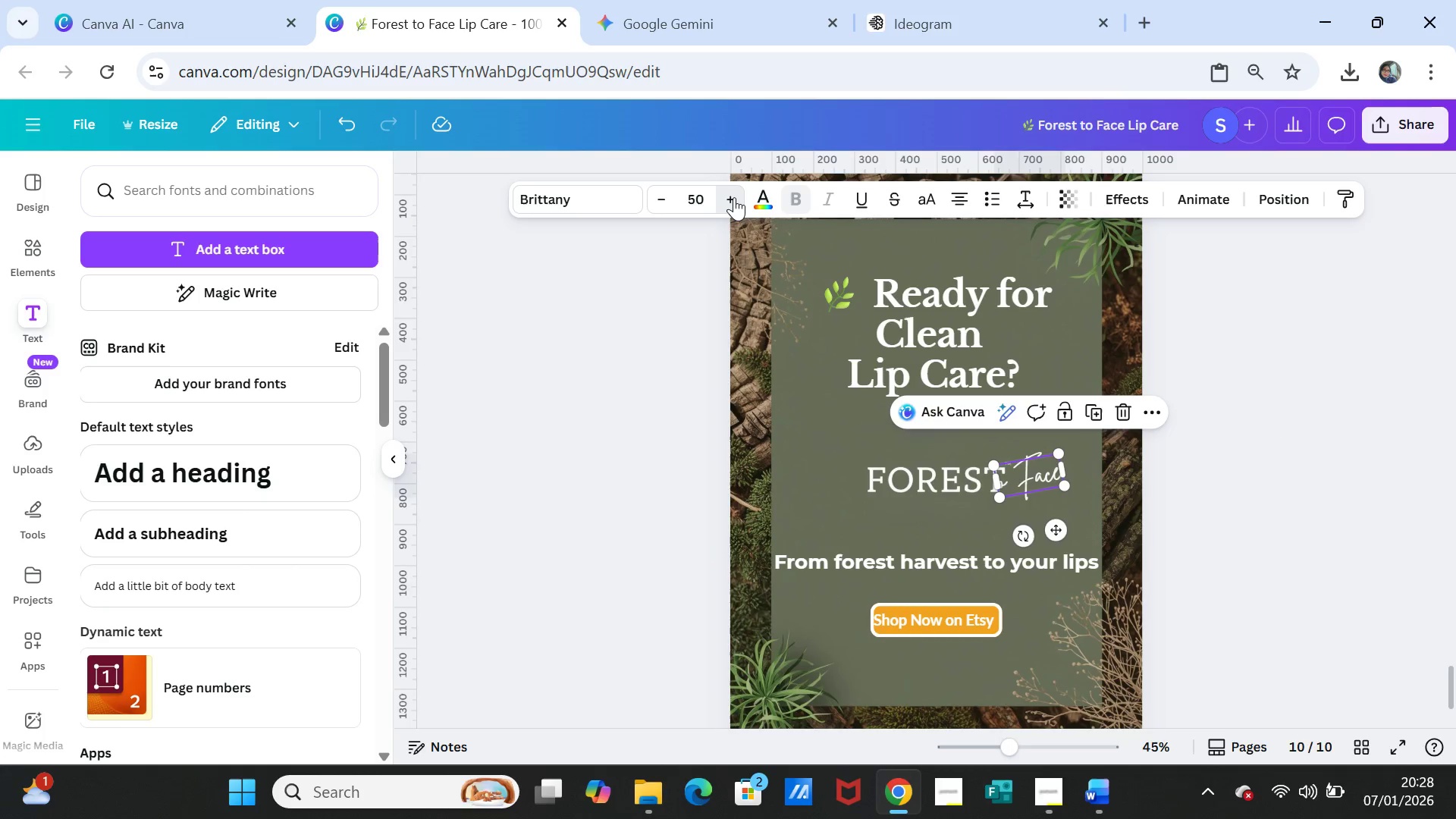 
triple_click([734, 197])
 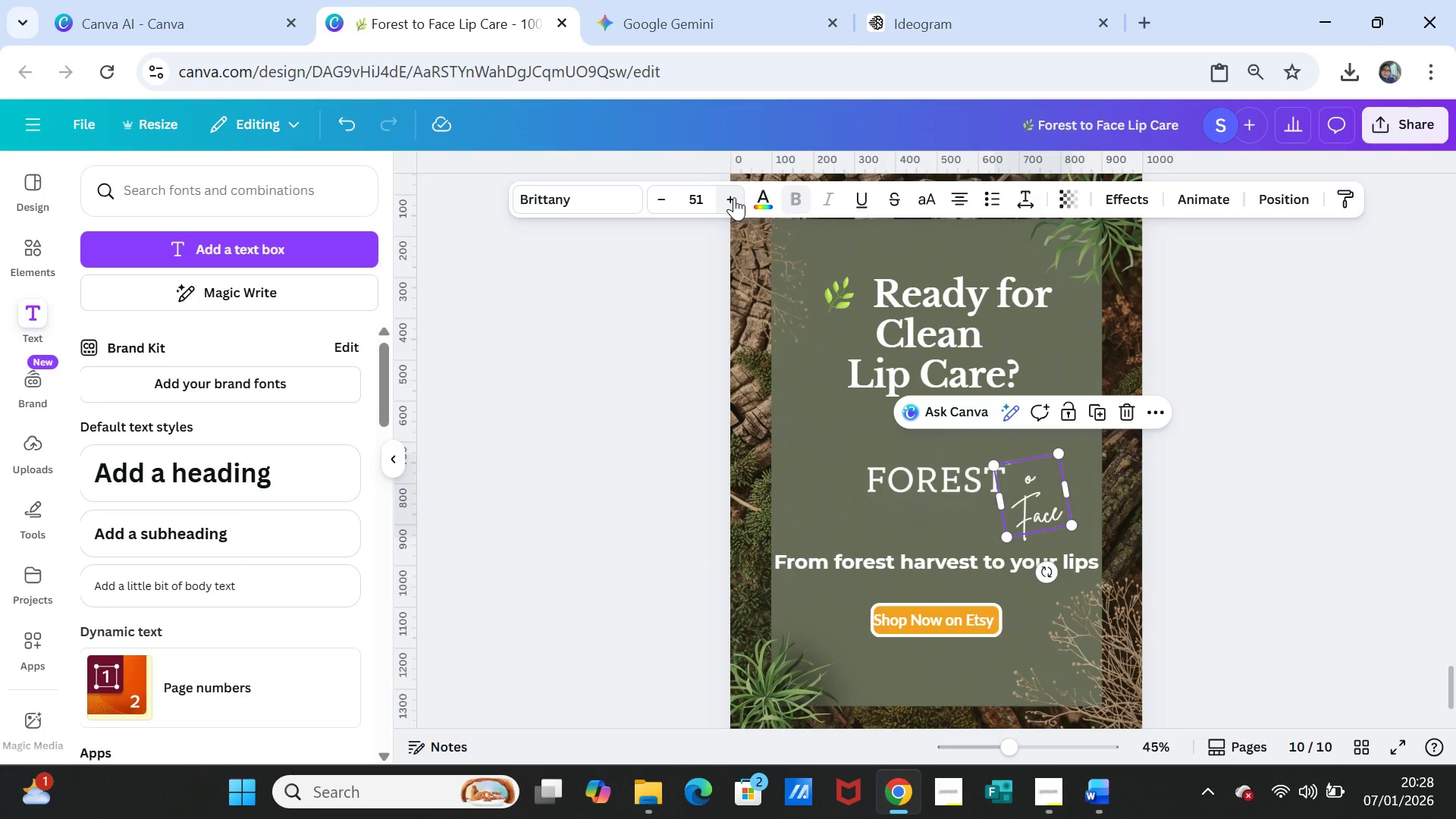 
triple_click([734, 197])
 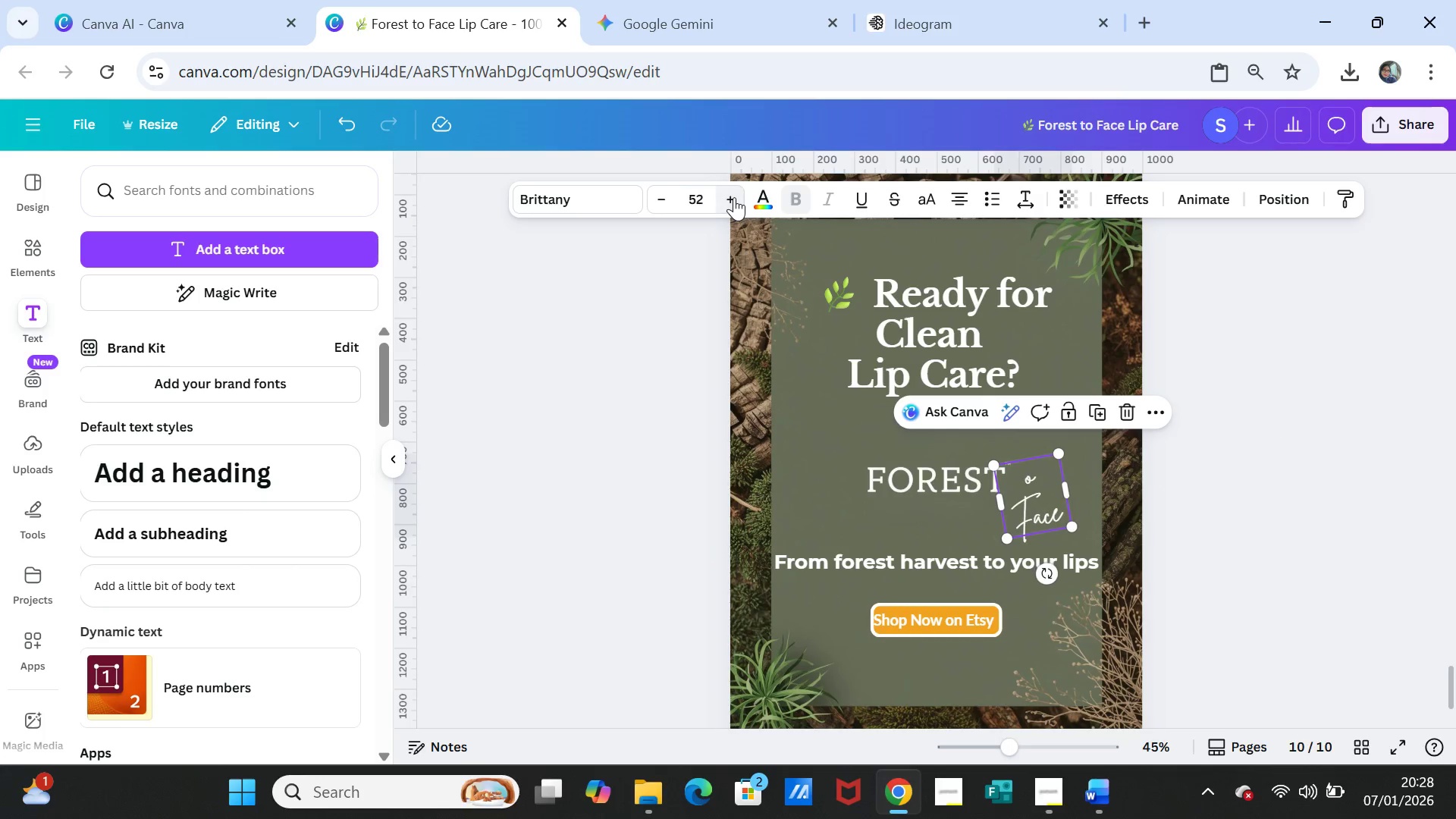 
triple_click([734, 197])
 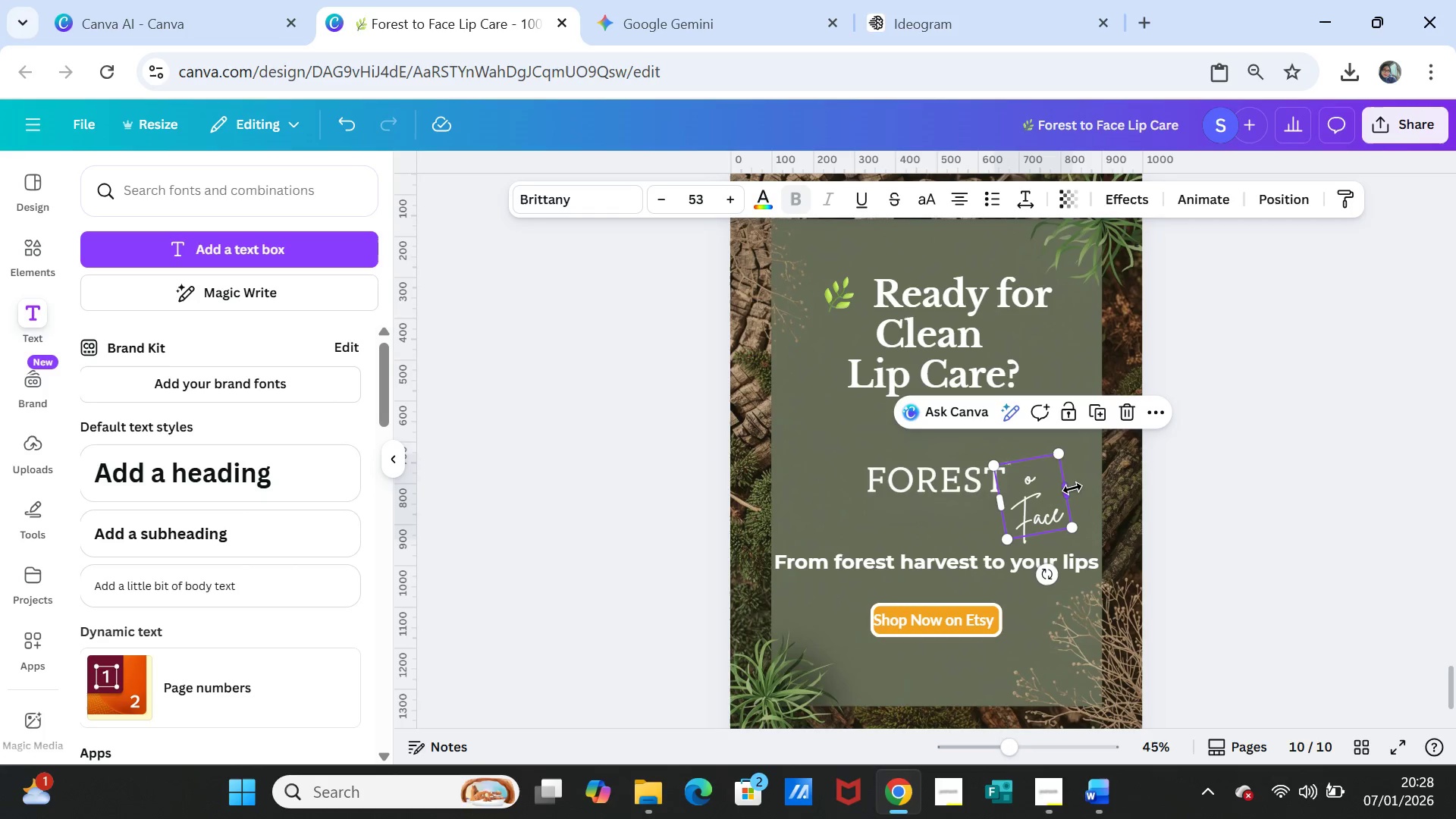 
left_click_drag(start_coordinate=[1072, 488], to_coordinate=[1077, 475])
 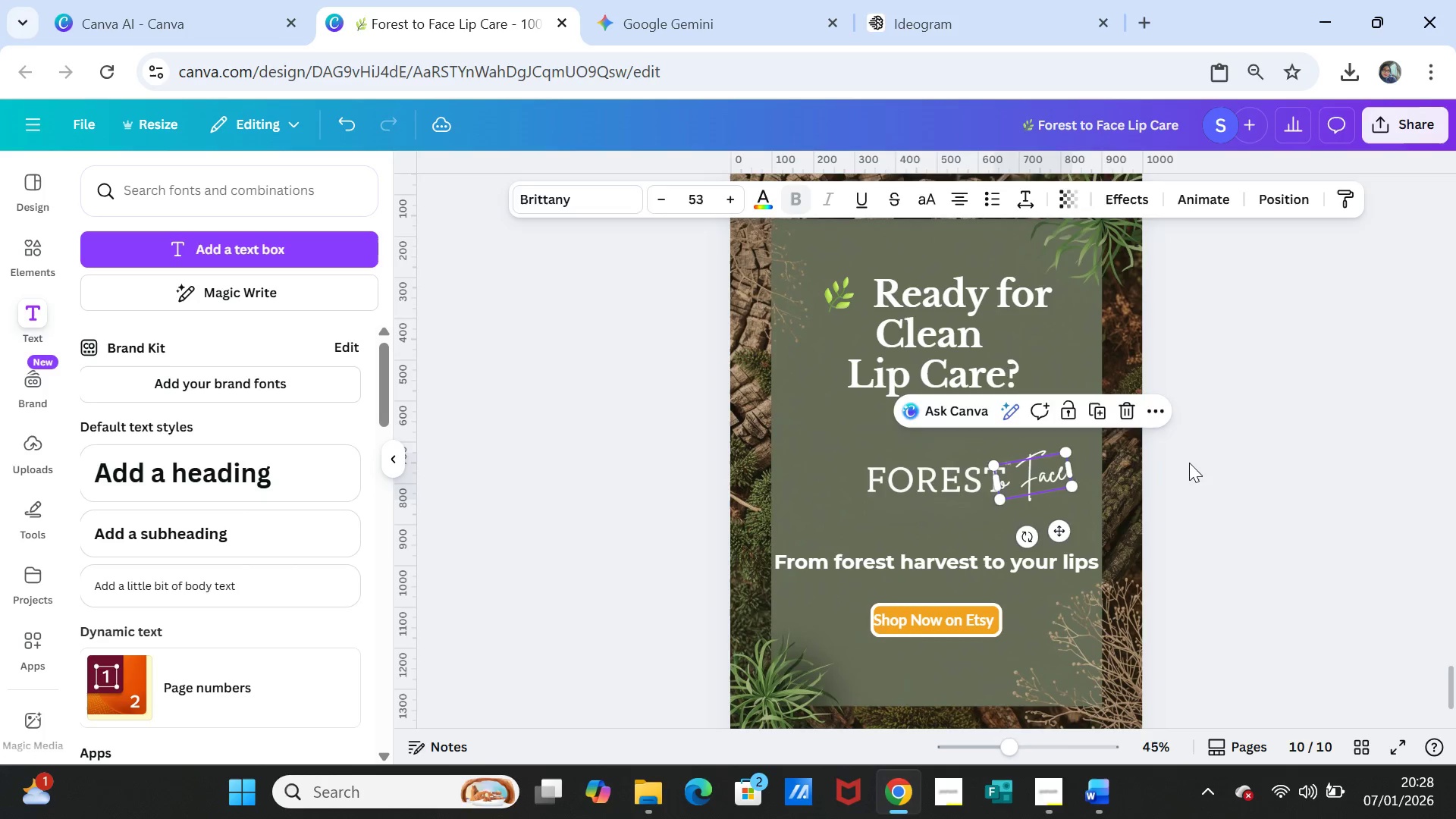 
left_click([1189, 463])
 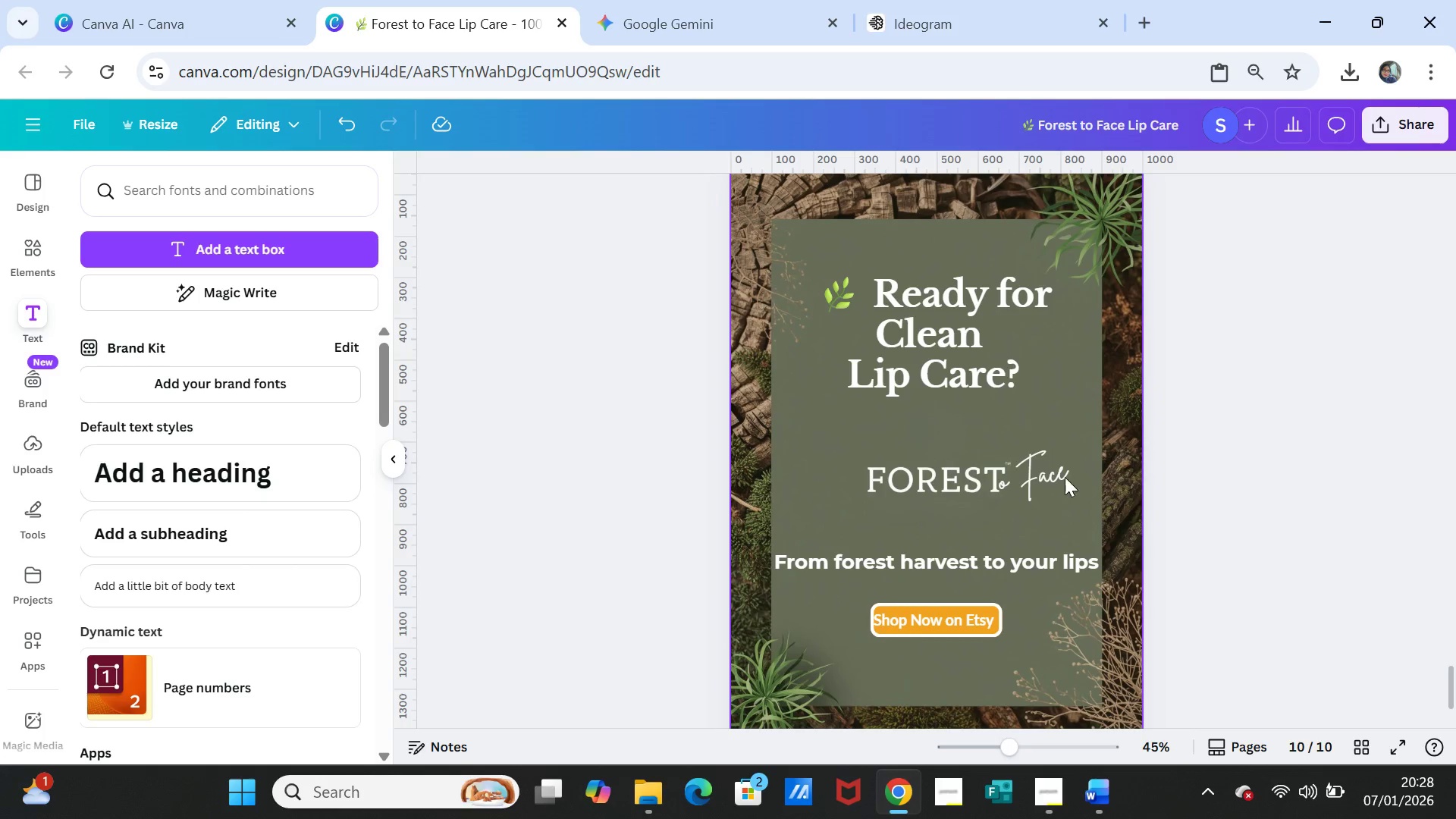 
left_click([1059, 479])
 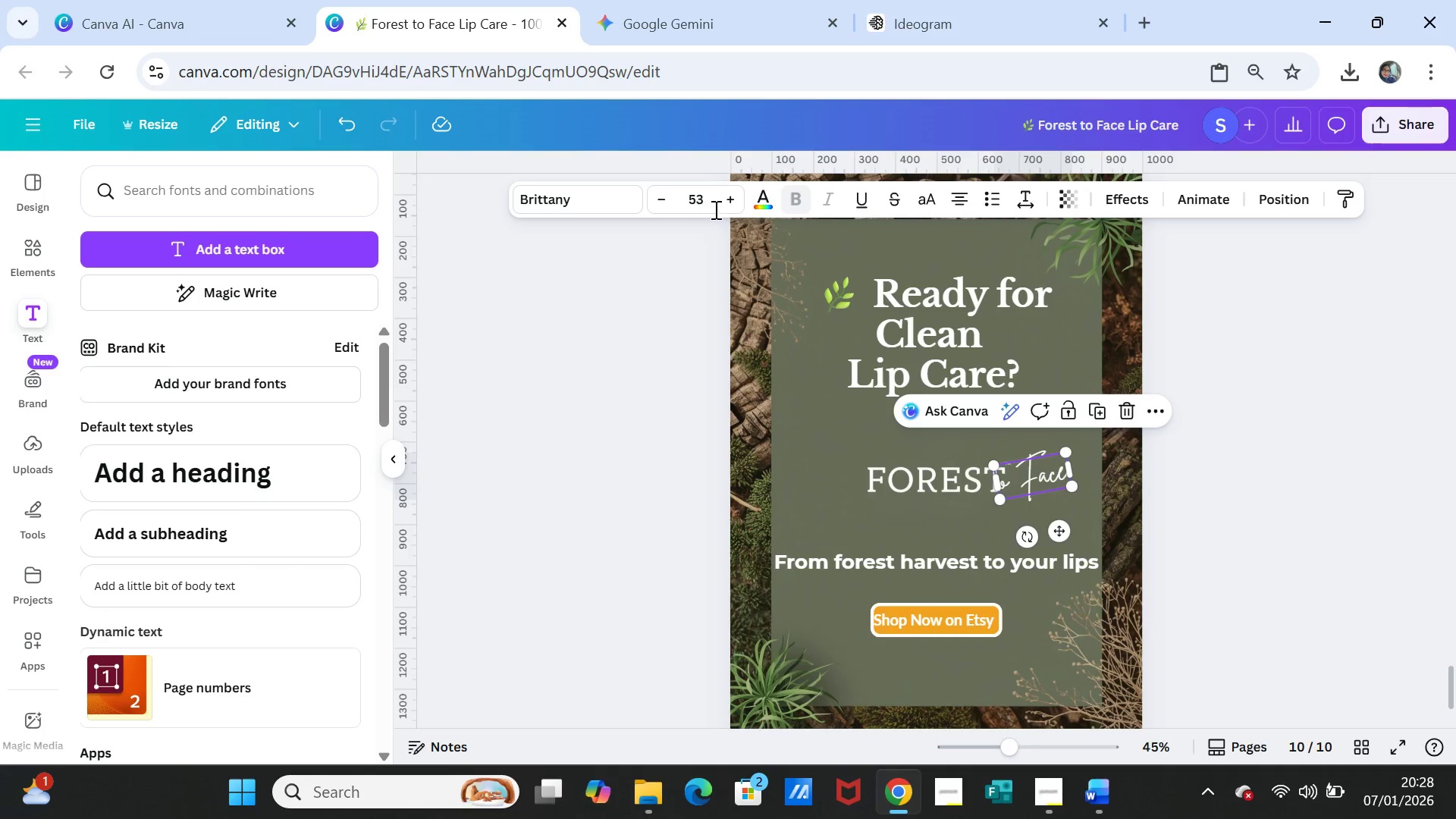 
mouse_move([768, 199])
 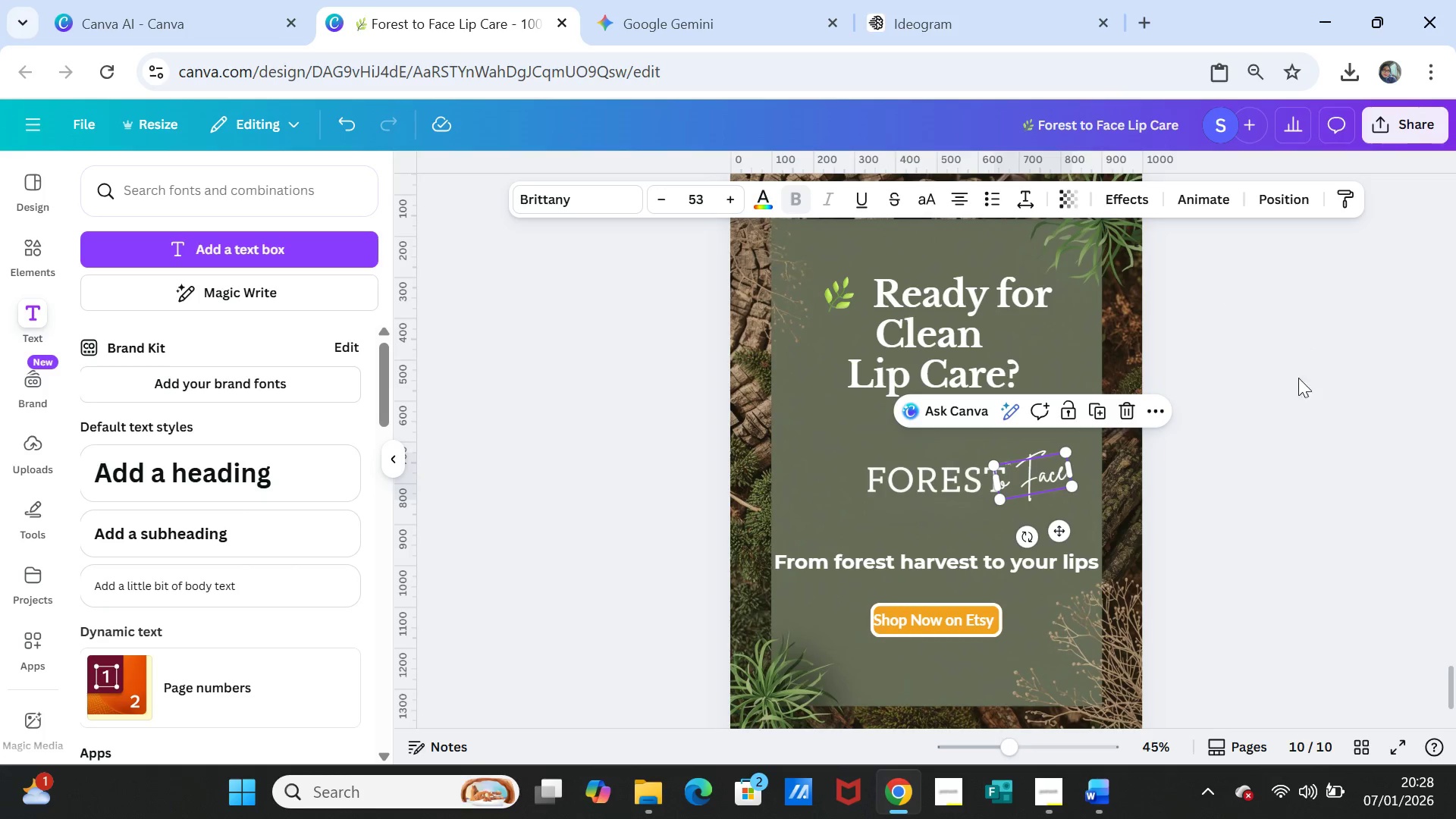 
left_click([1300, 416])
 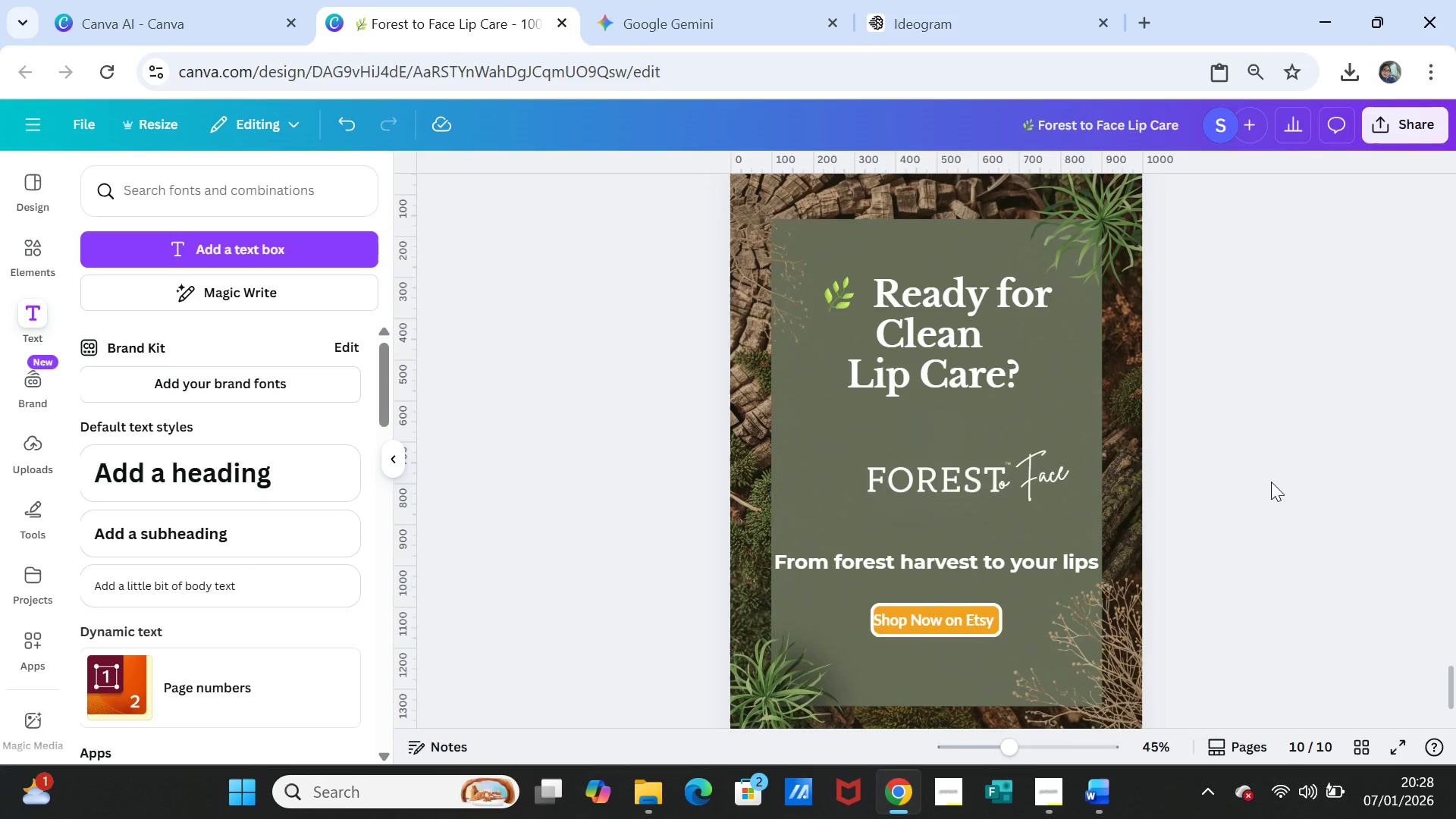 
left_click_drag(start_coordinate=[1006, 742], to_coordinate=[1007, 730])
 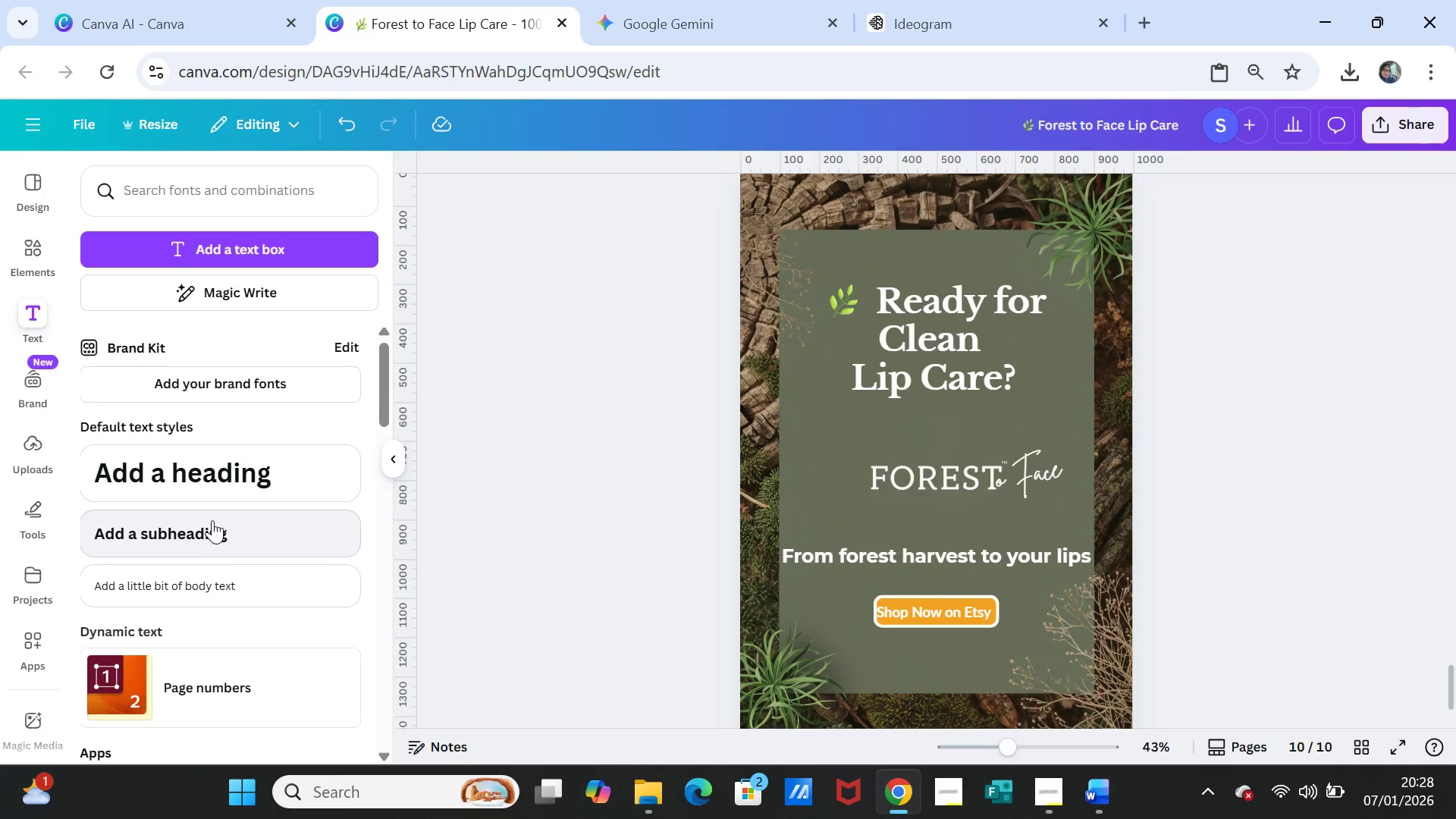 
wait(6.45)
 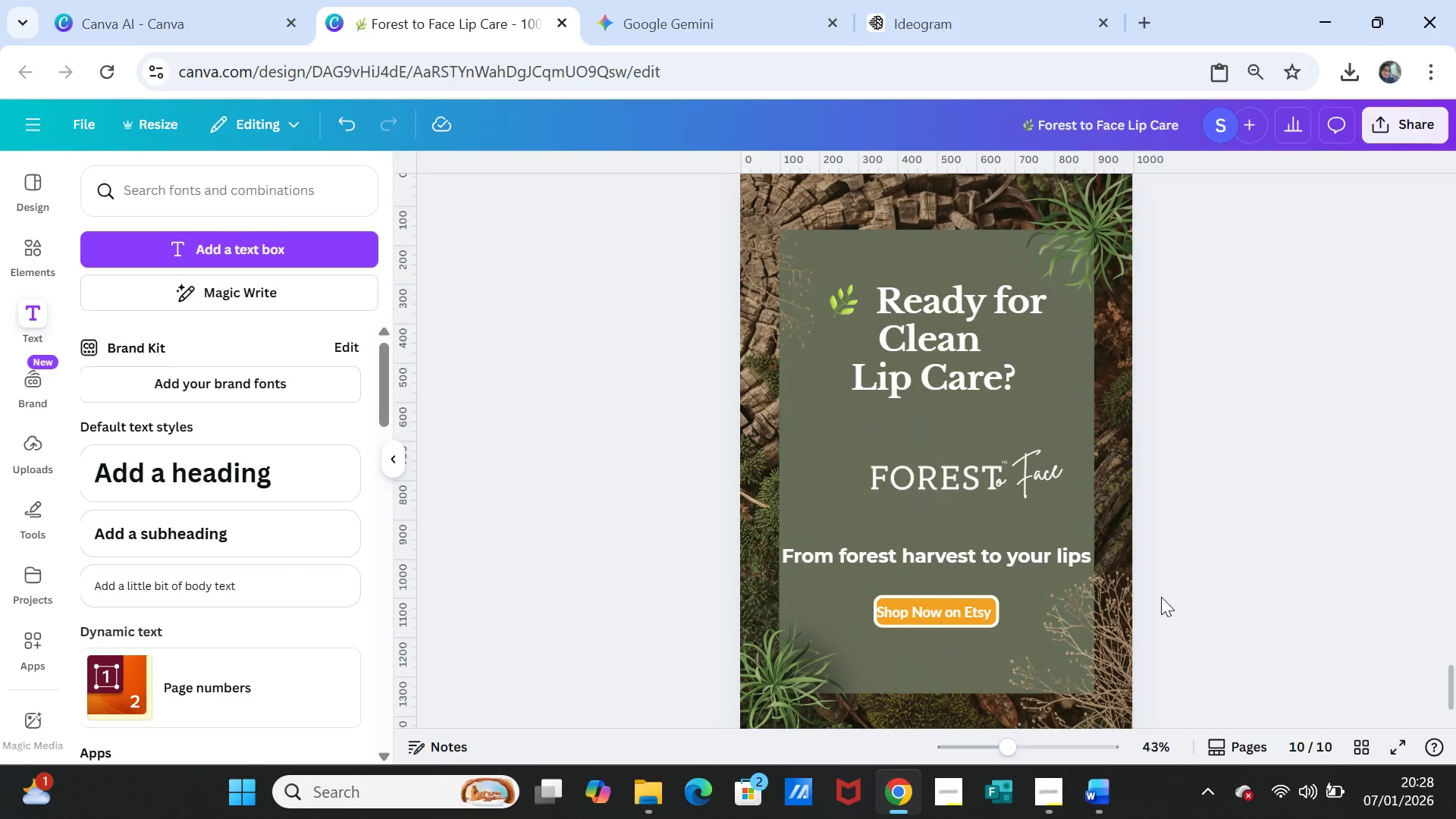 
left_click([804, 466])
 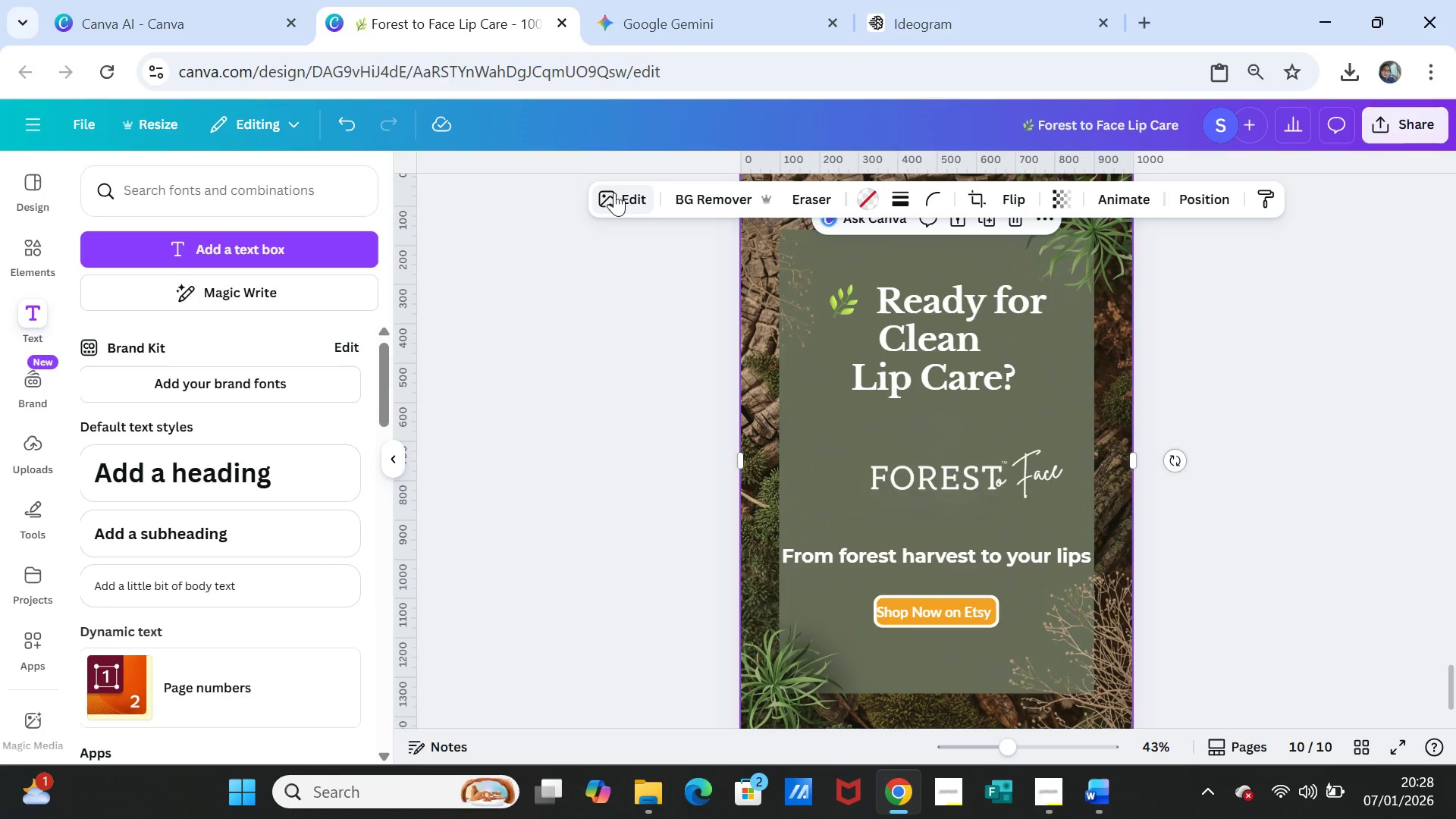 
left_click([614, 193])
 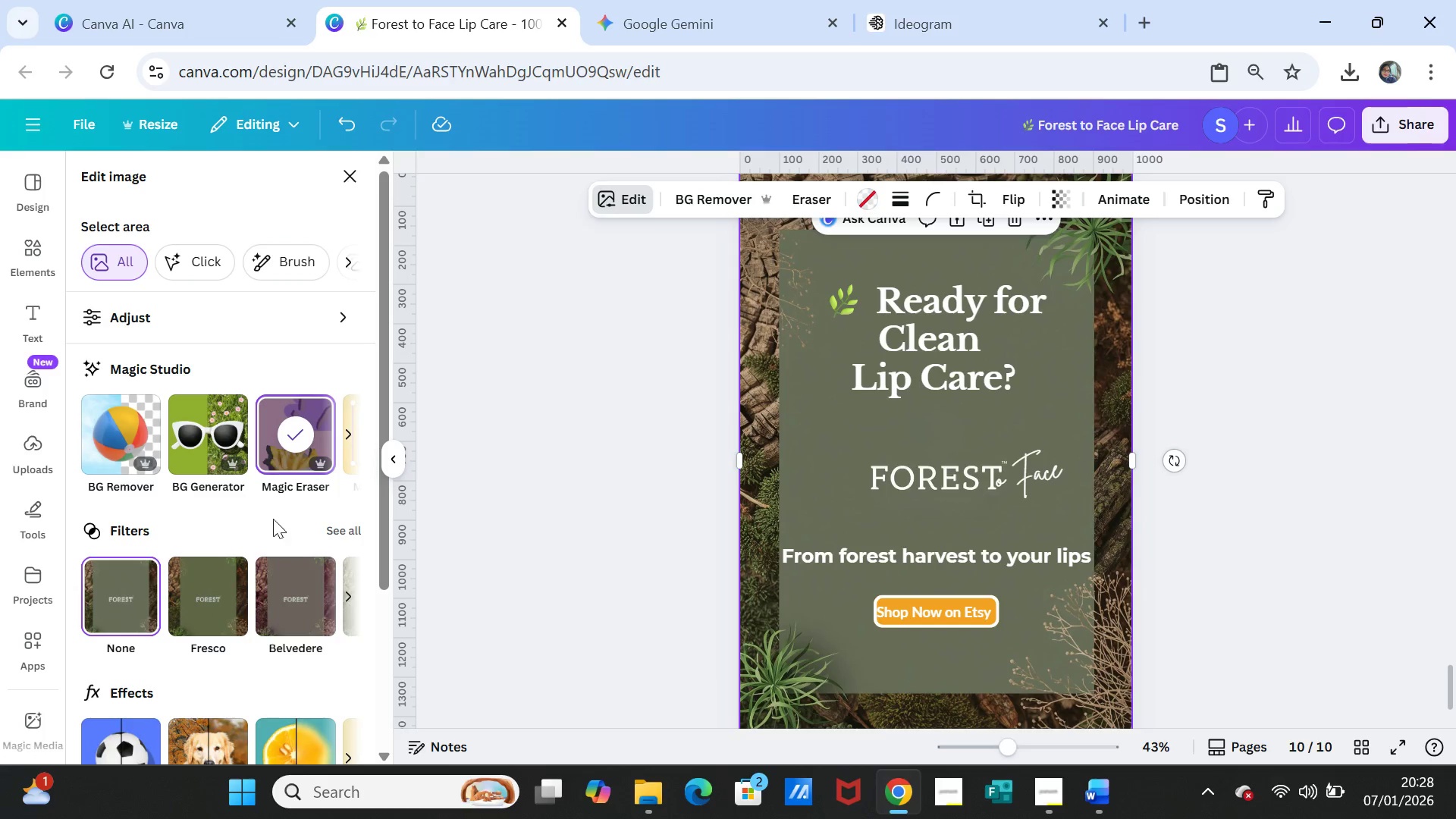 
left_click([297, 460])
 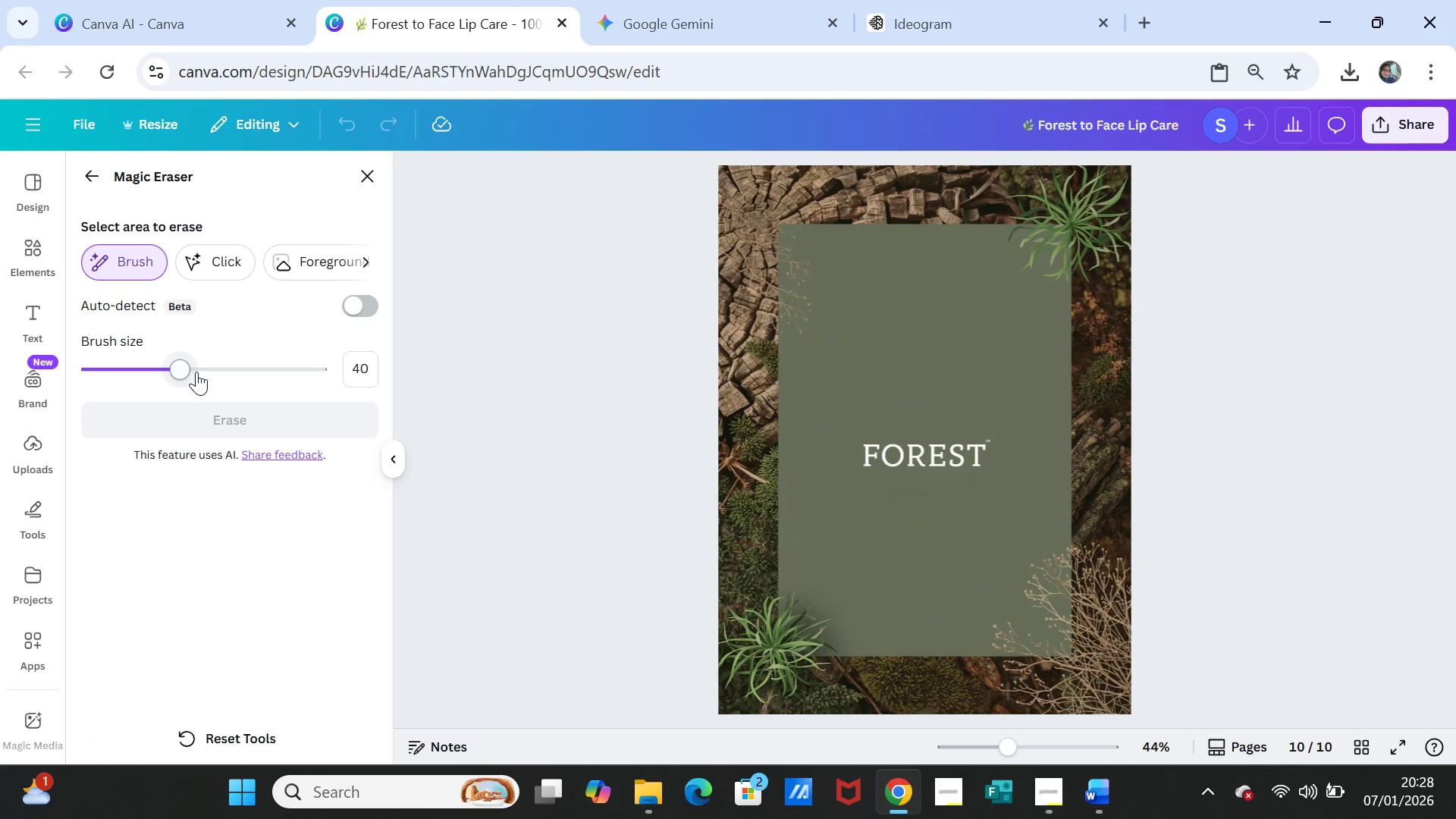 
left_click_drag(start_coordinate=[176, 366], to_coordinate=[122, 364])
 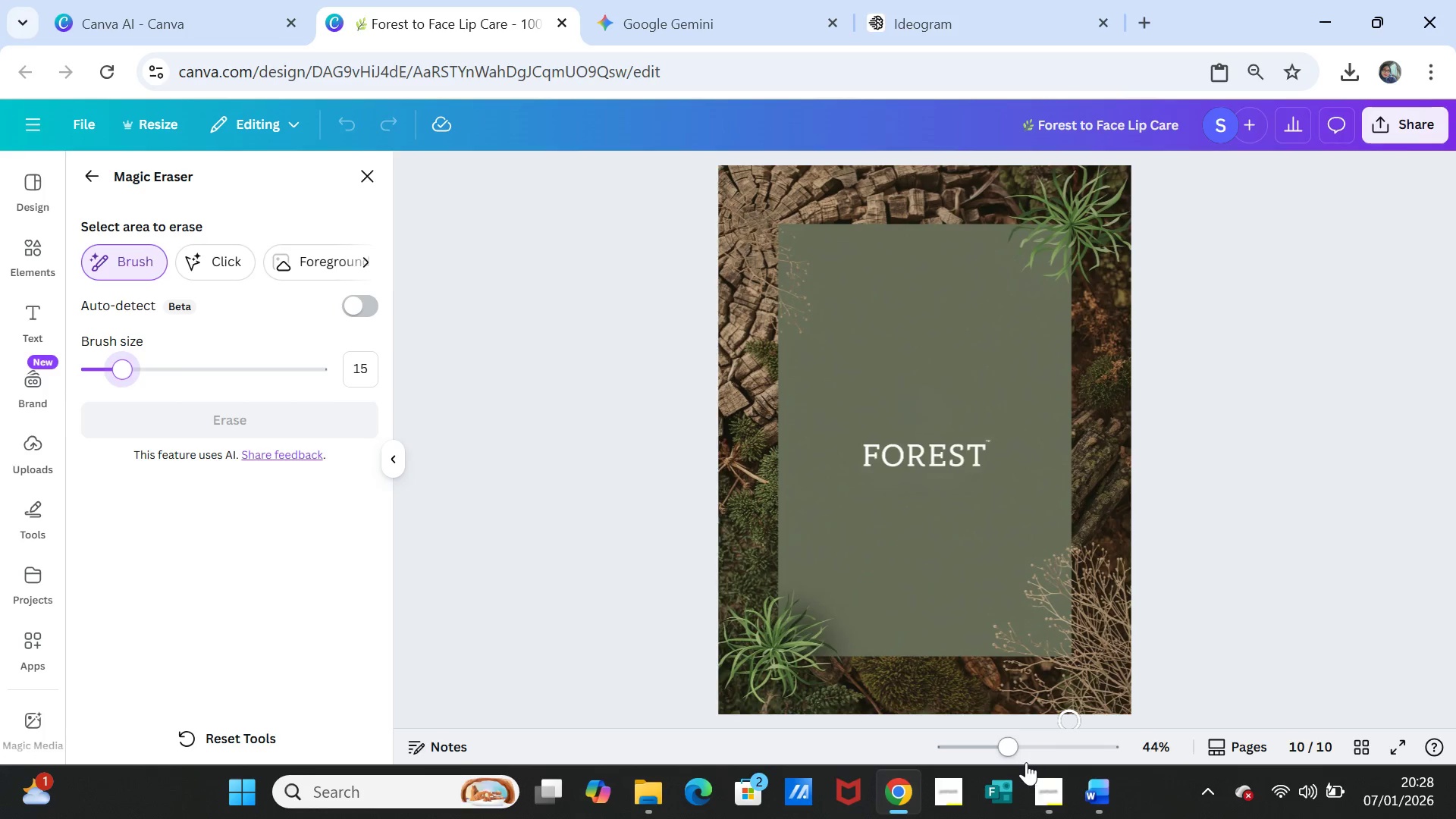 
left_click_drag(start_coordinate=[1012, 748], to_coordinate=[1049, 744])
 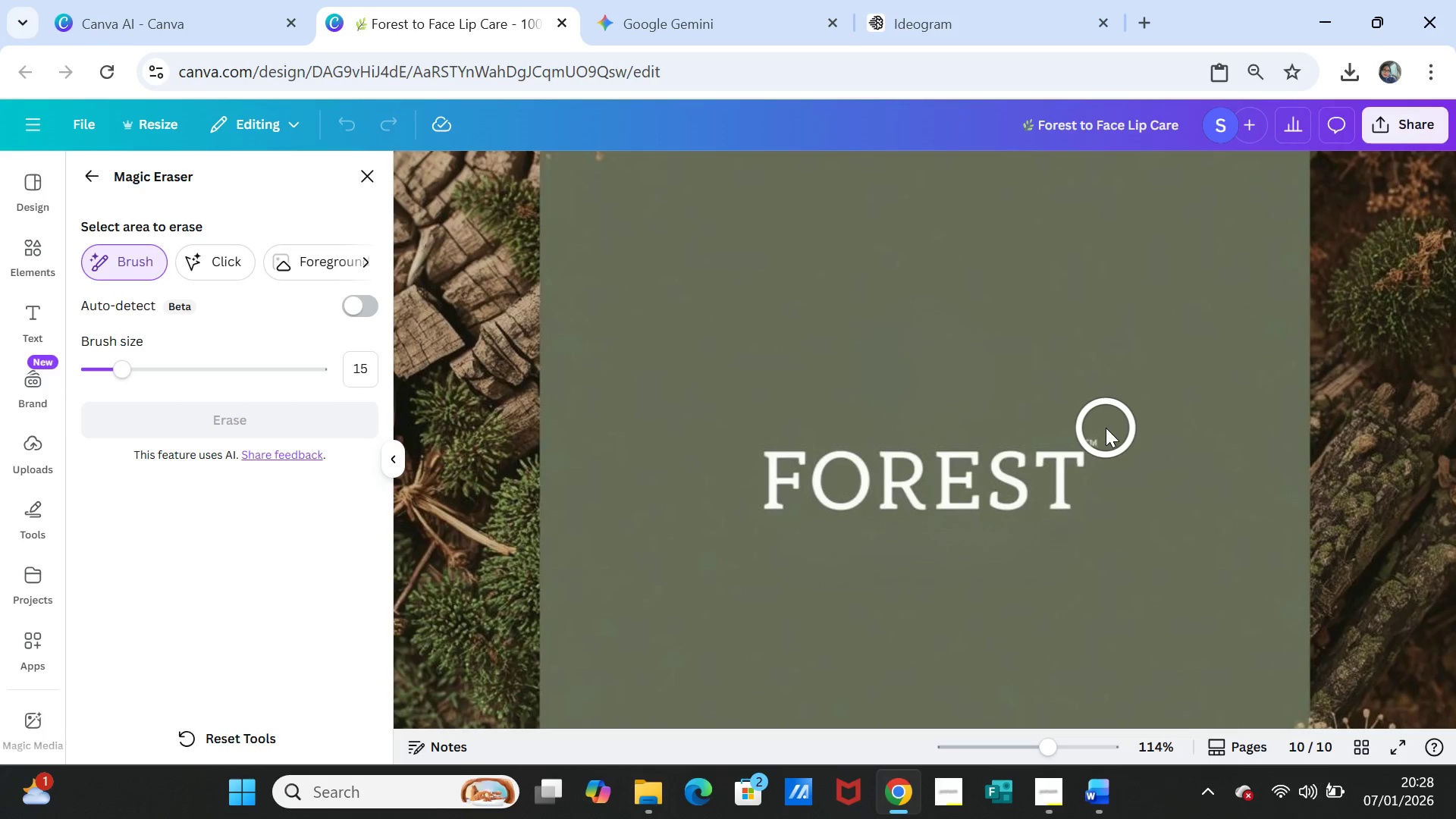 
left_click([1106, 428])
 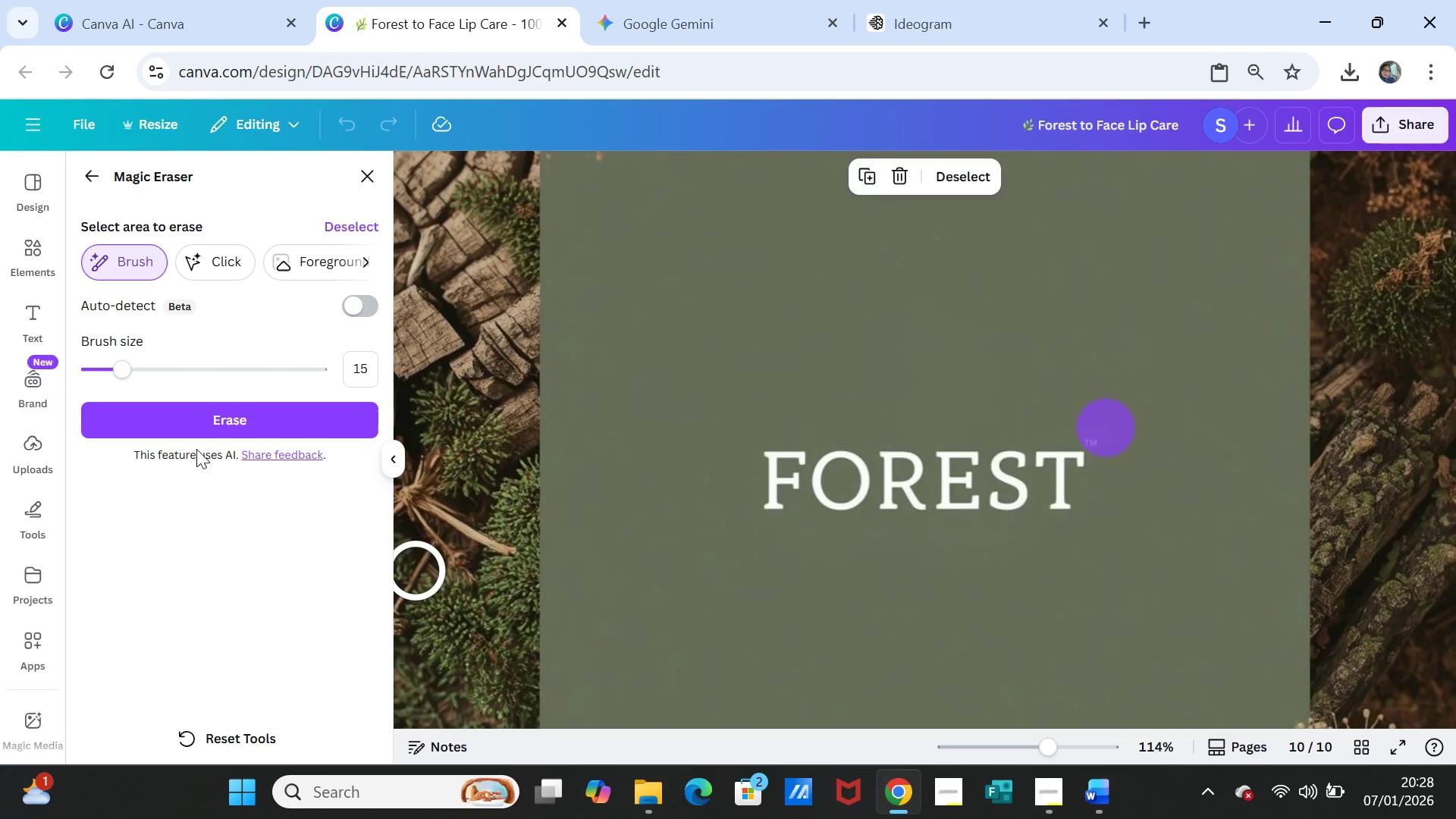 
left_click([203, 417])
 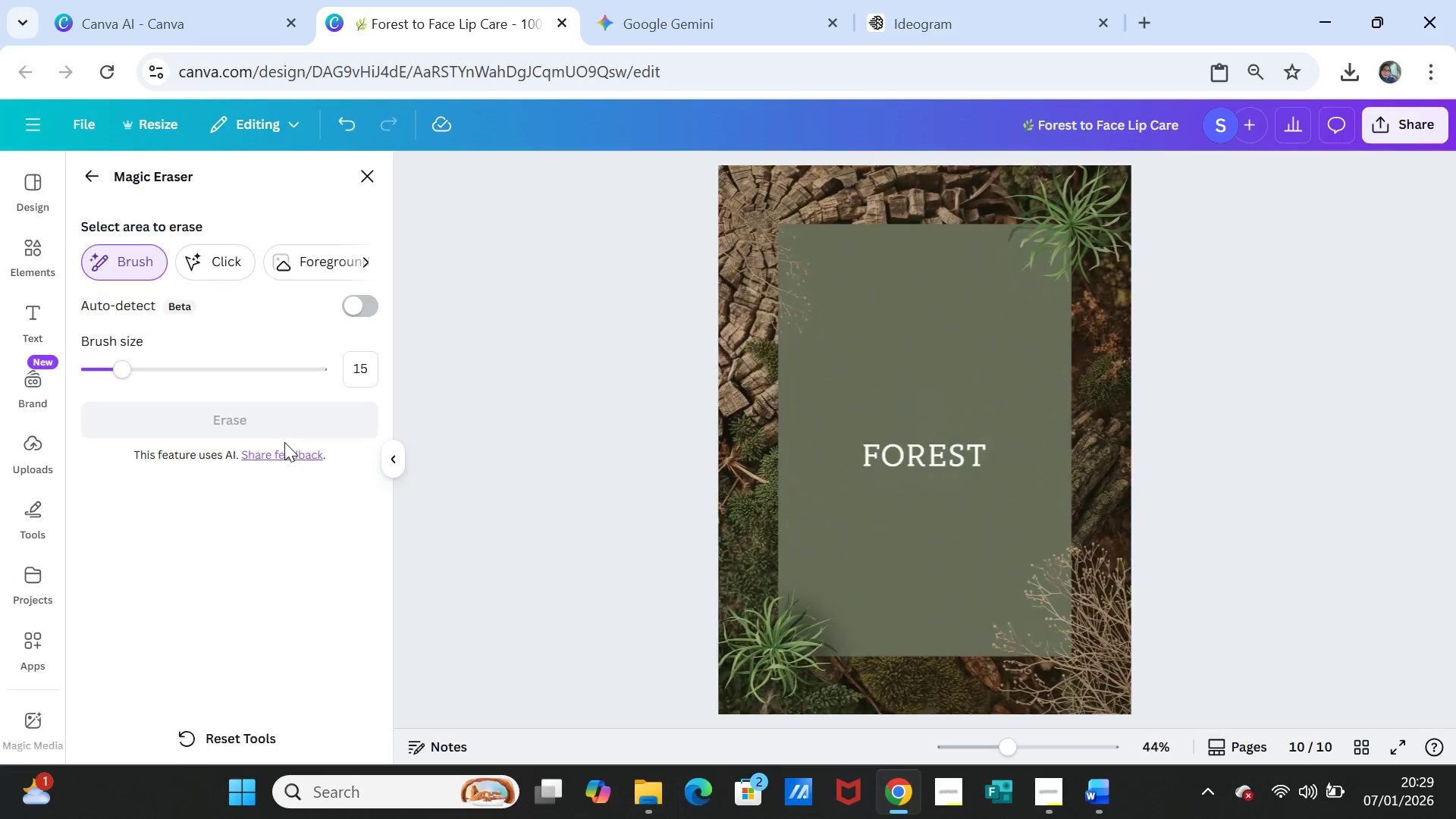 
wait(6.81)
 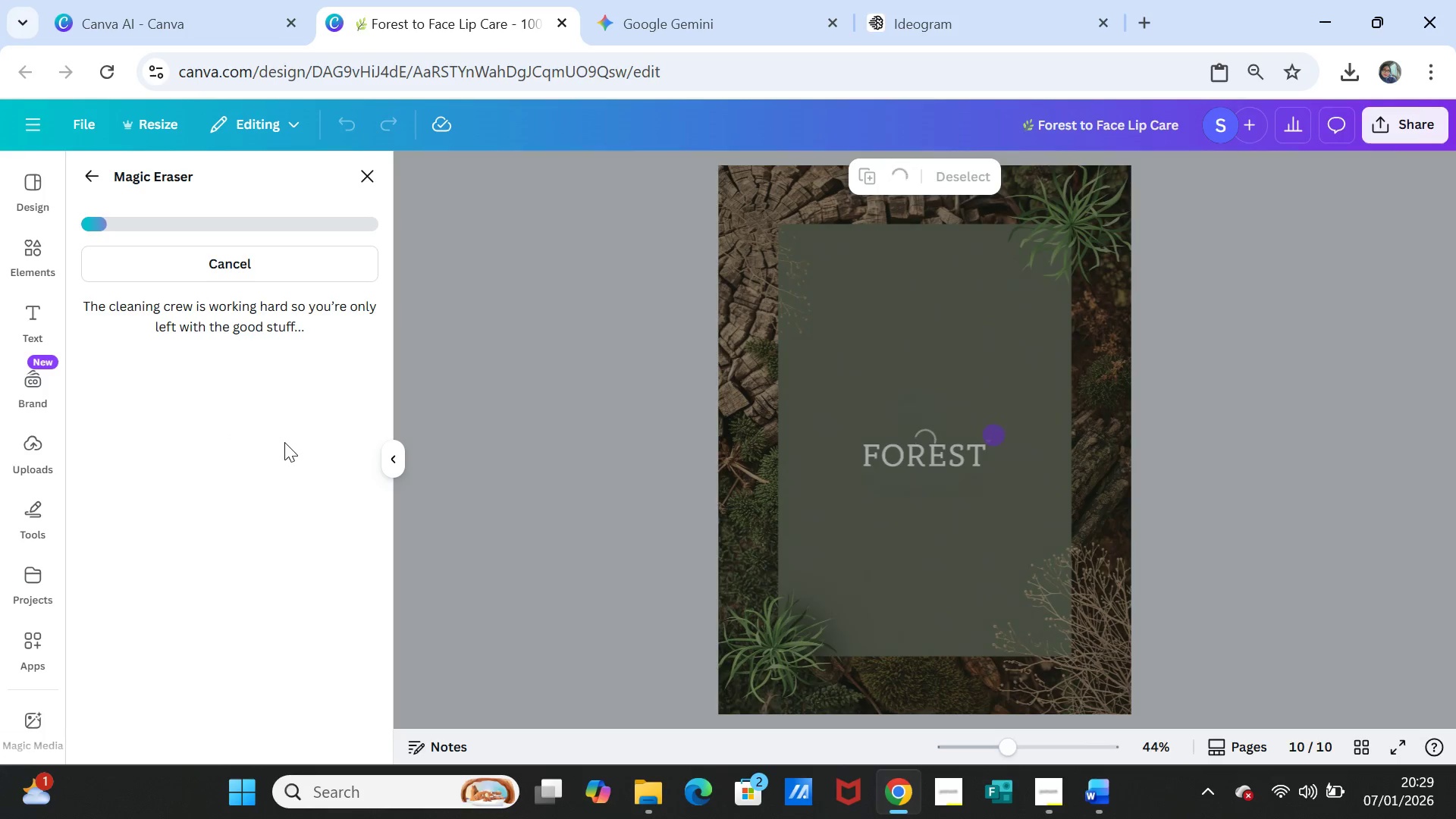 
left_click([370, 165])
 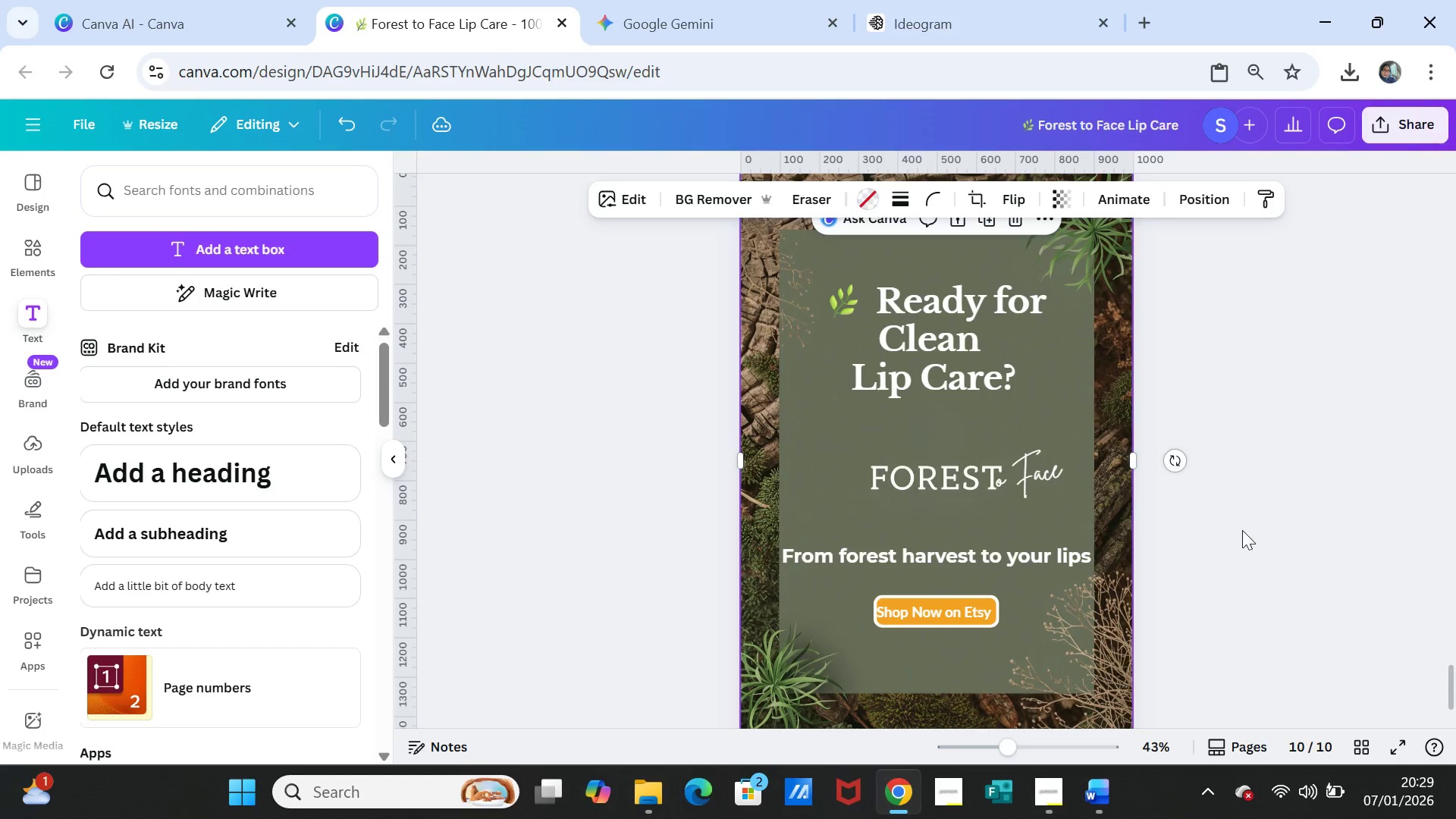 
left_click([1244, 550])
 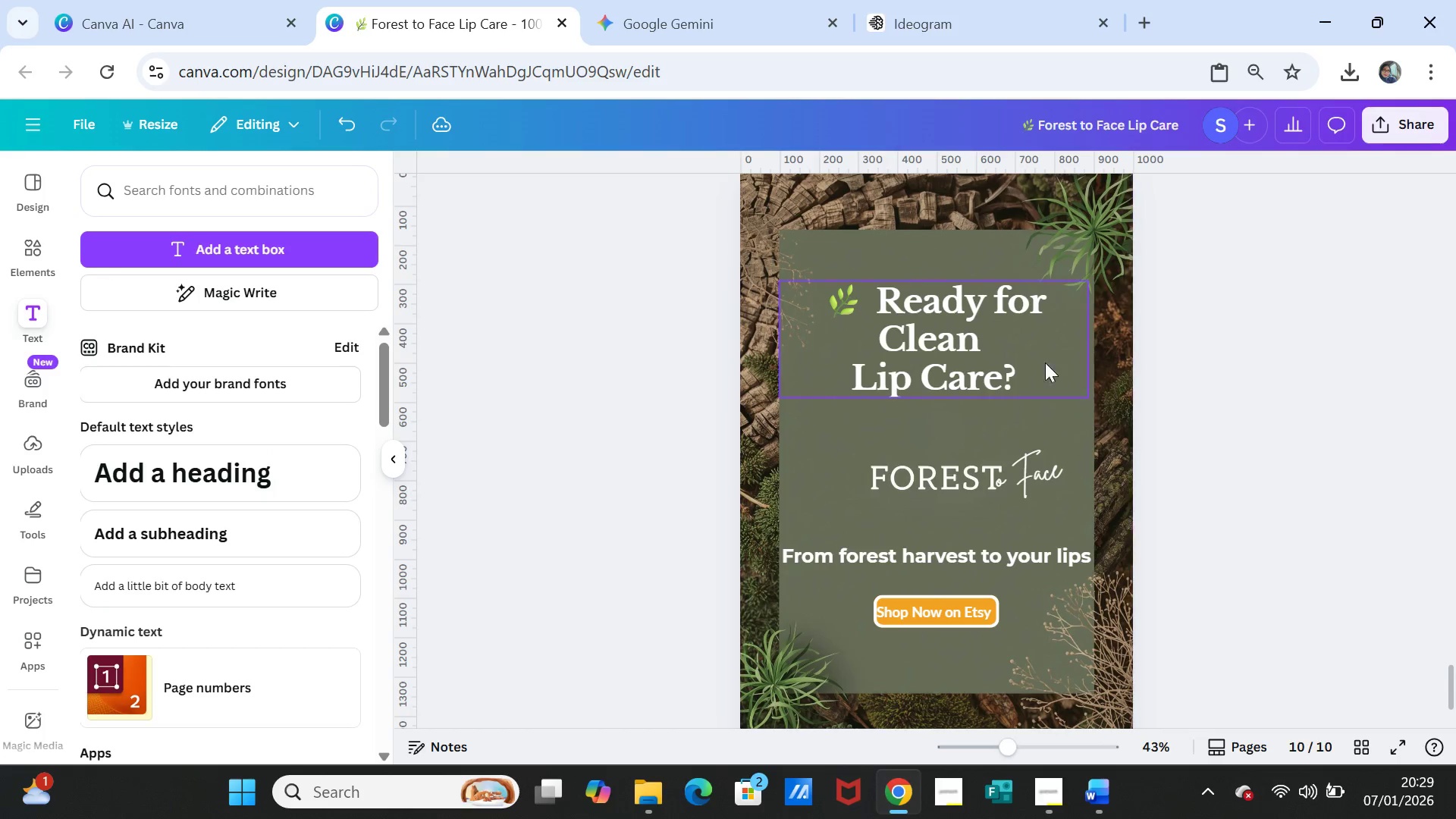 
left_click_drag(start_coordinate=[952, 362], to_coordinate=[951, 344])
 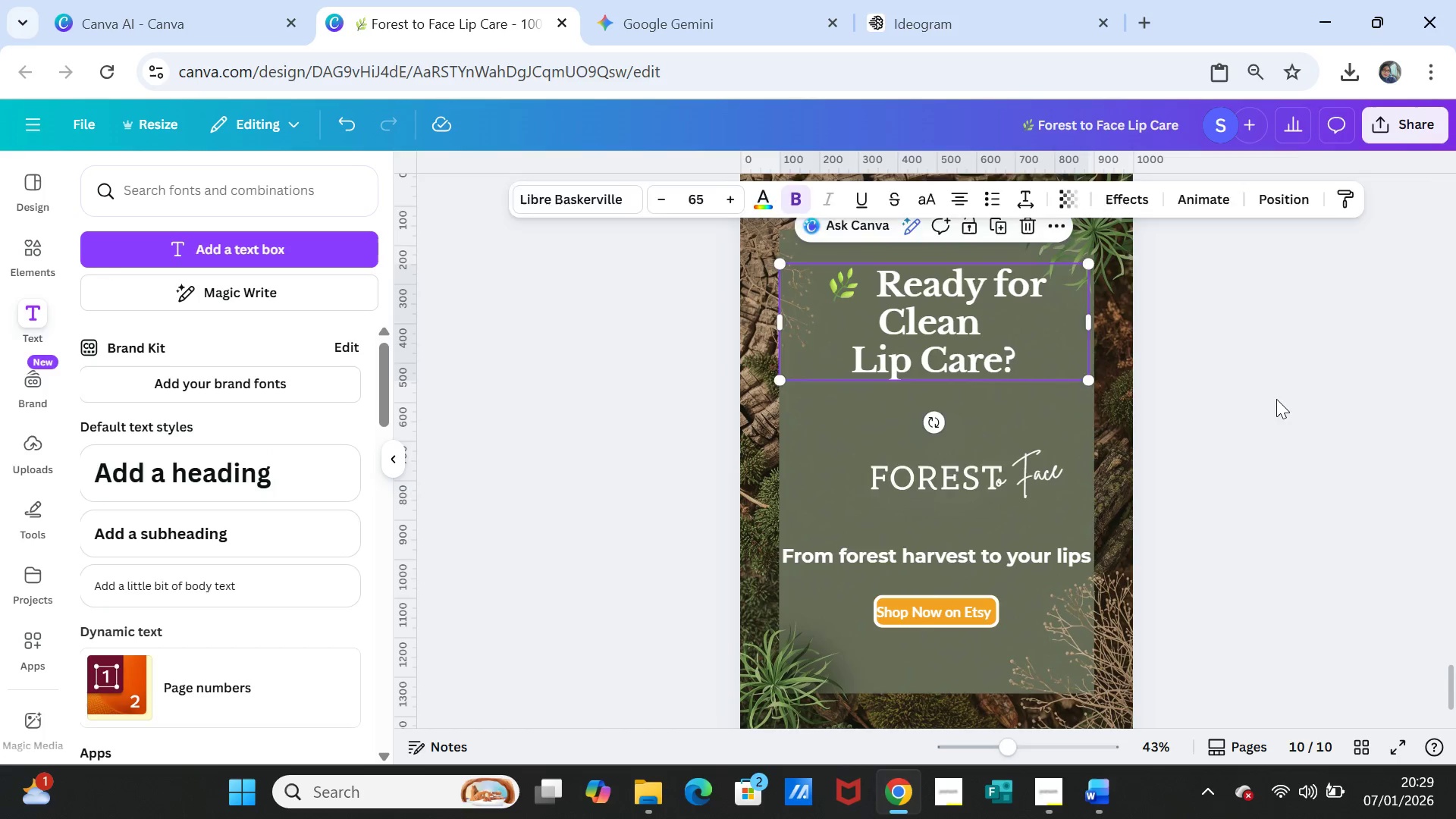 
left_click([1276, 399])
 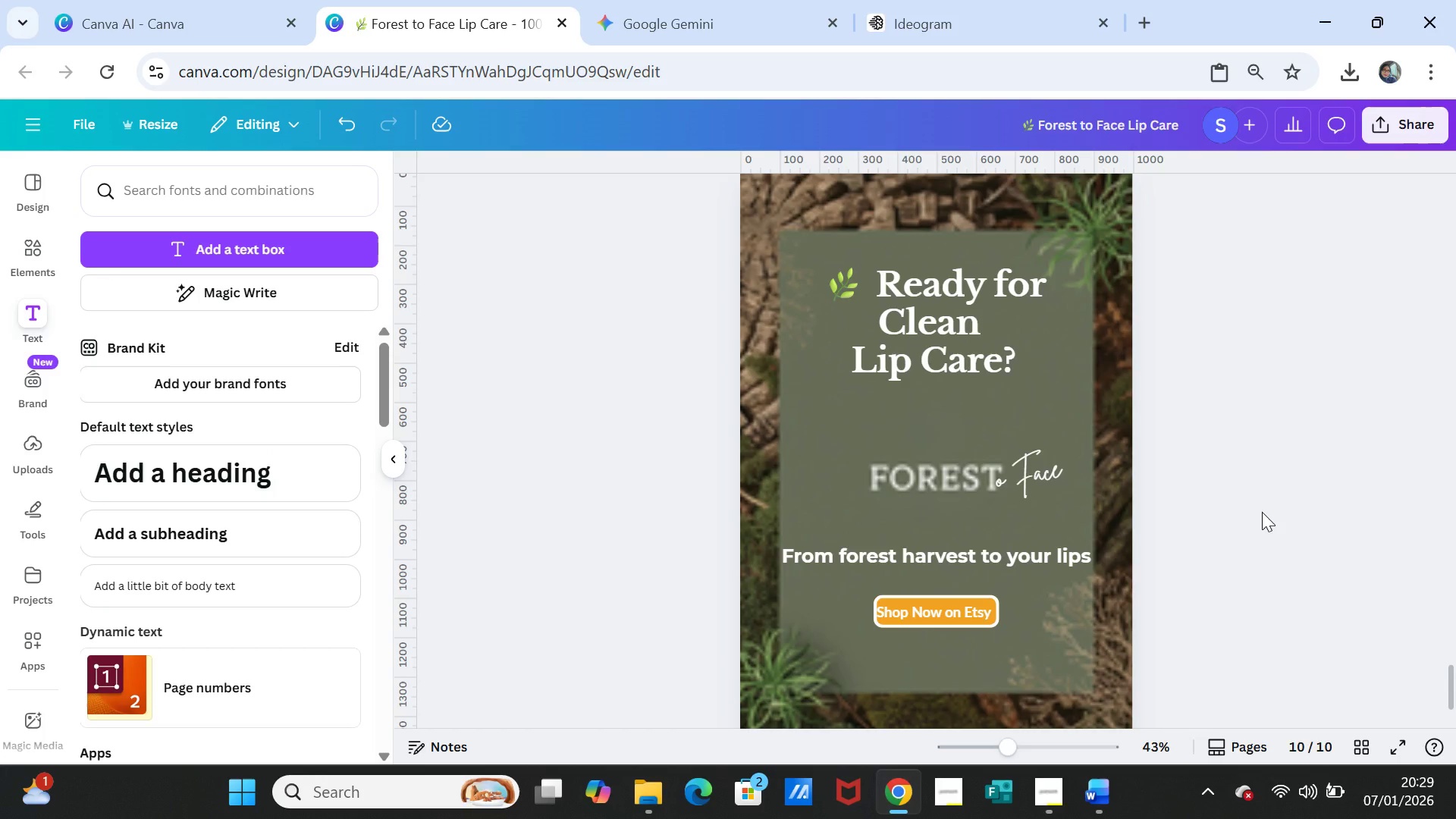 
scroll: coordinate [1262, 512], scroll_direction: up, amount: 1.0
 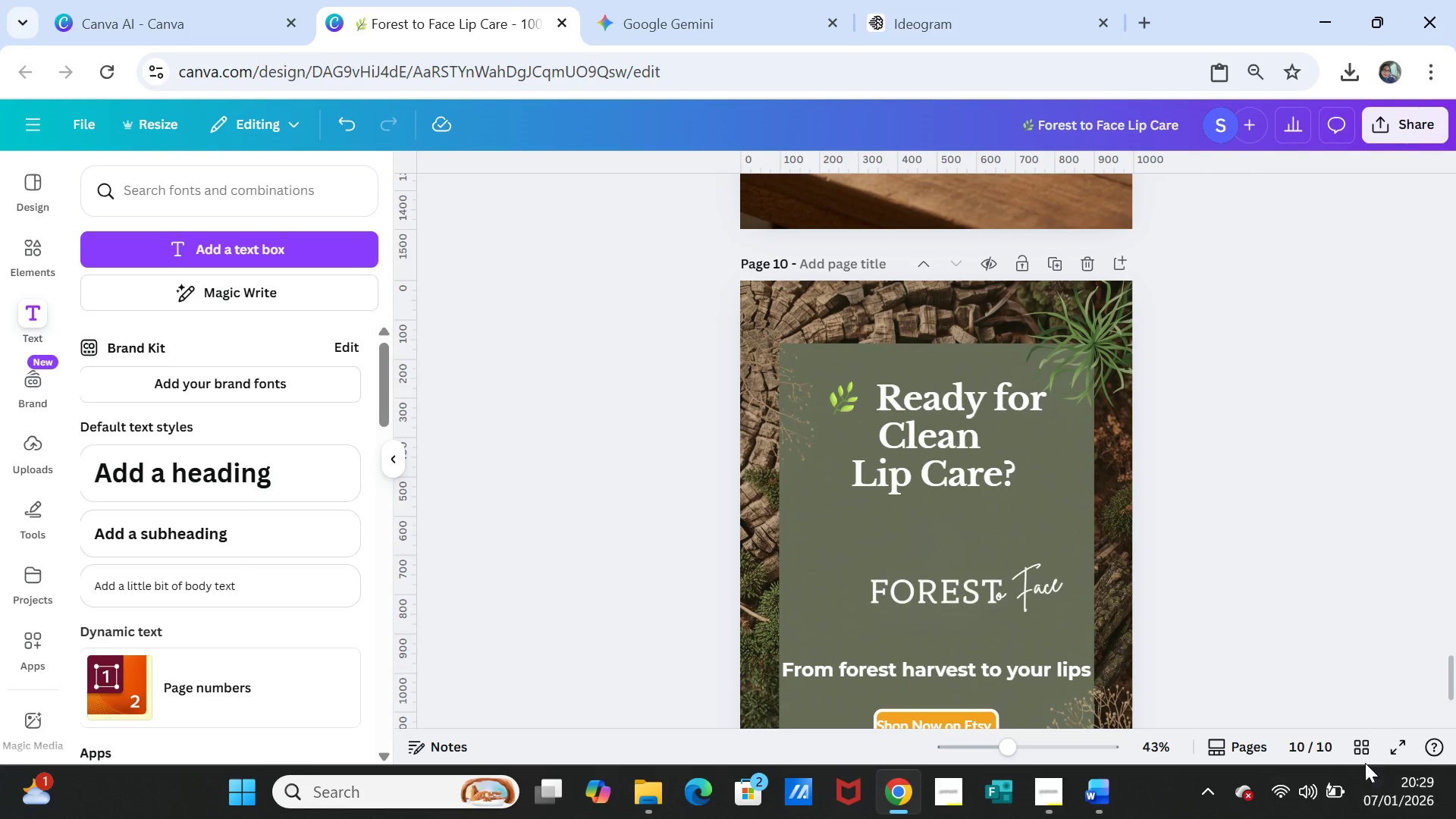 
left_click([1365, 748])
 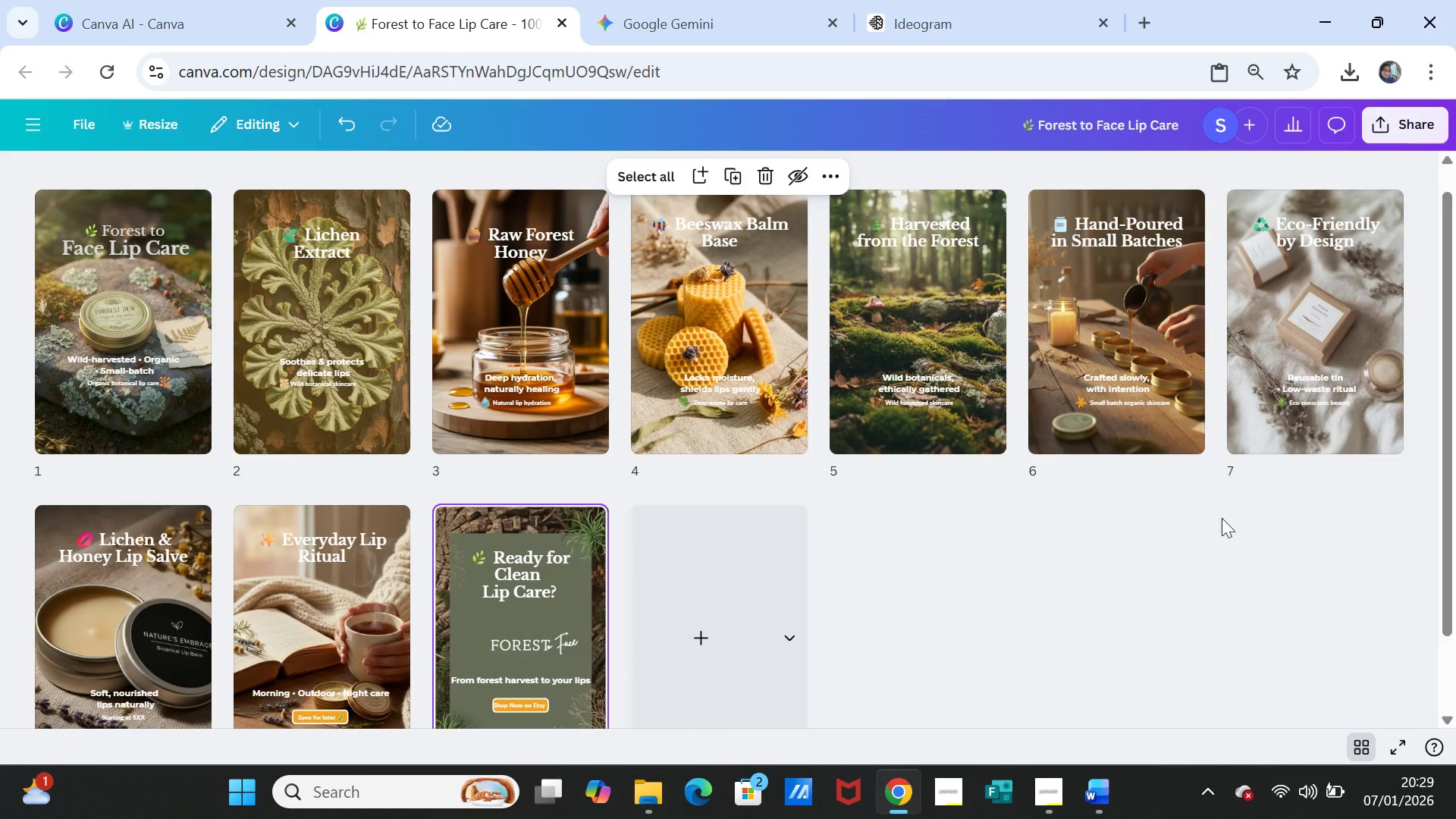 
scroll: coordinate [1122, 631], scroll_direction: up, amount: 2.0
 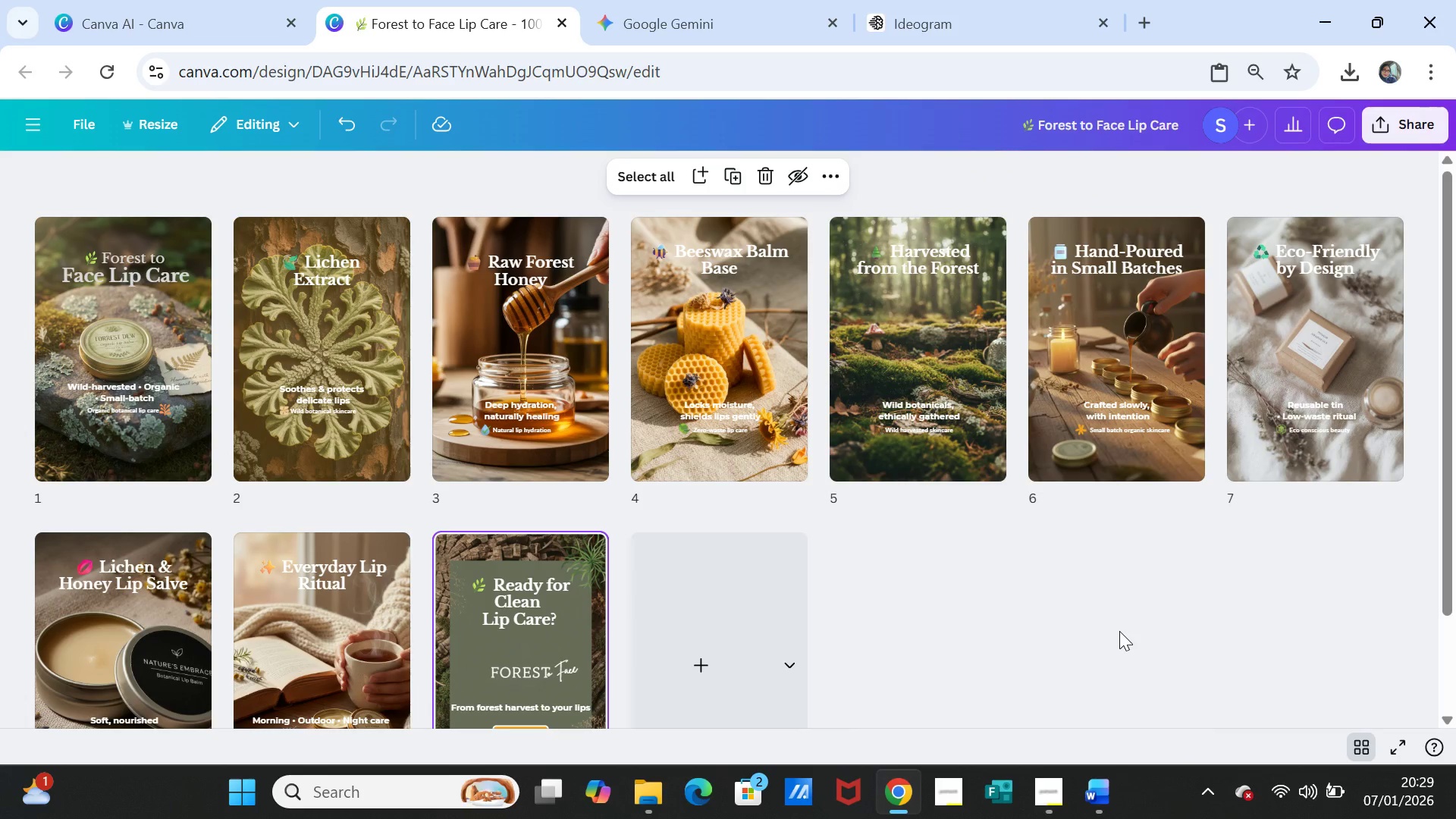 
wait(12.7)
 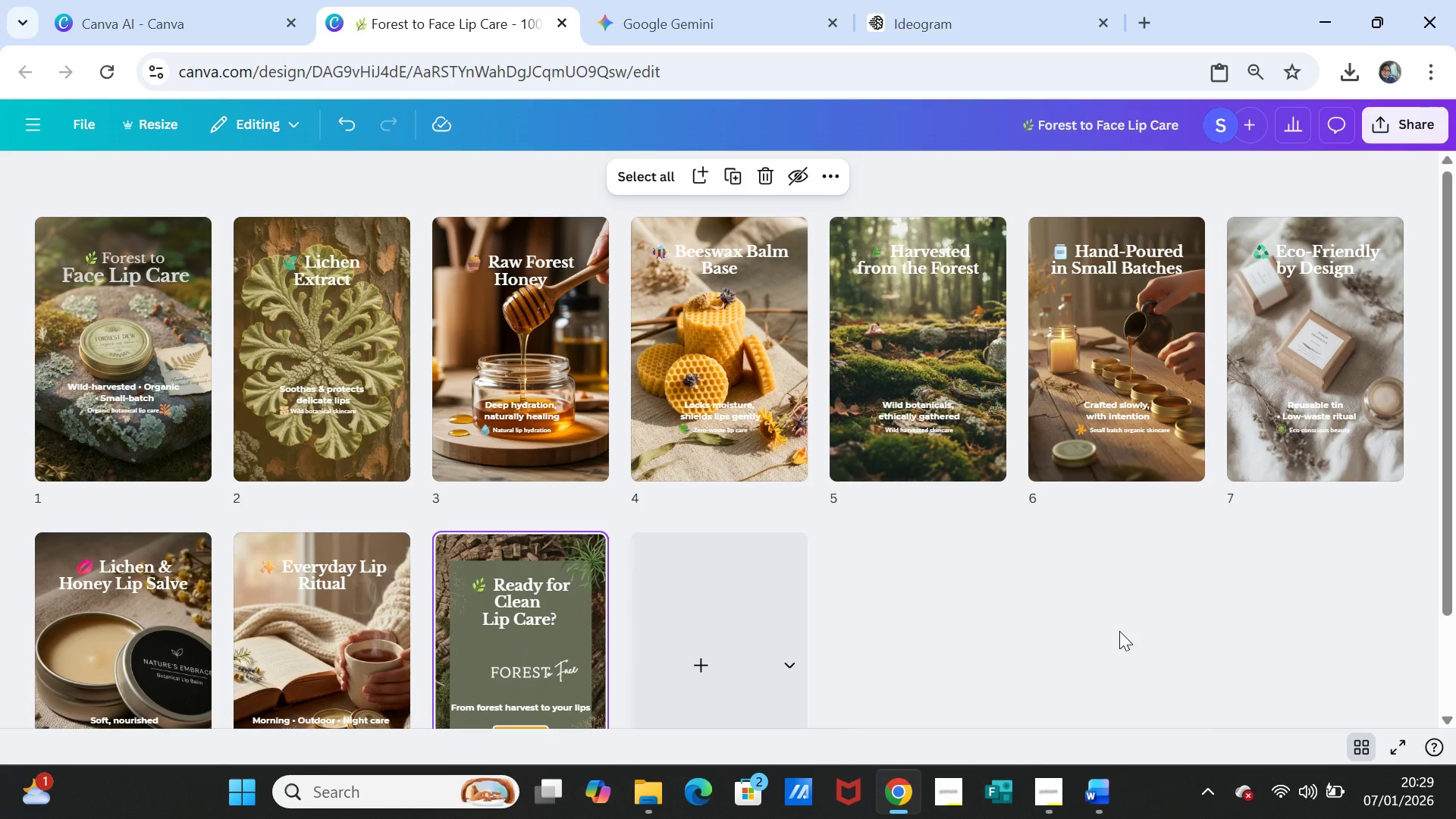 
scroll: coordinate [1119, 631], scroll_direction: down, amount: 2.0
 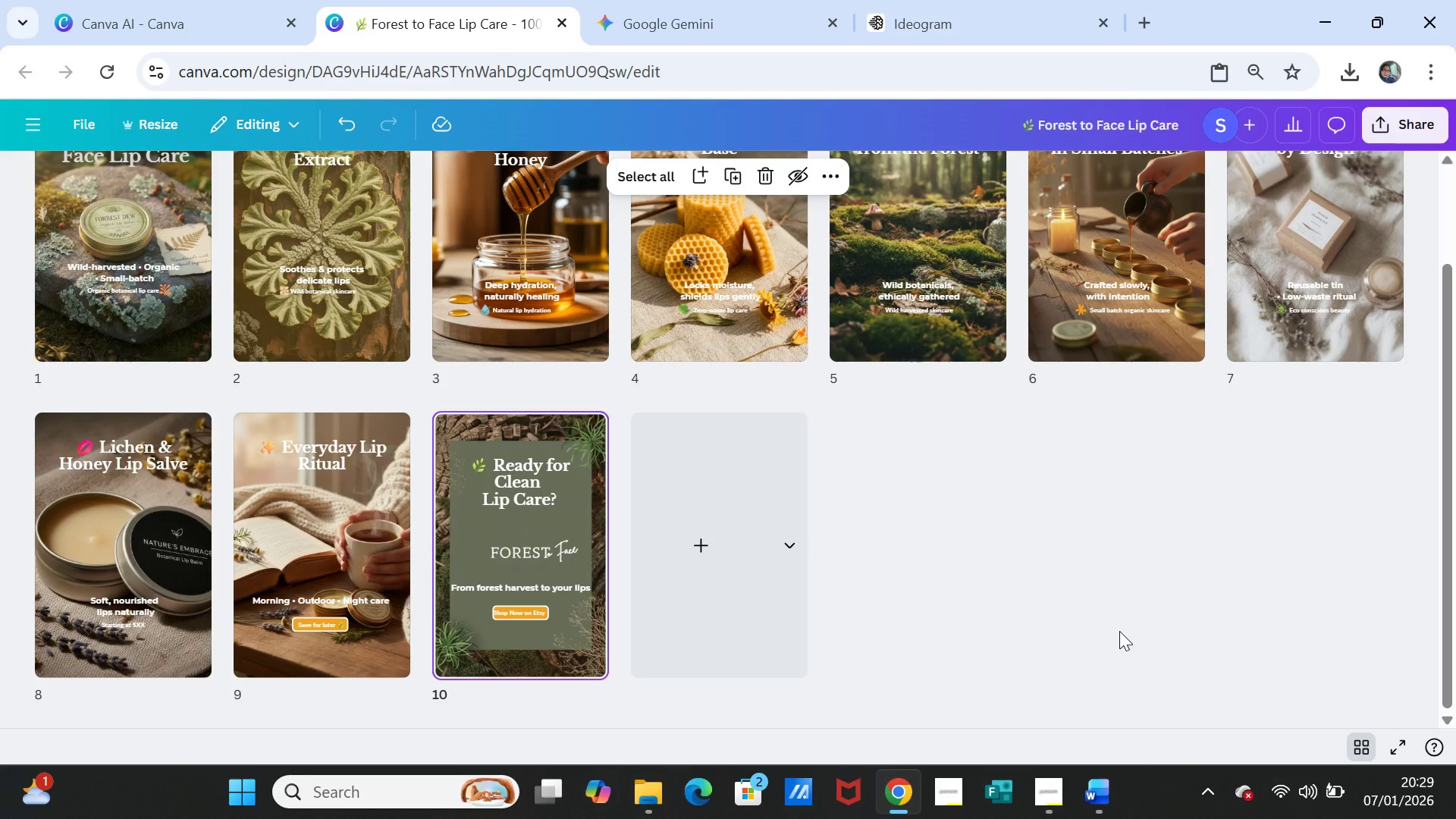 
scroll: coordinate [1119, 631], scroll_direction: up, amount: 2.0
 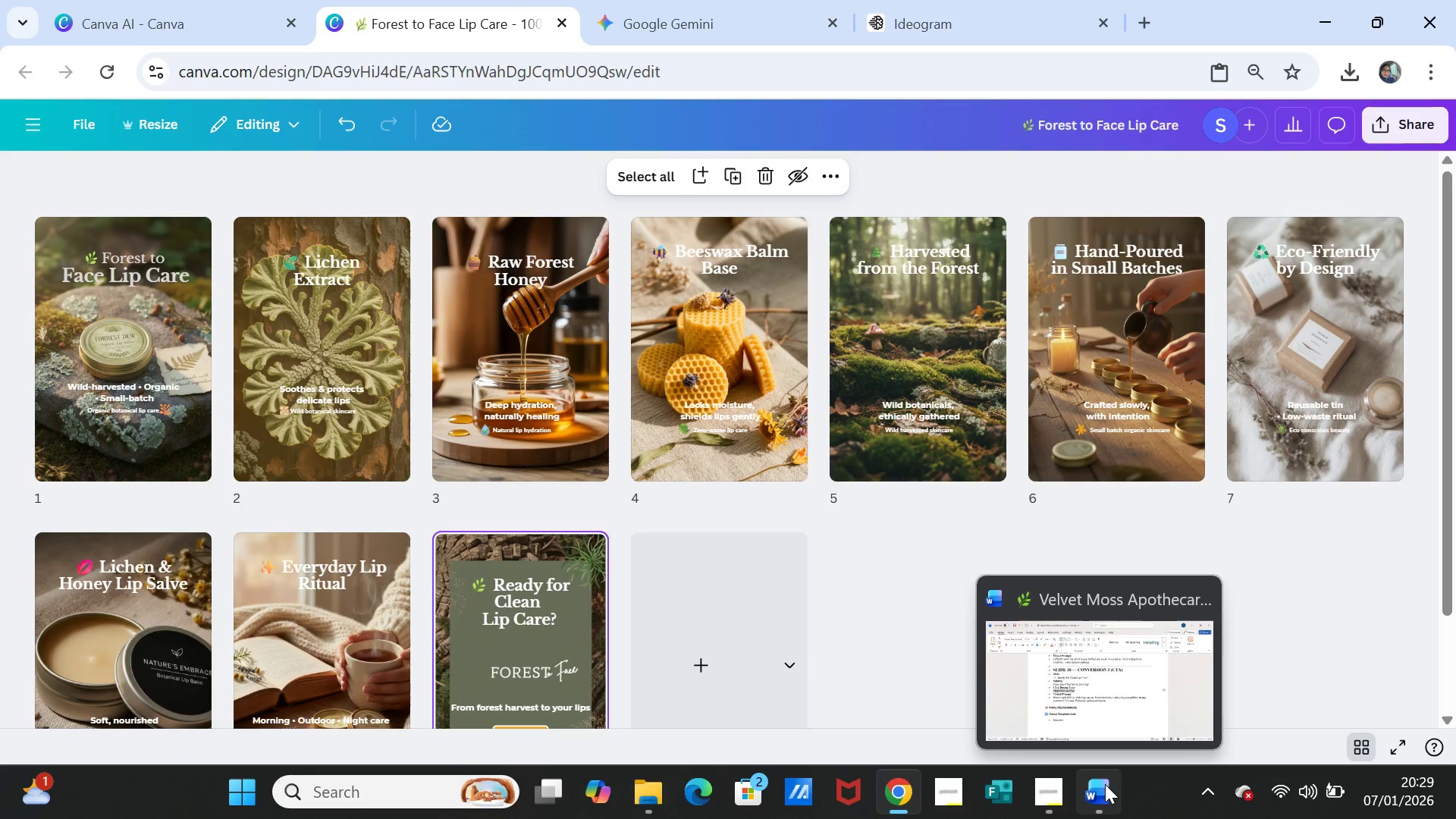 
wait(15.9)
 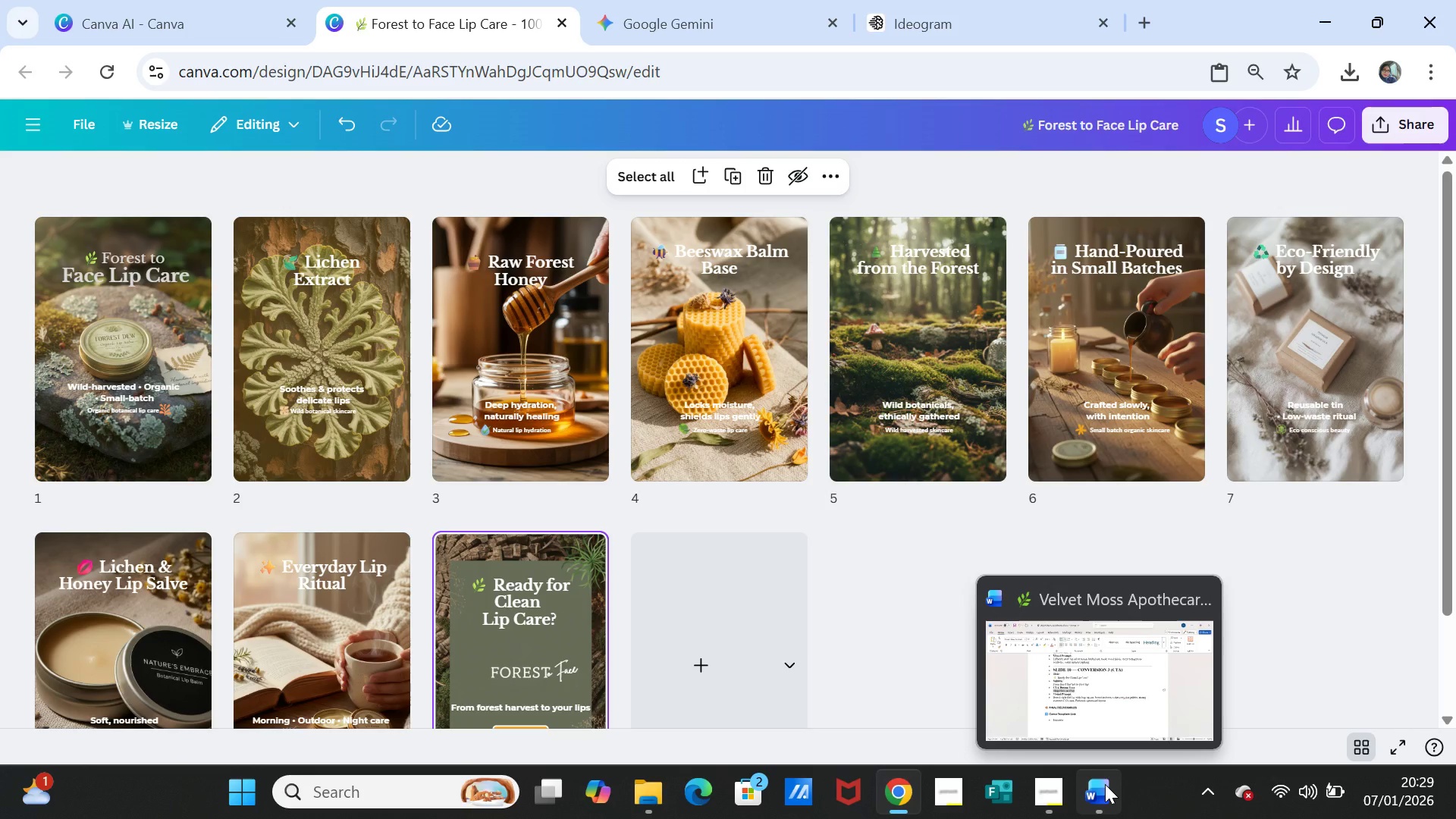 
left_click([1364, 748])
 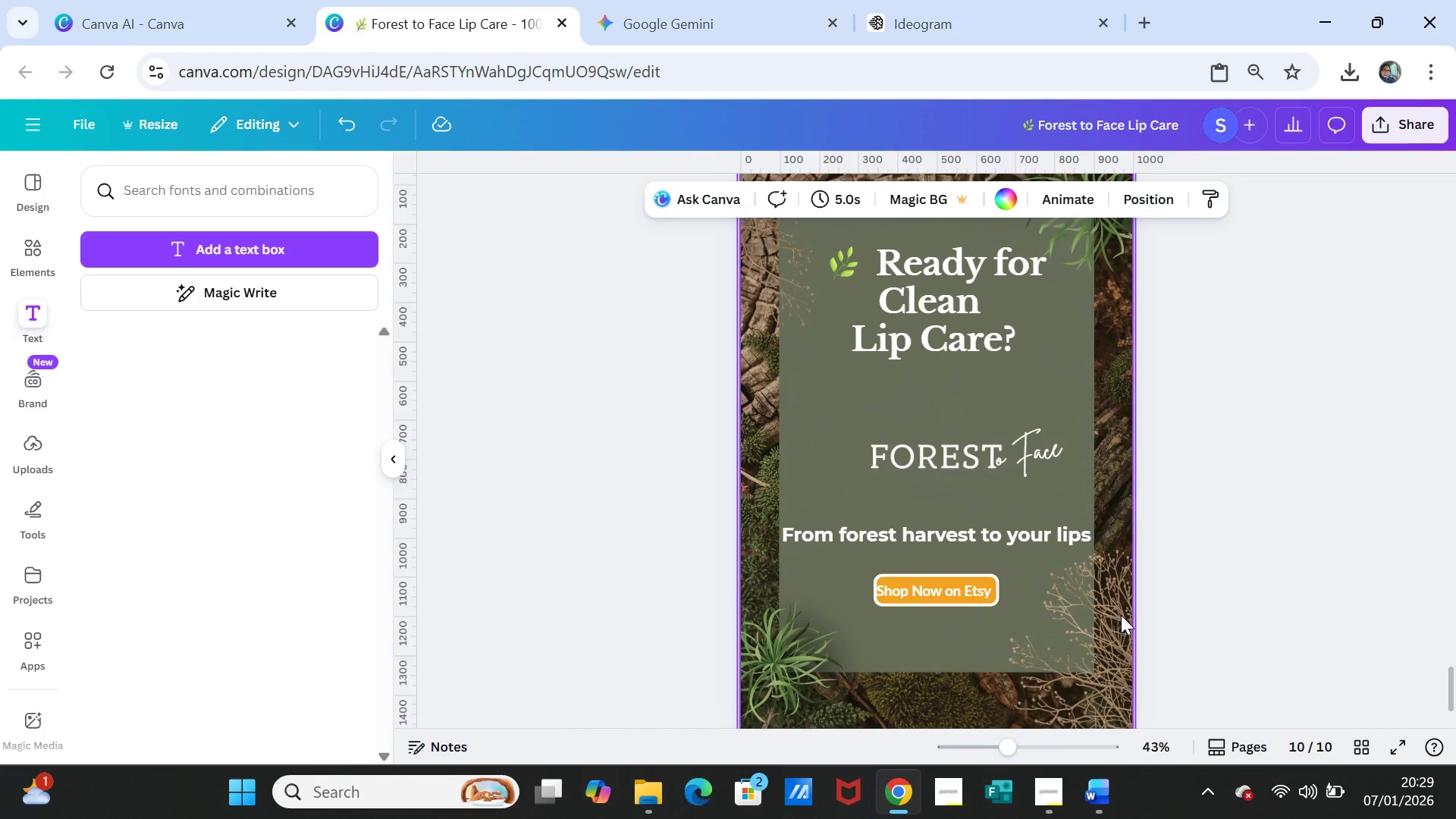 
scroll: coordinate [1122, 615], scroll_direction: up, amount: 9.0
 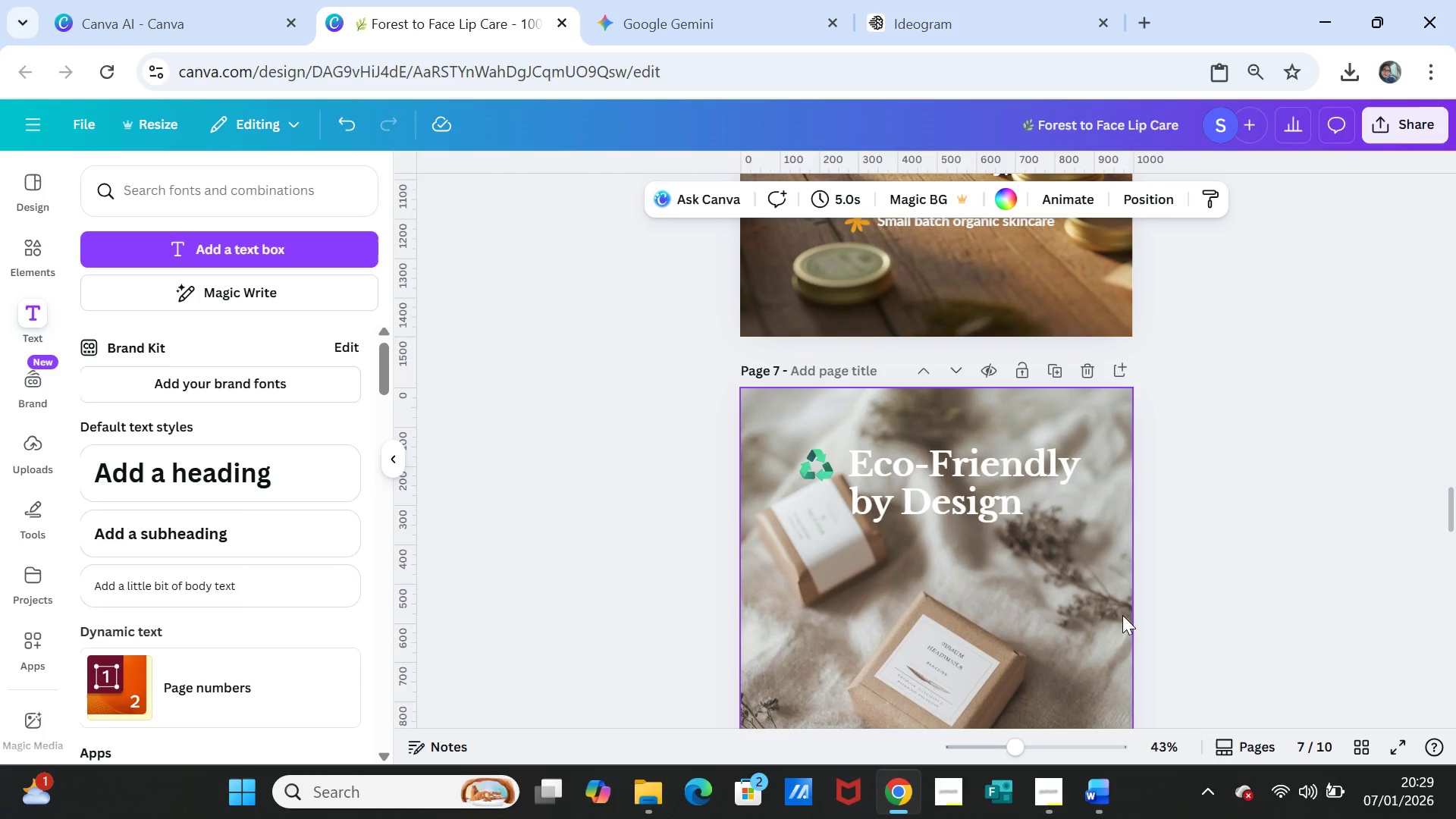 
left_click_drag(start_coordinate=[967, 499], to_coordinate=[965, 518])
 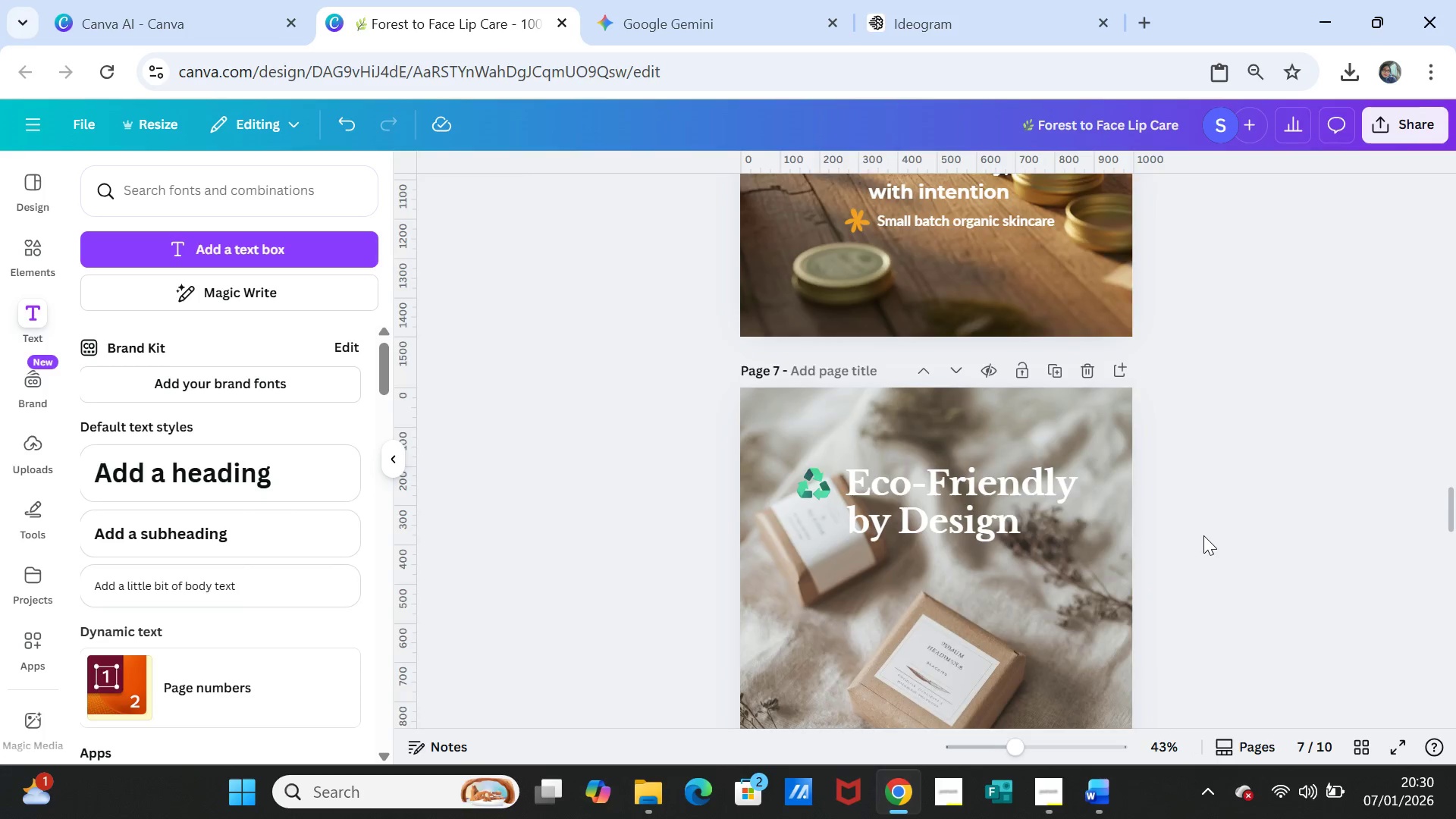 
scroll: coordinate [1203, 536], scroll_direction: up, amount: 6.0
 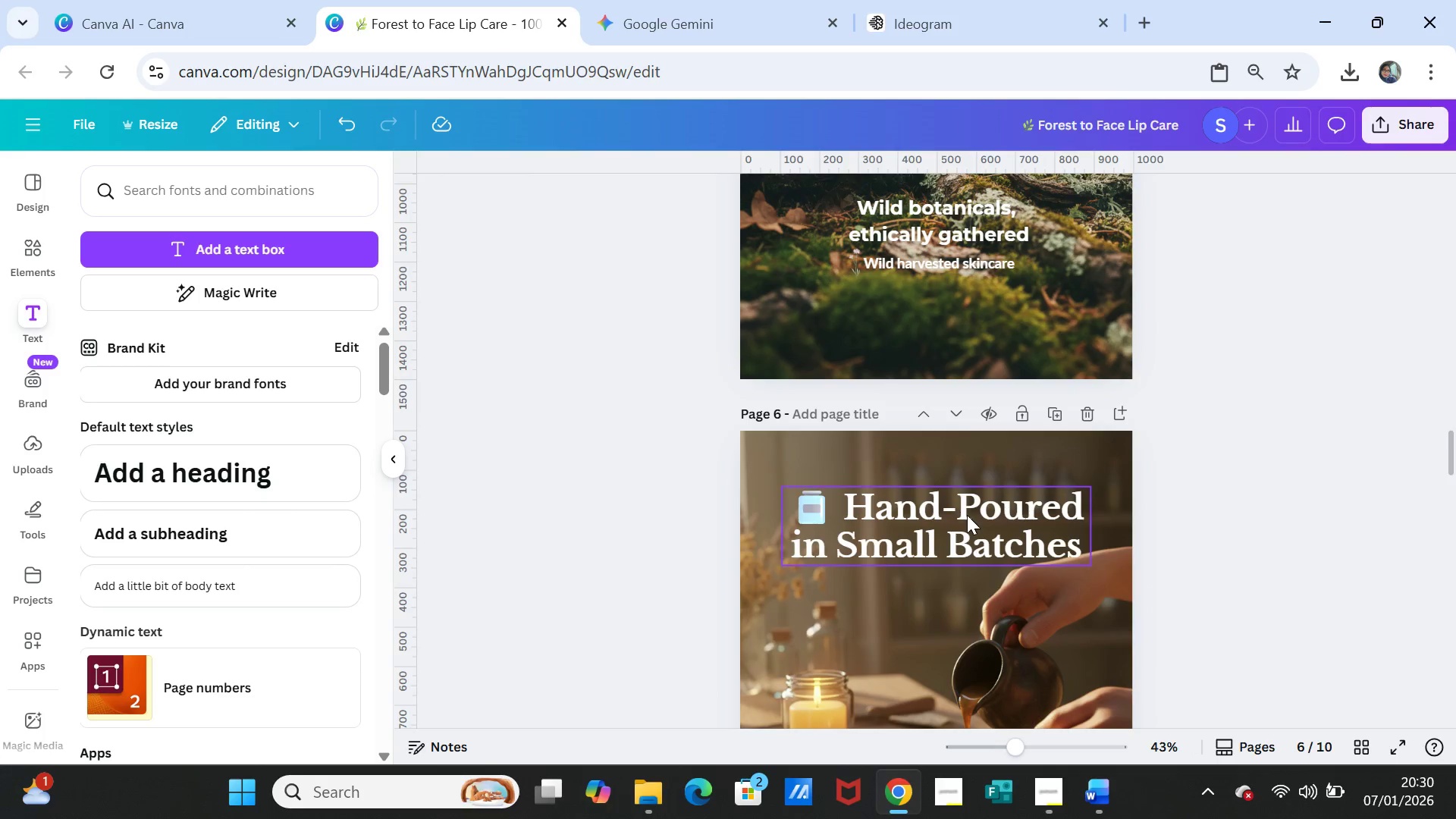 
left_click_drag(start_coordinate=[967, 515], to_coordinate=[967, 533])
 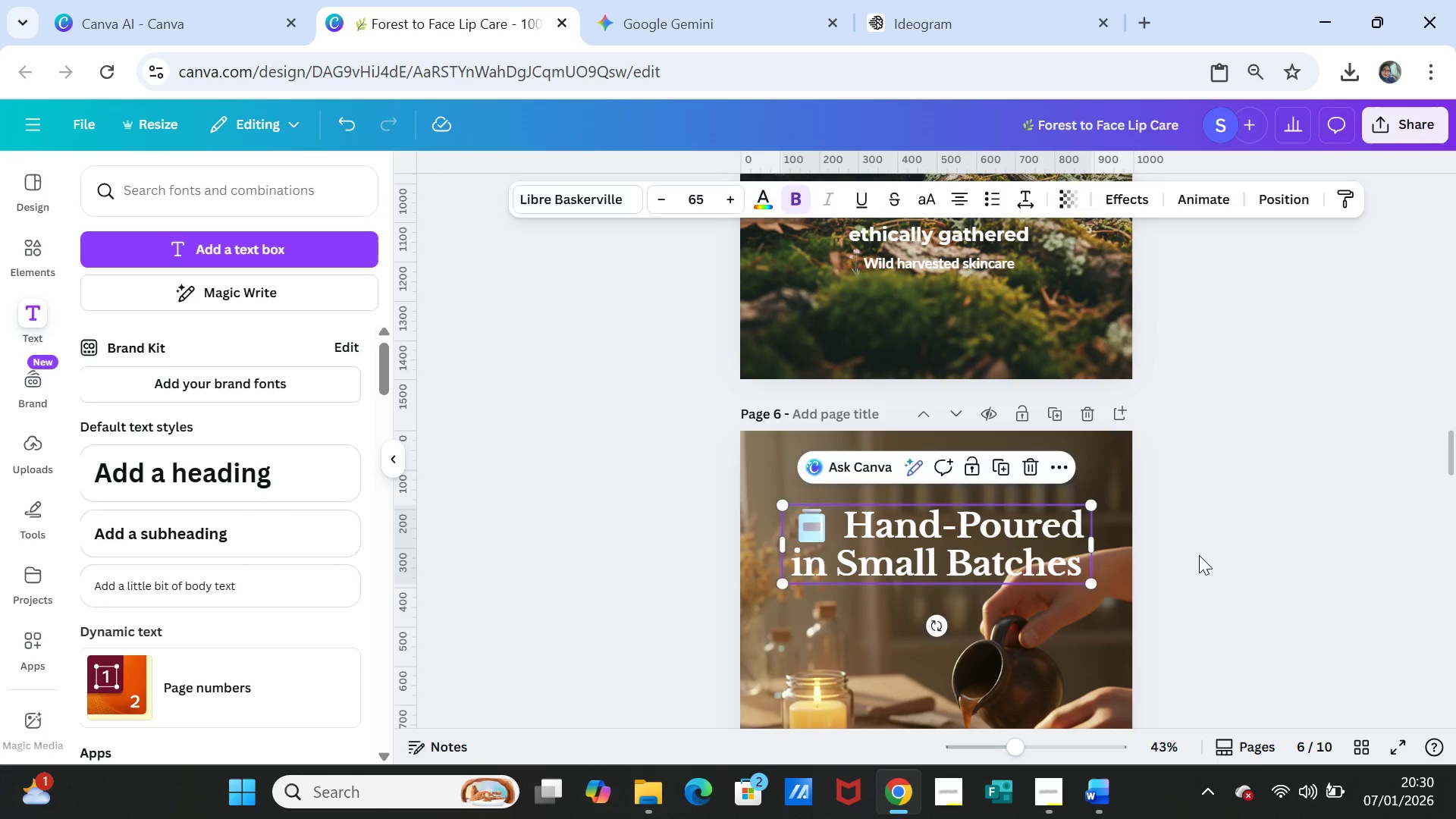 
left_click([1199, 555])
 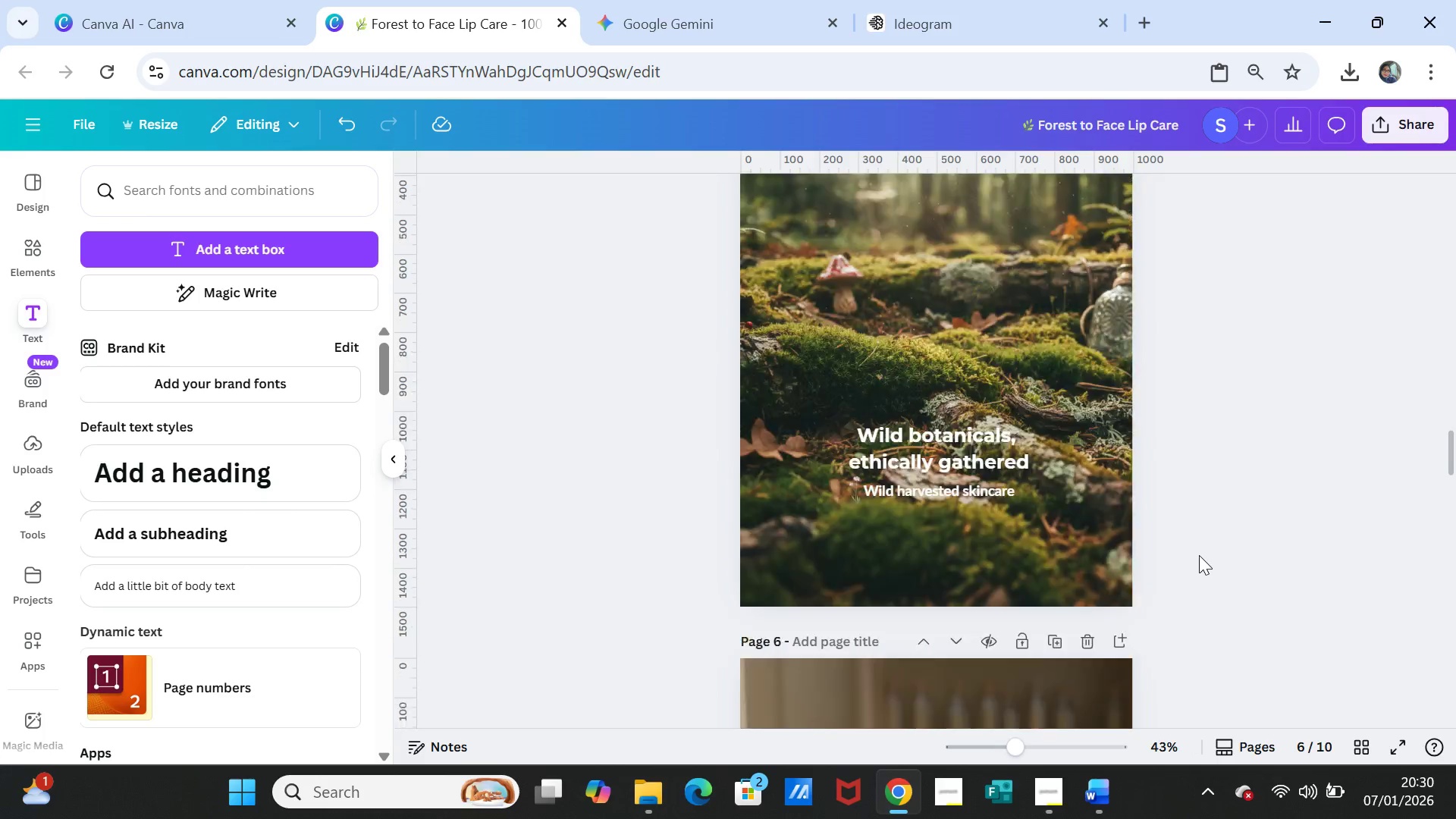 
scroll: coordinate [1199, 555], scroll_direction: up, amount: 5.0
 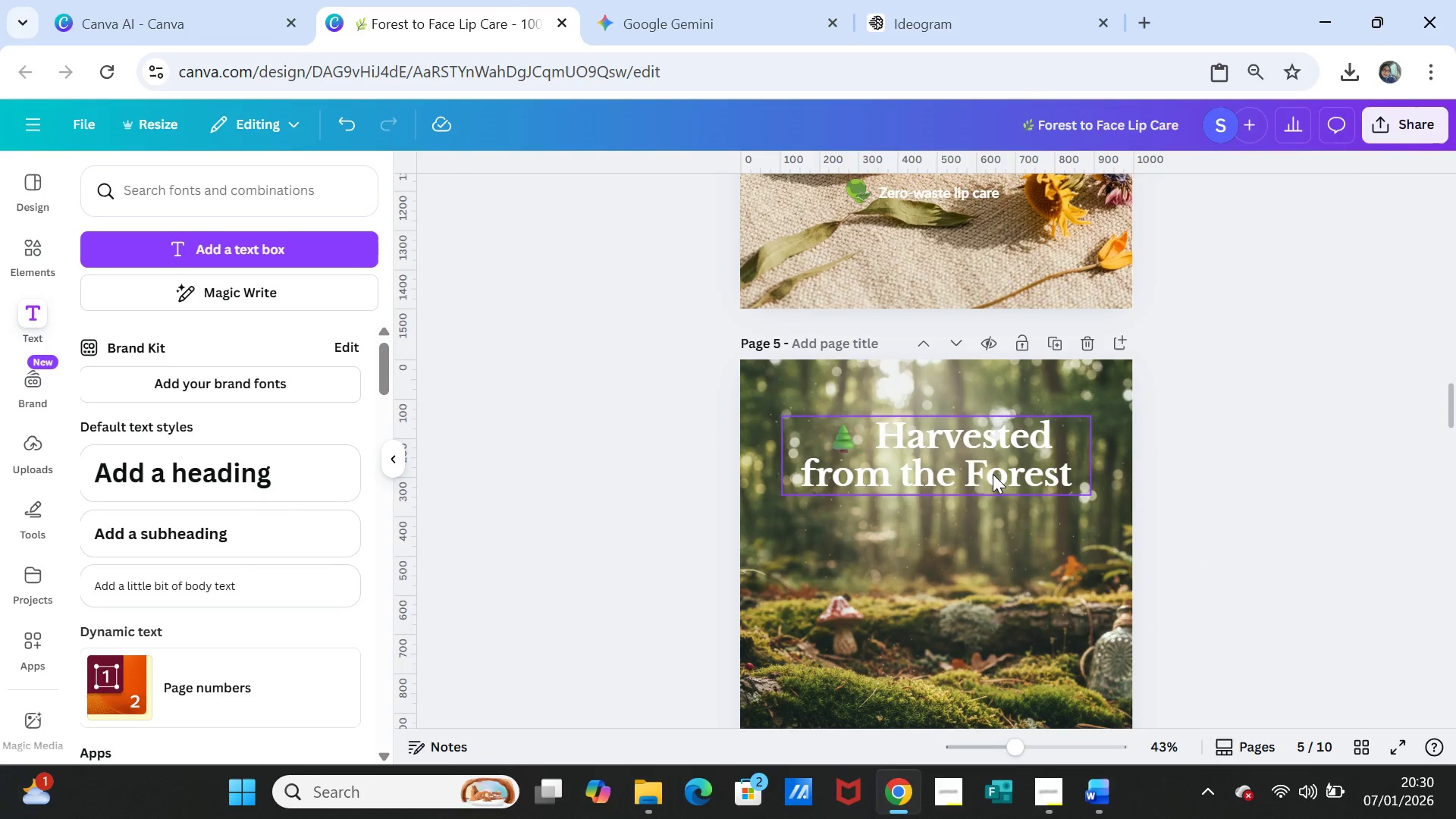 
left_click_drag(start_coordinate=[992, 472], to_coordinate=[992, 498])
 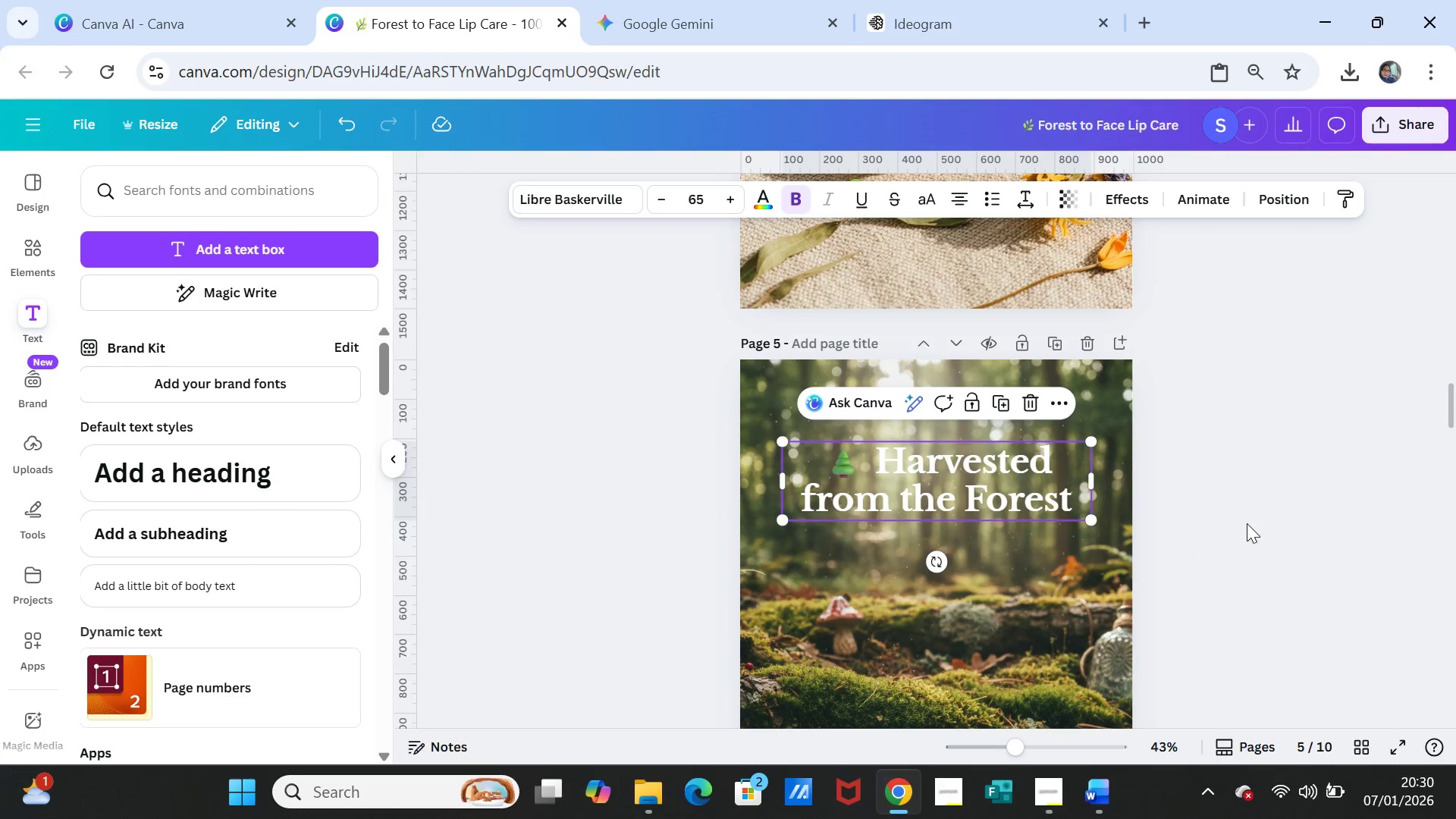 
left_click([1247, 523])
 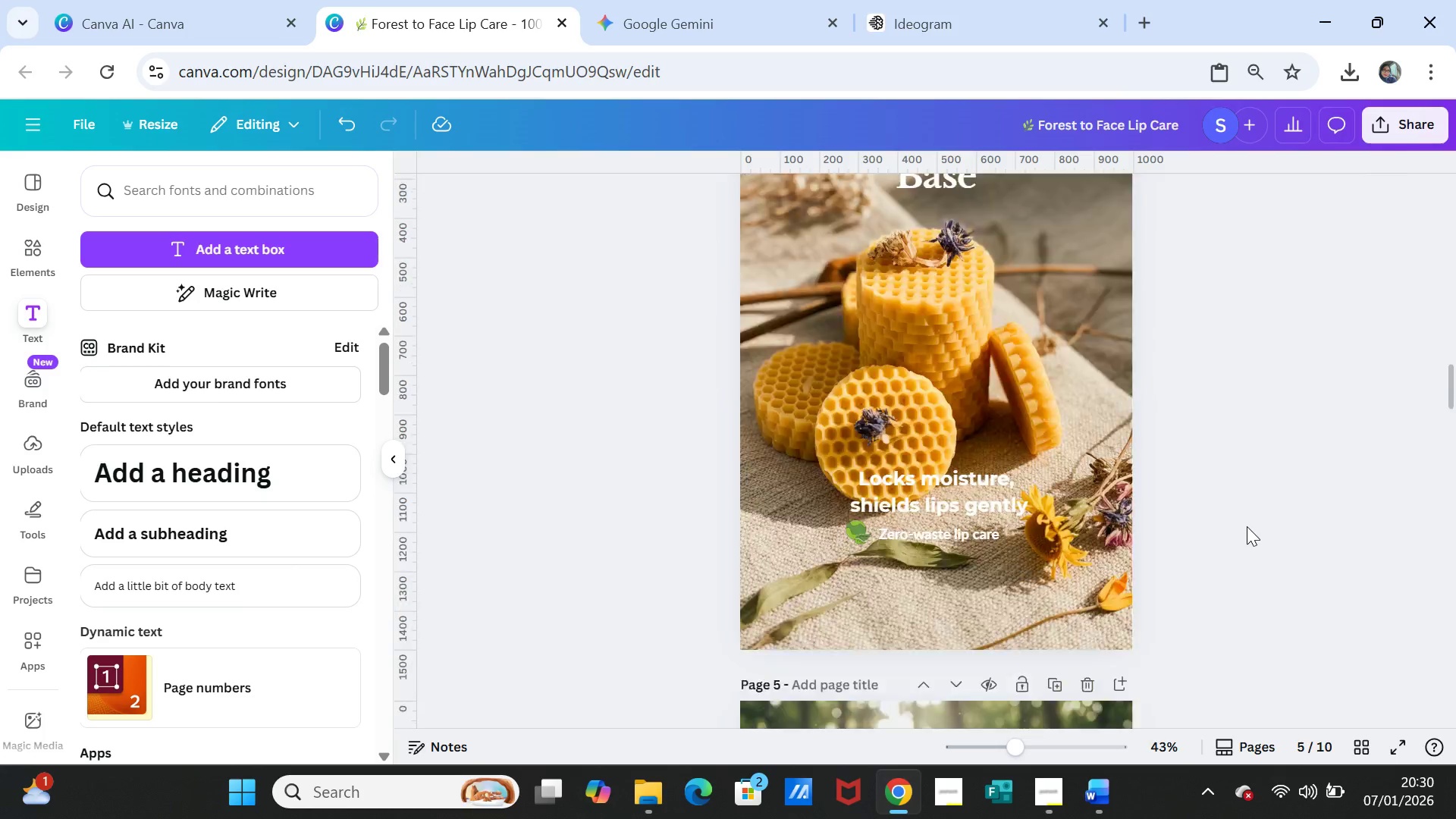 
scroll: coordinate [1247, 526], scroll_direction: up, amount: 6.0
 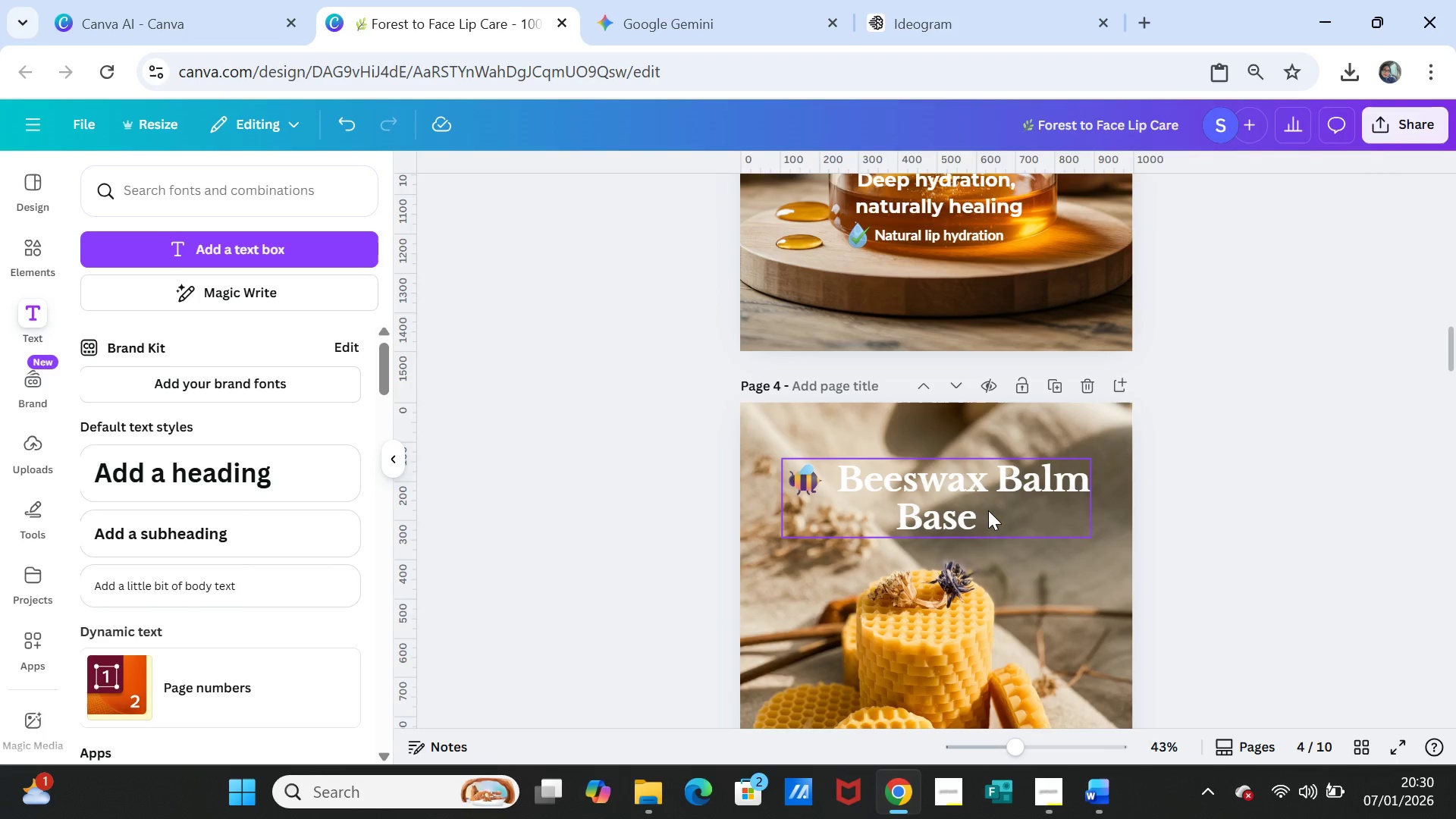 
left_click_drag(start_coordinate=[988, 510], to_coordinate=[989, 526])
 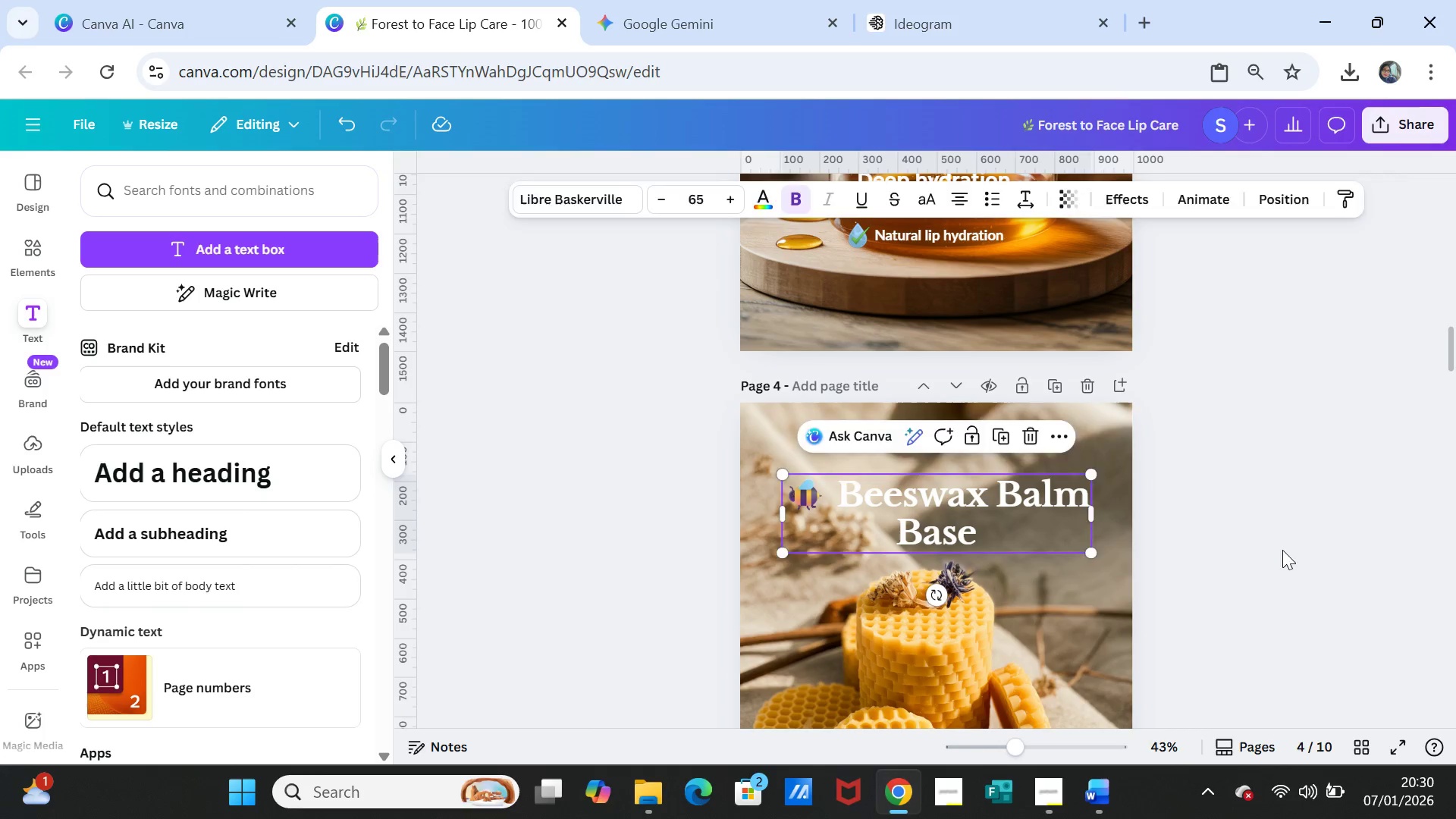 
left_click([1282, 550])
 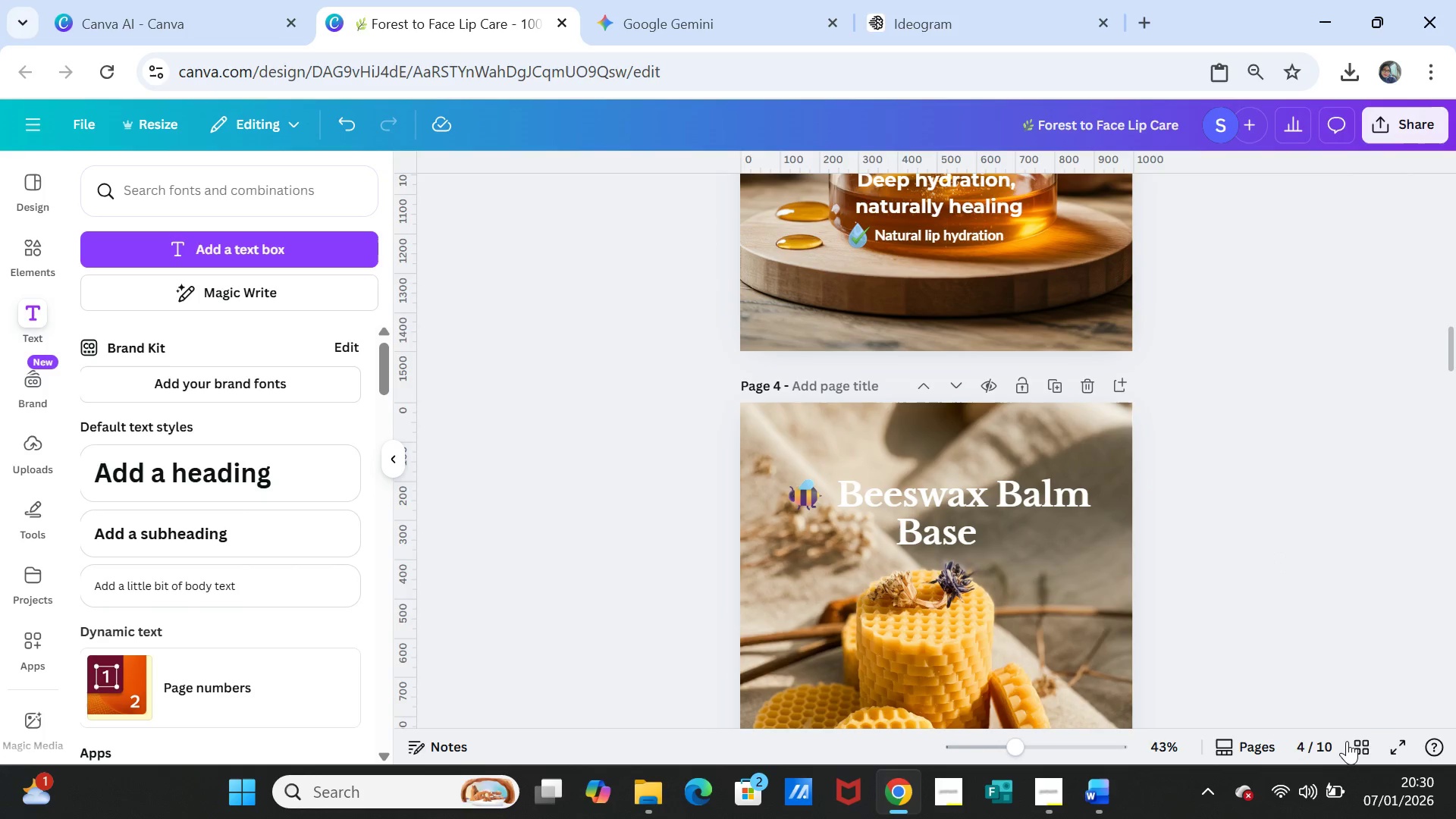 
left_click([1357, 742])
 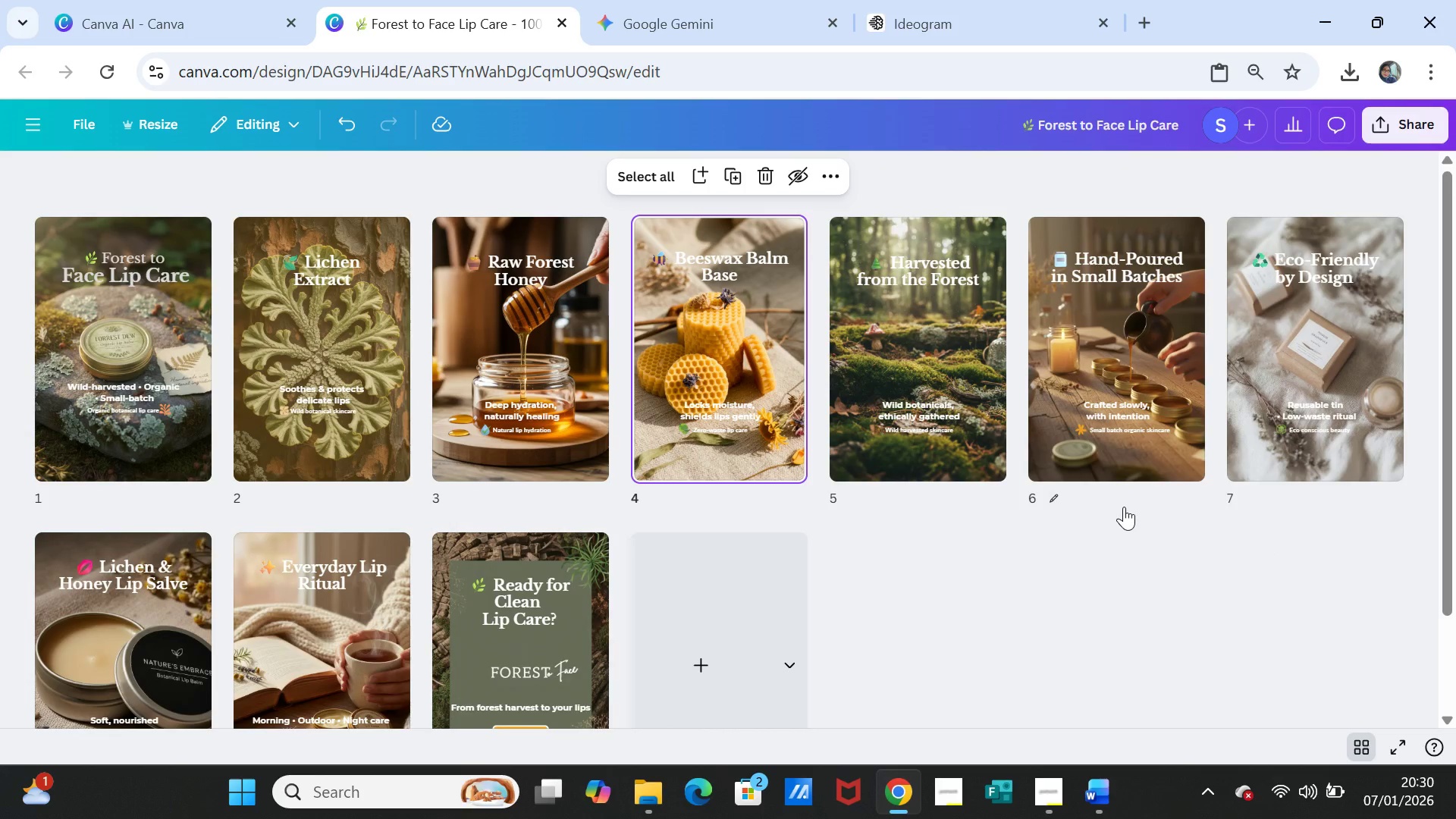 
wait(11.56)
 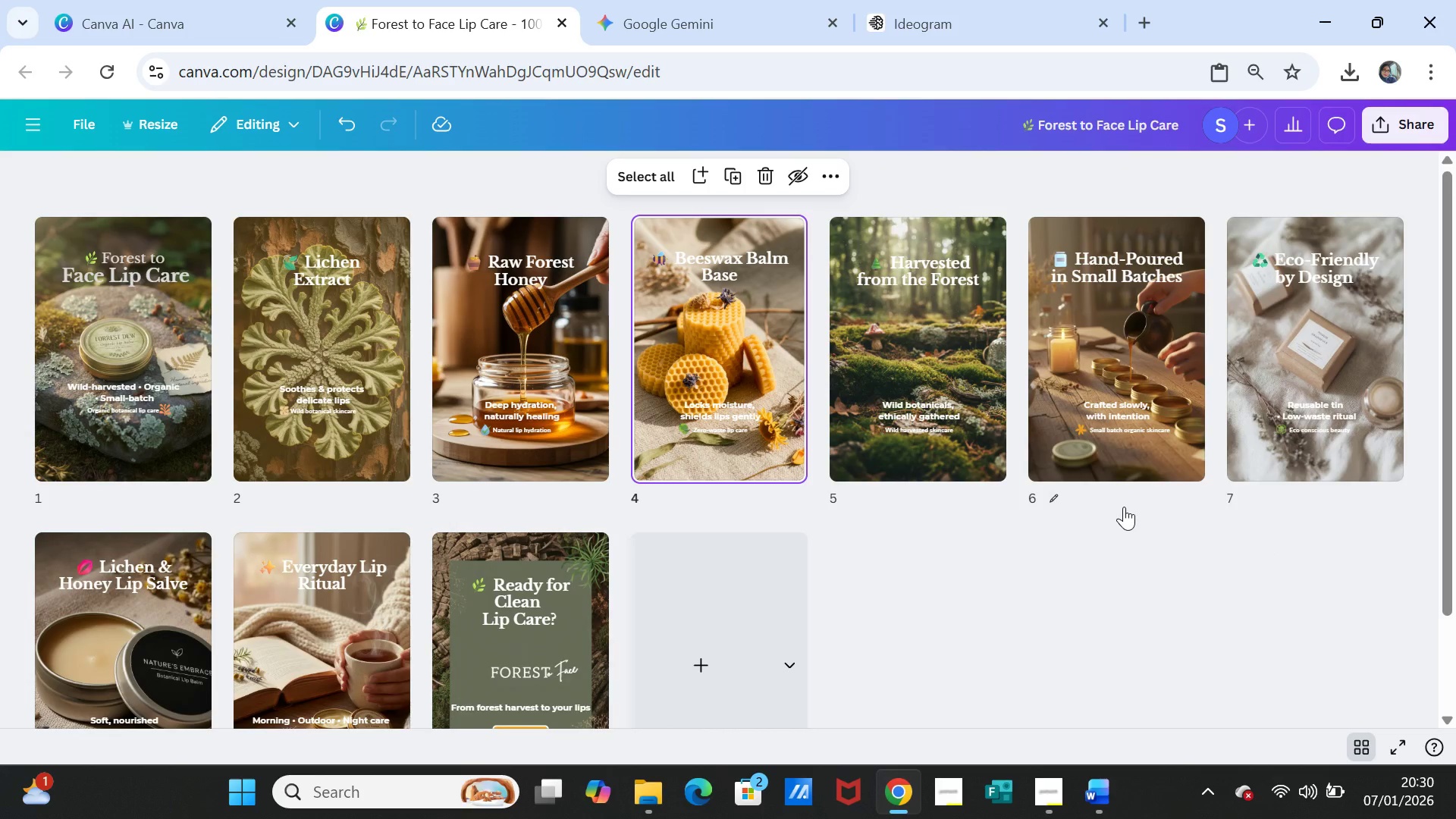 
scroll: coordinate [1124, 508], scroll_direction: down, amount: 1.0
 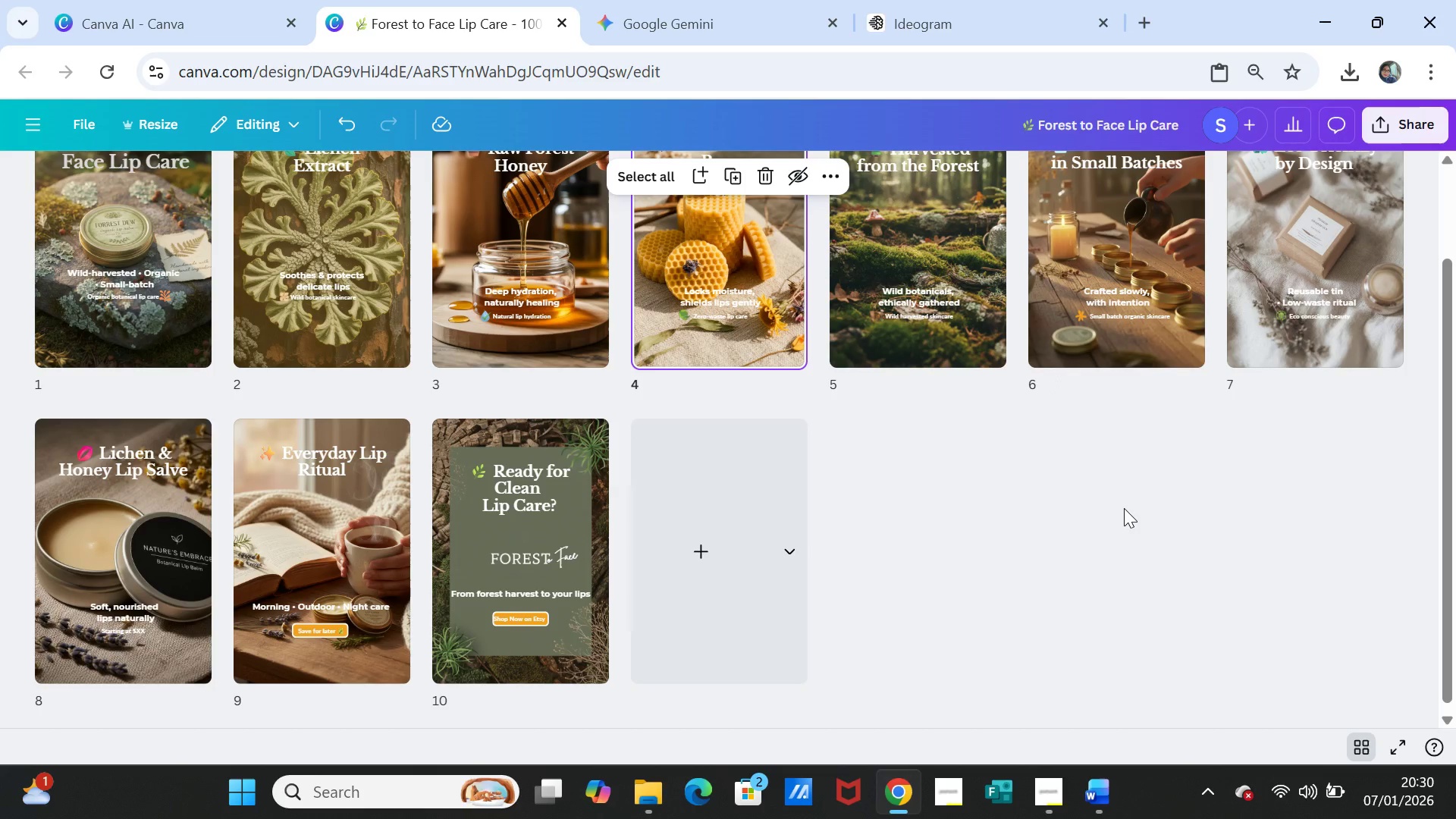 
scroll: coordinate [1124, 508], scroll_direction: up, amount: 1.0
 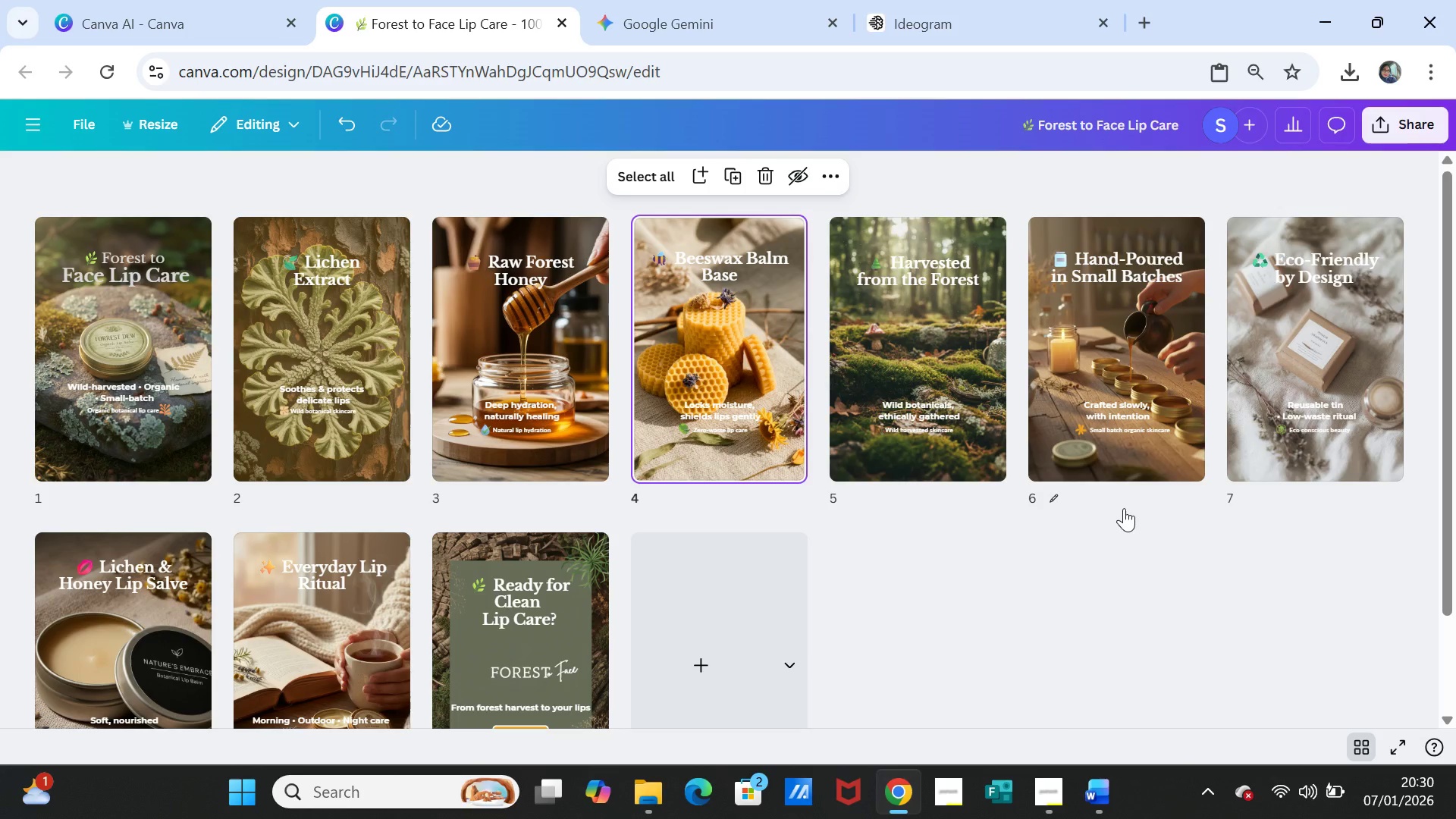 
mouse_move([1120, 791])
 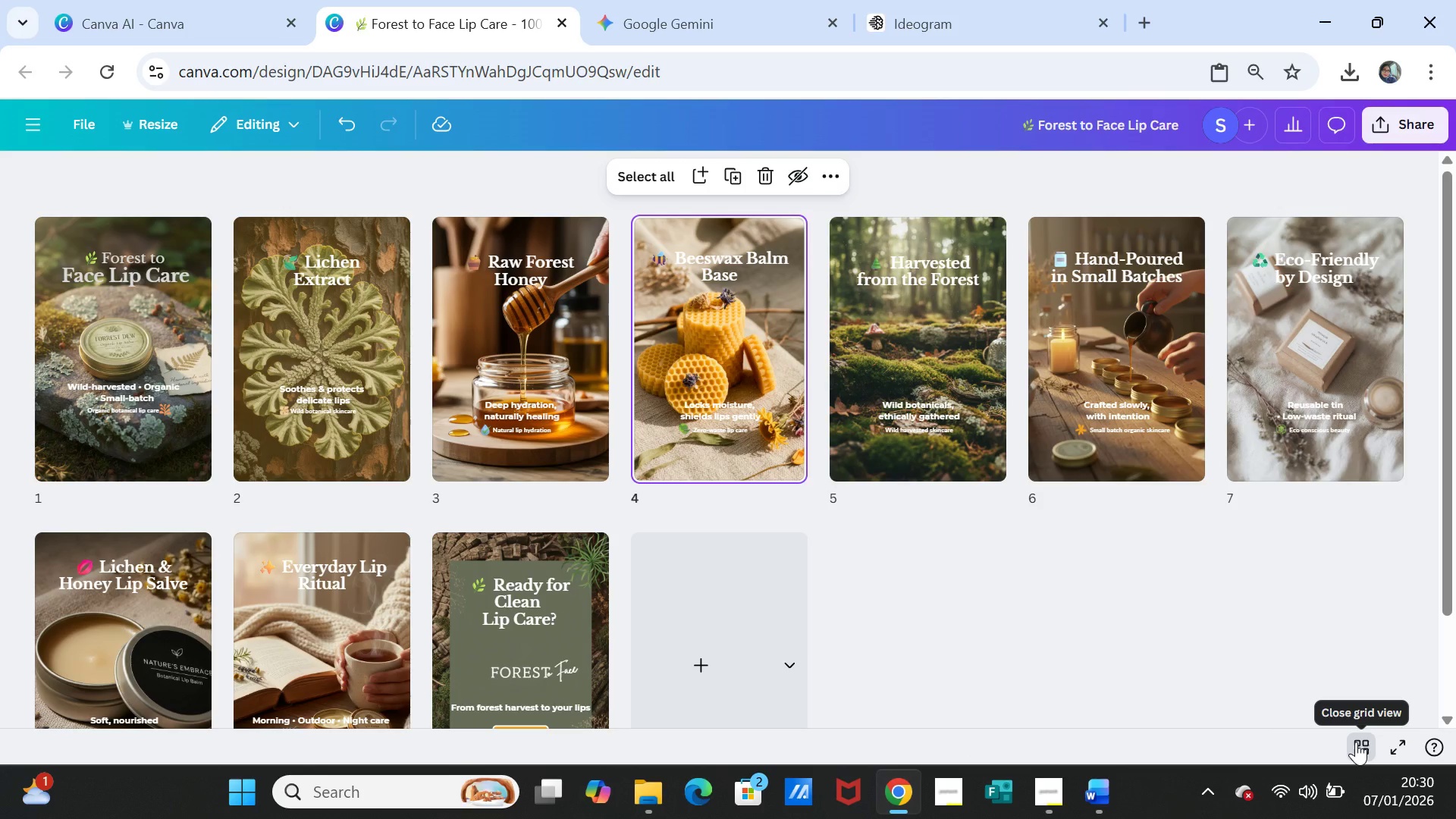 
left_click([1356, 742])
 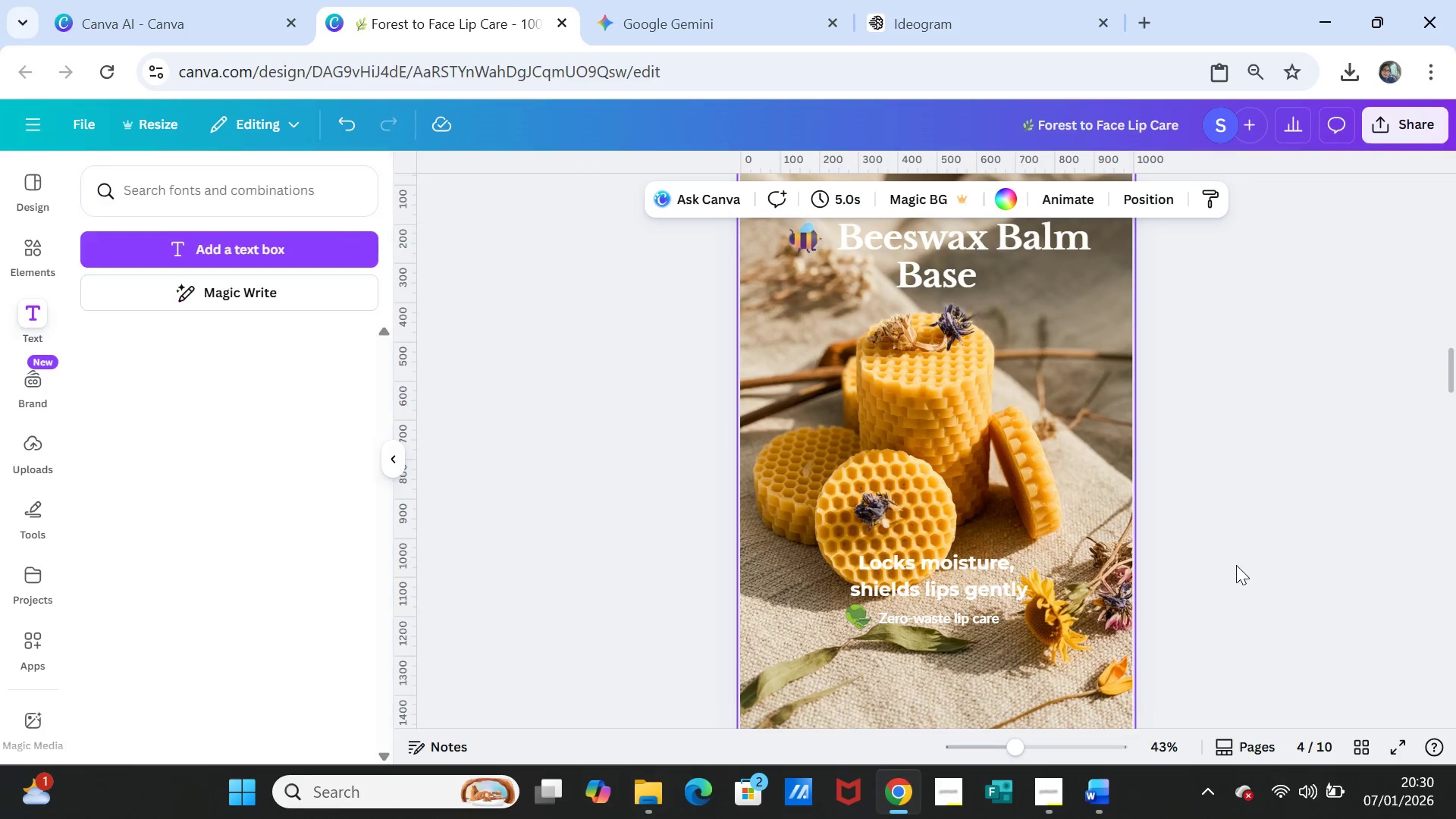 
scroll: coordinate [1236, 564], scroll_direction: up, amount: 18.0
 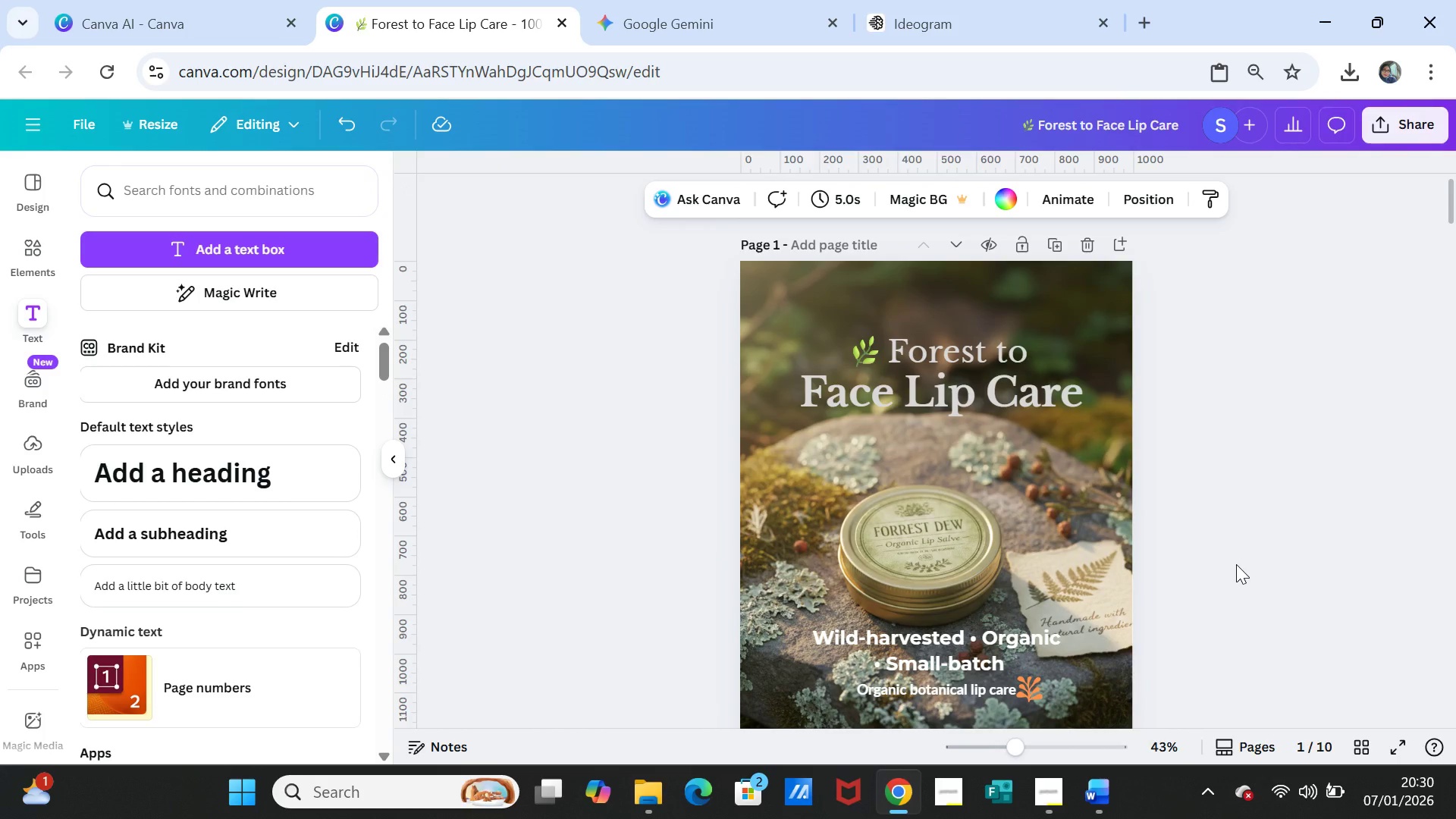 
scroll: coordinate [1236, 564], scroll_direction: down, amount: 9.0
 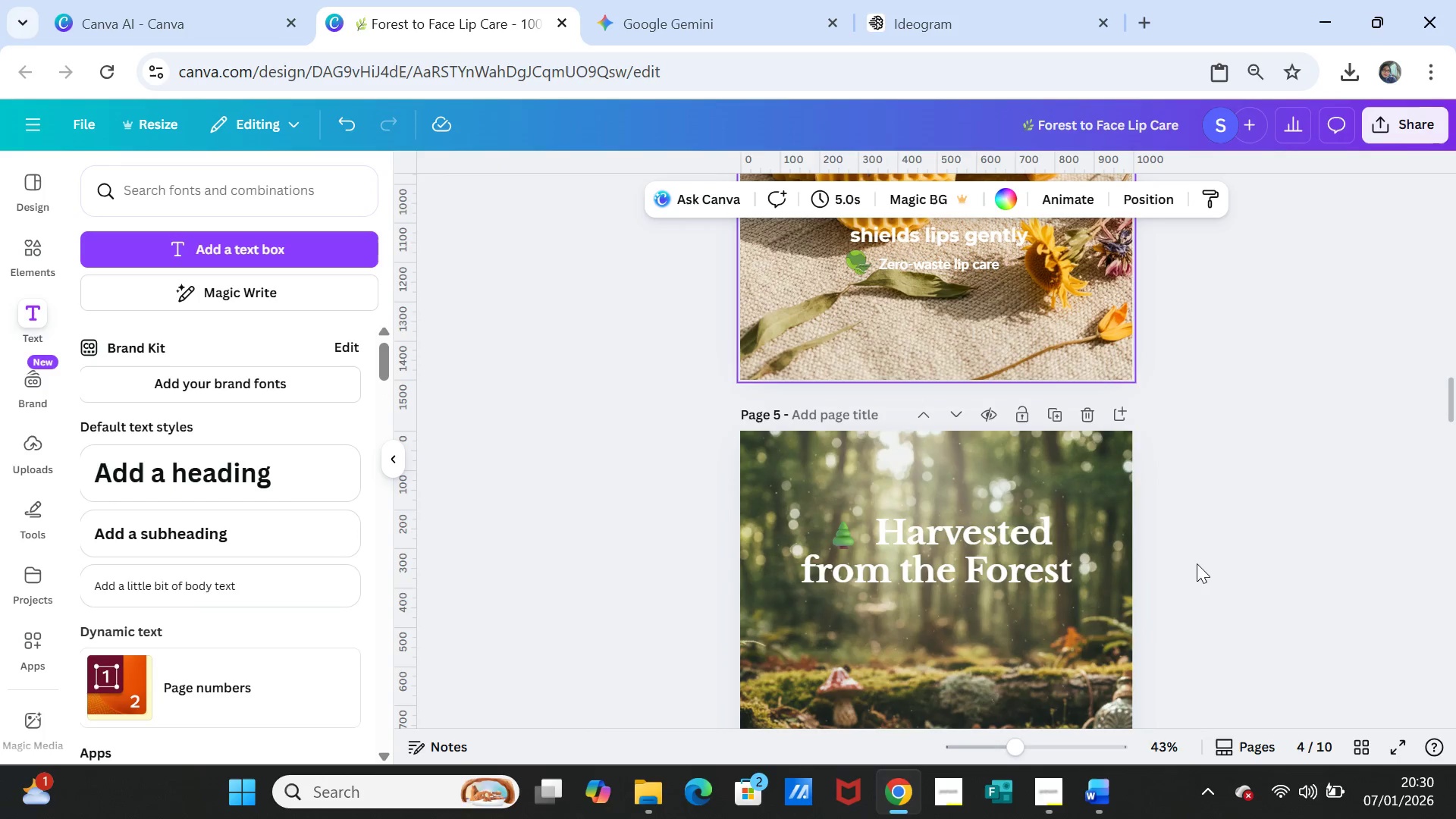 
left_click_drag(start_coordinate=[1020, 568], to_coordinate=[1020, 563])
 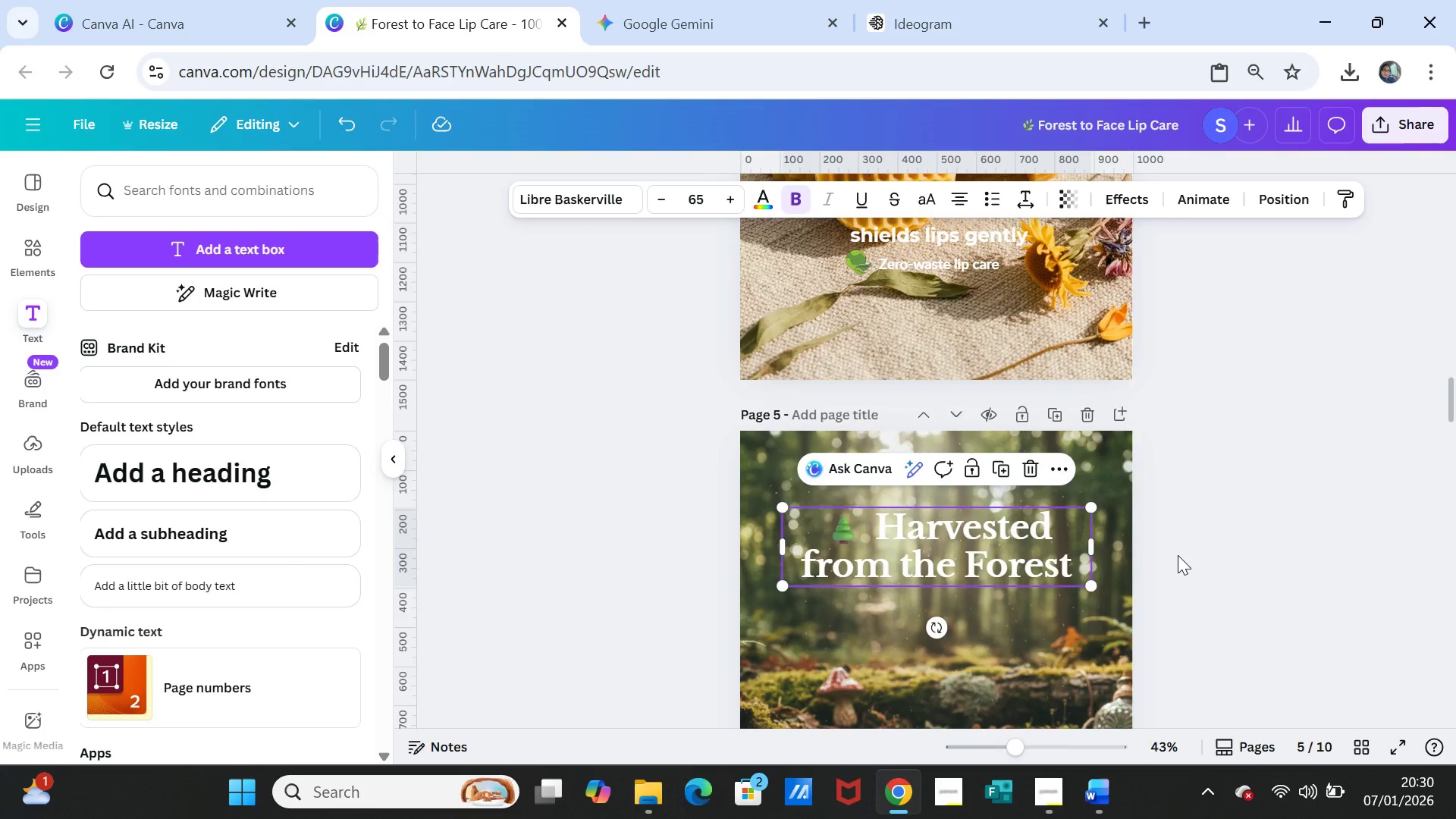 
scroll: coordinate [1181, 562], scroll_direction: down, amount: 6.0
 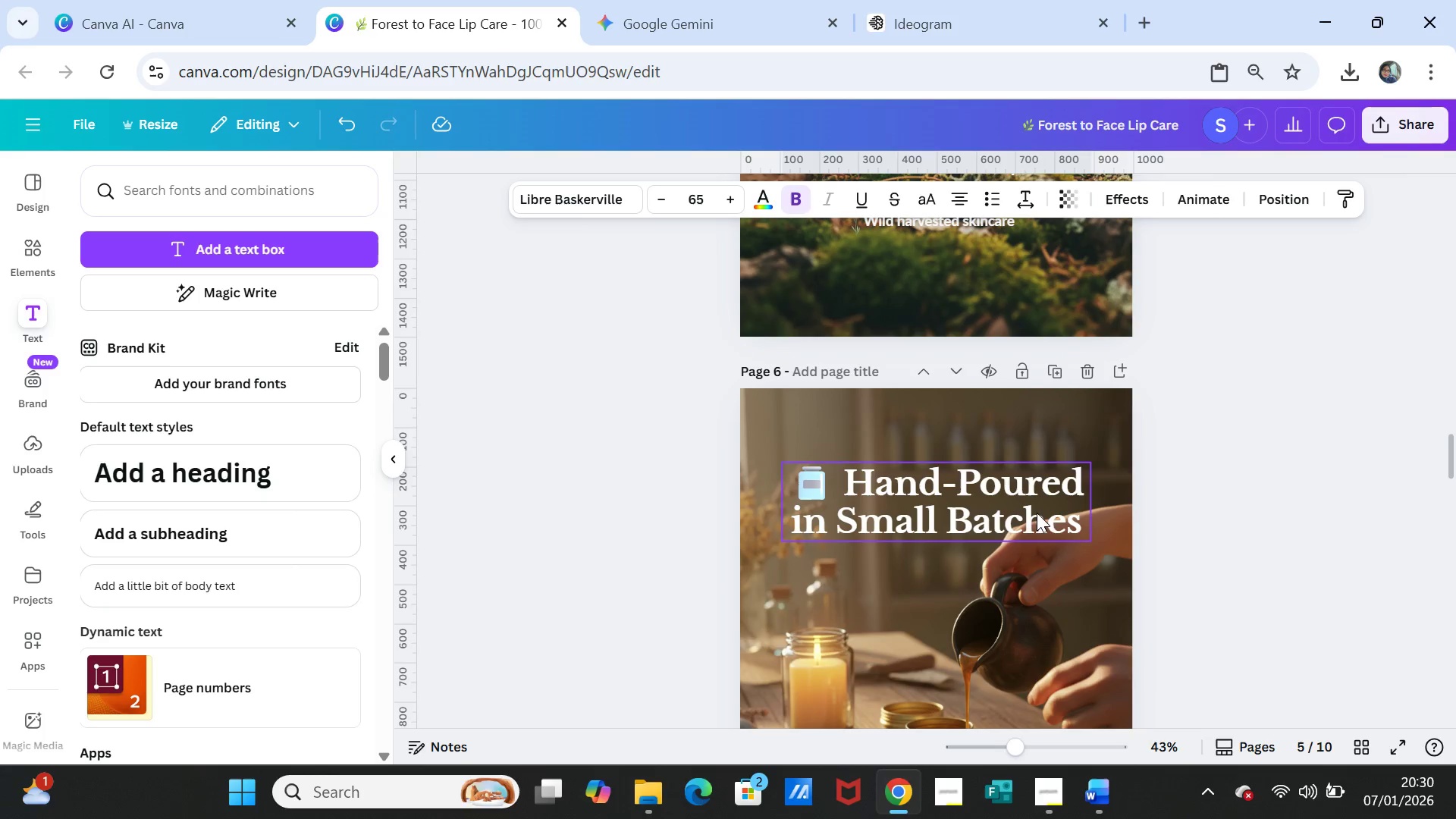 
left_click_drag(start_coordinate=[1037, 513], to_coordinate=[1037, 535])
 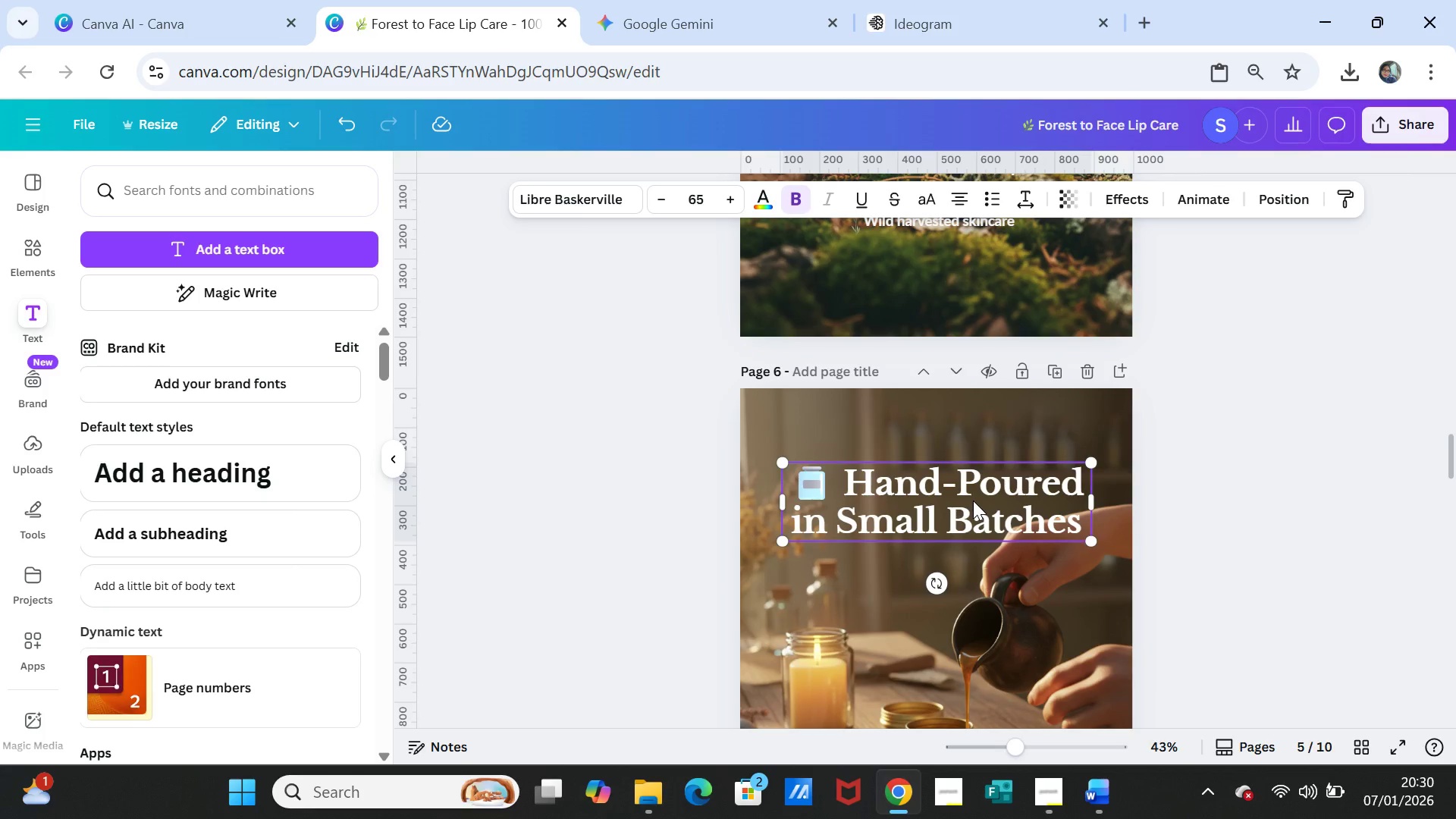 
double_click([973, 500])
 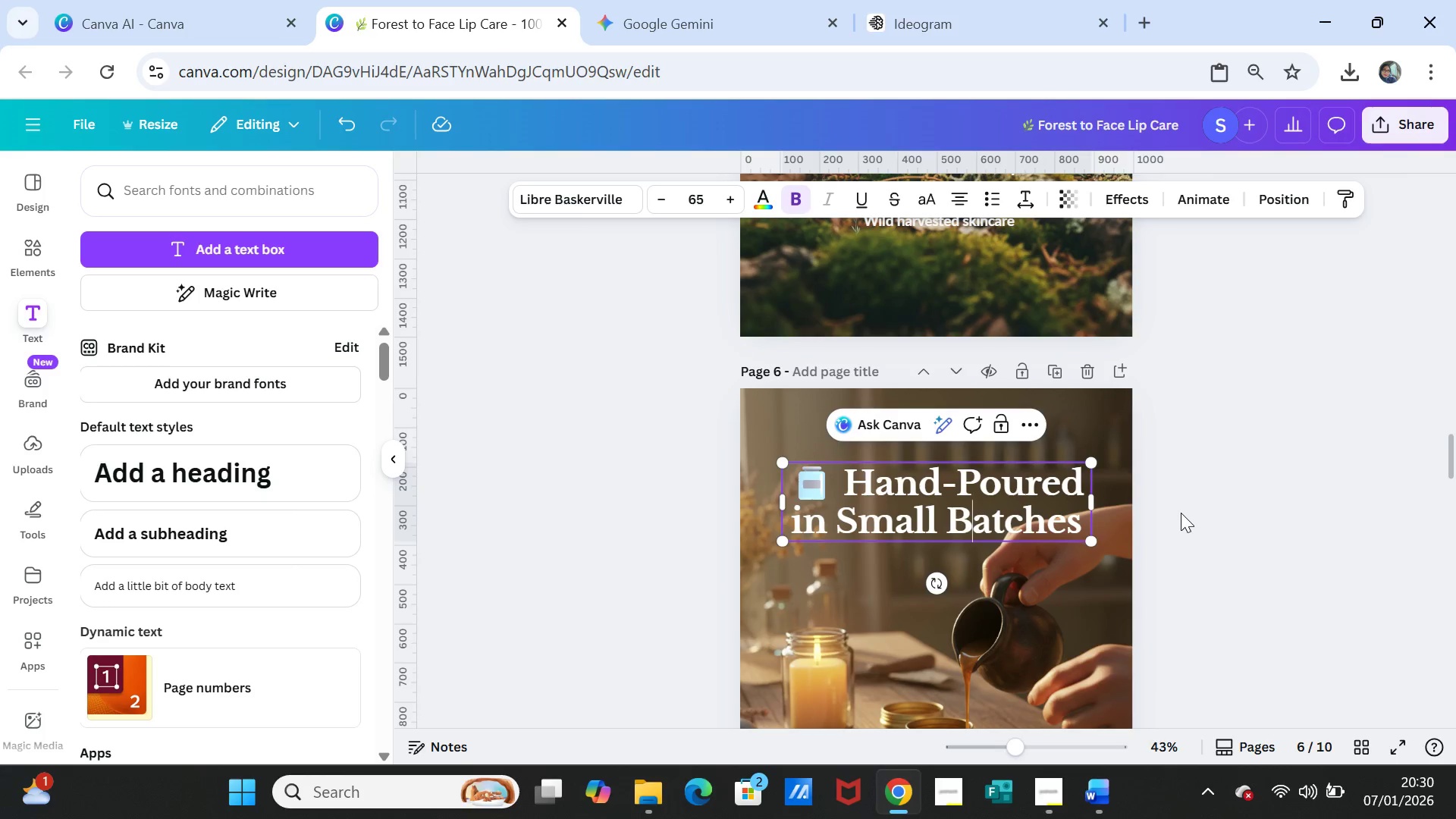 
left_click([1181, 513])
 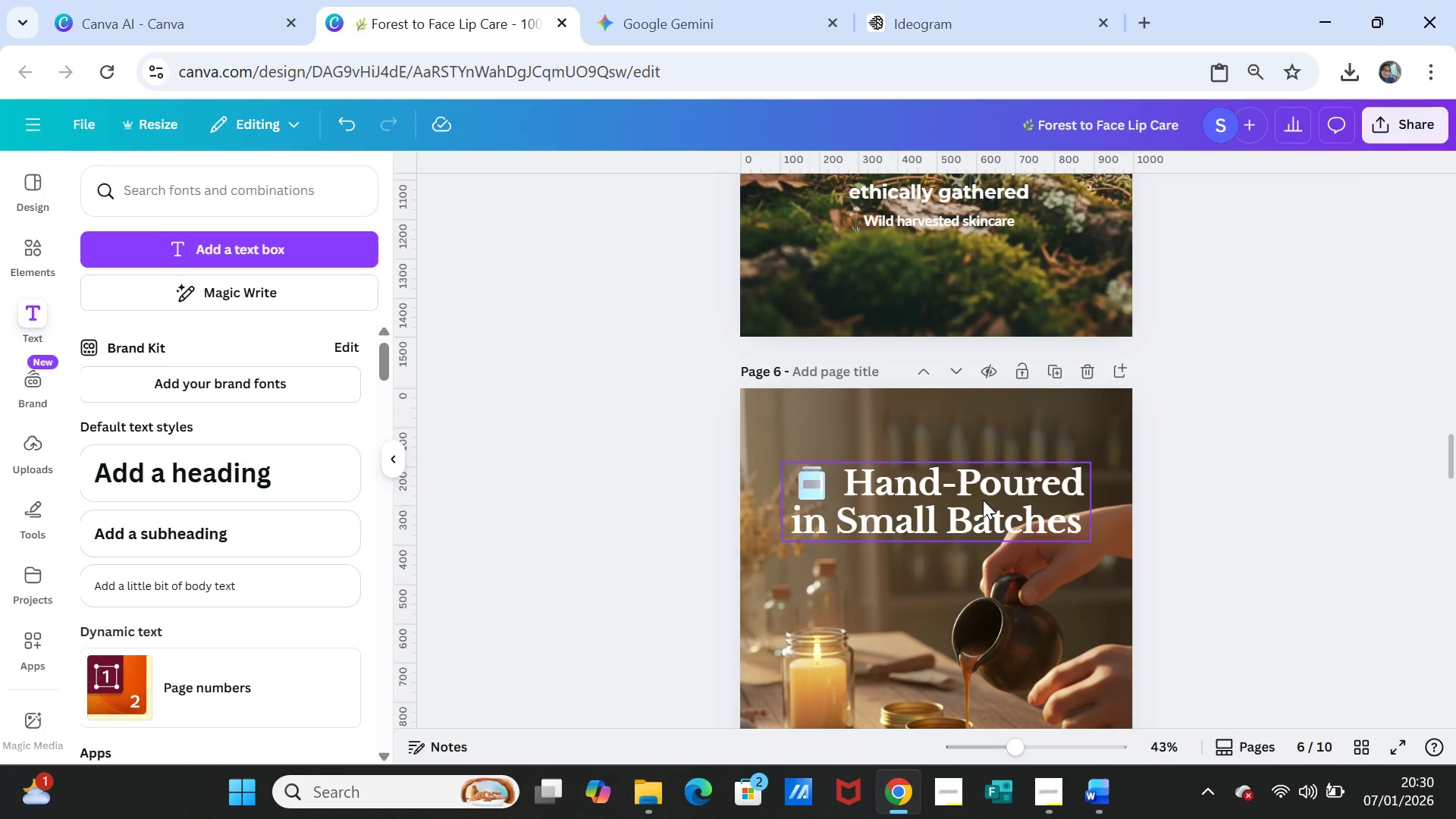 
left_click_drag(start_coordinate=[983, 500], to_coordinate=[982, 510])
 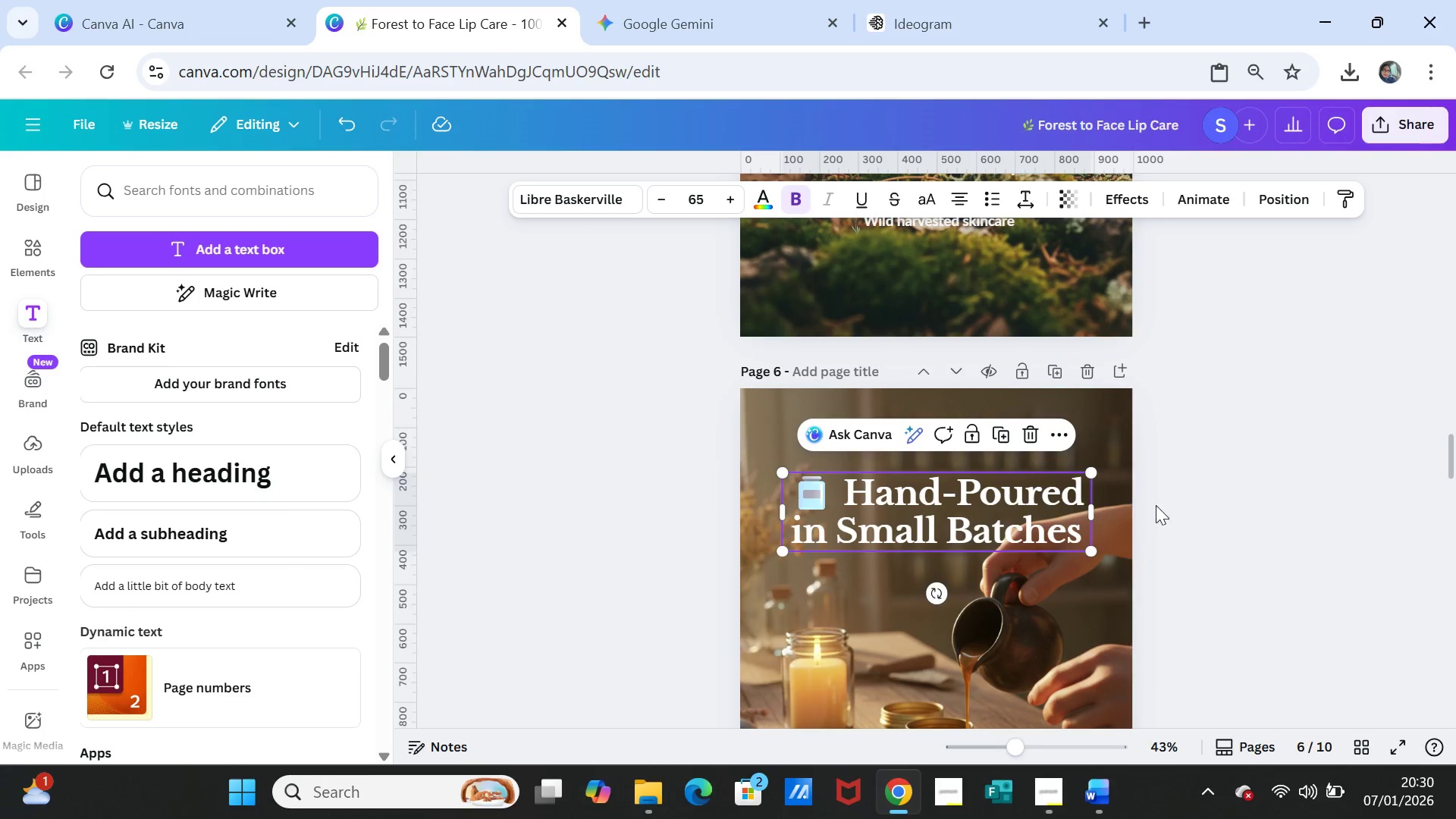 
left_click([1156, 505])
 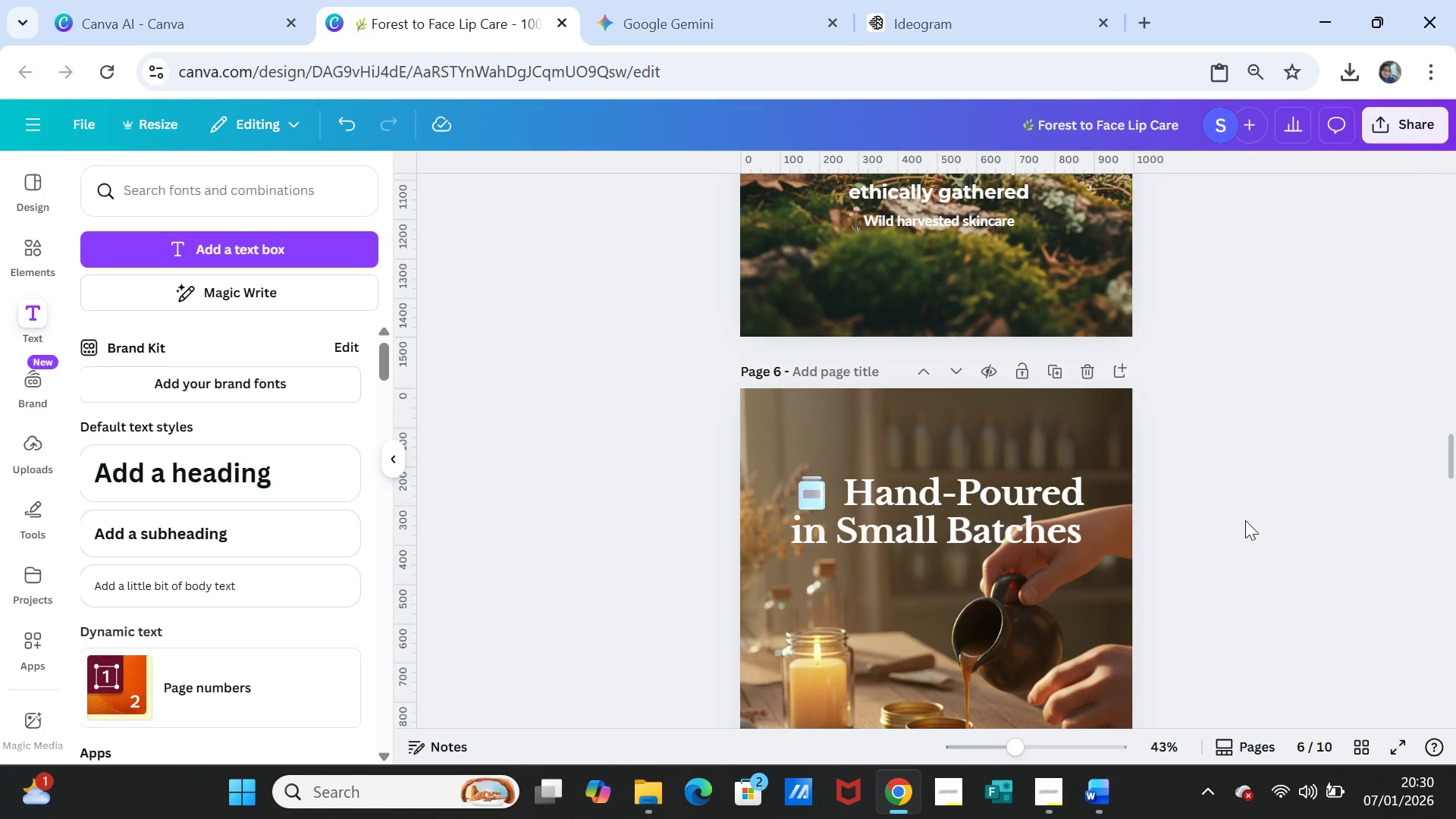 
scroll: coordinate [1241, 526], scroll_direction: down, amount: 7.0
 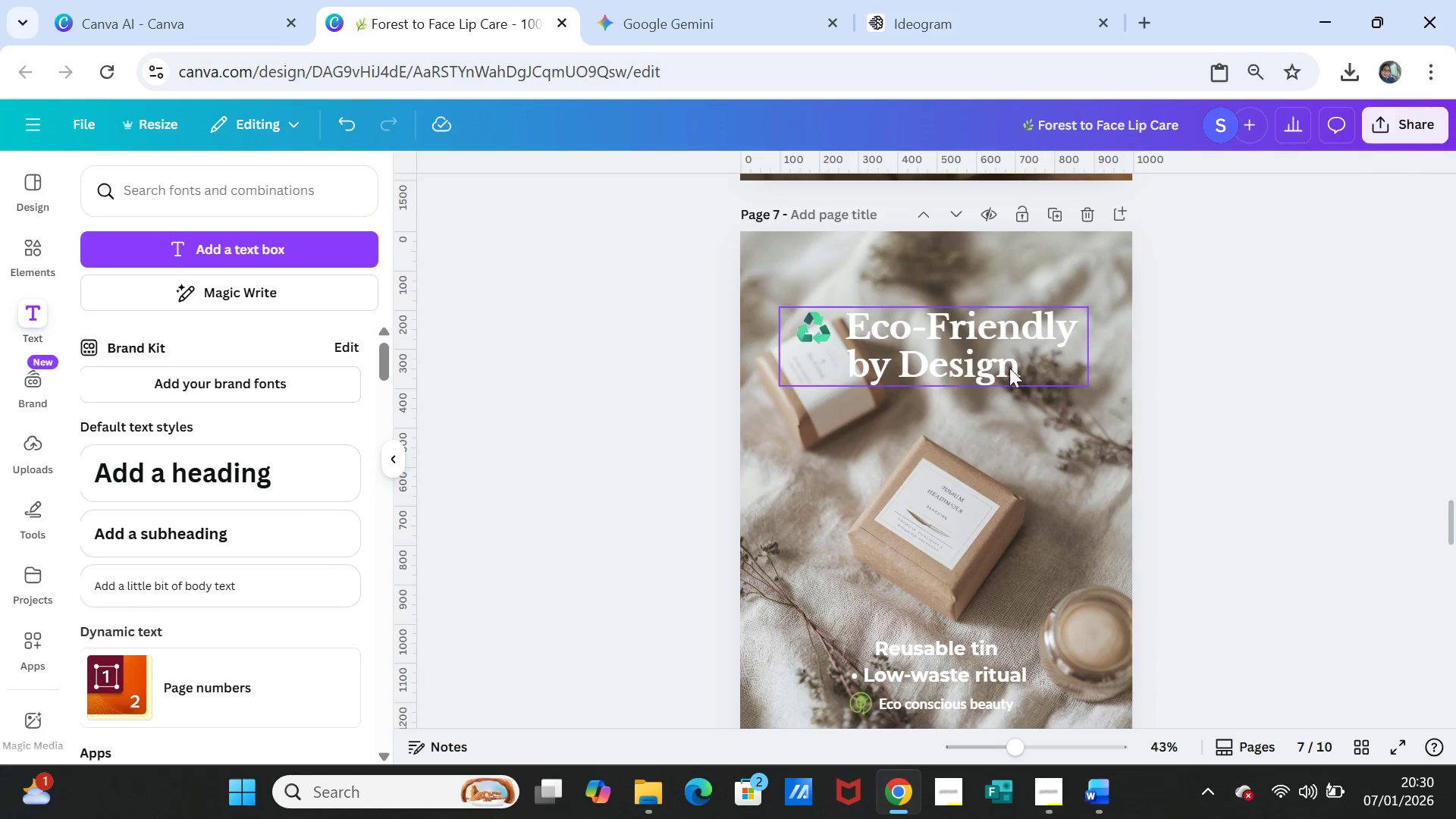 
left_click_drag(start_coordinate=[1006, 360], to_coordinate=[1003, 377])
 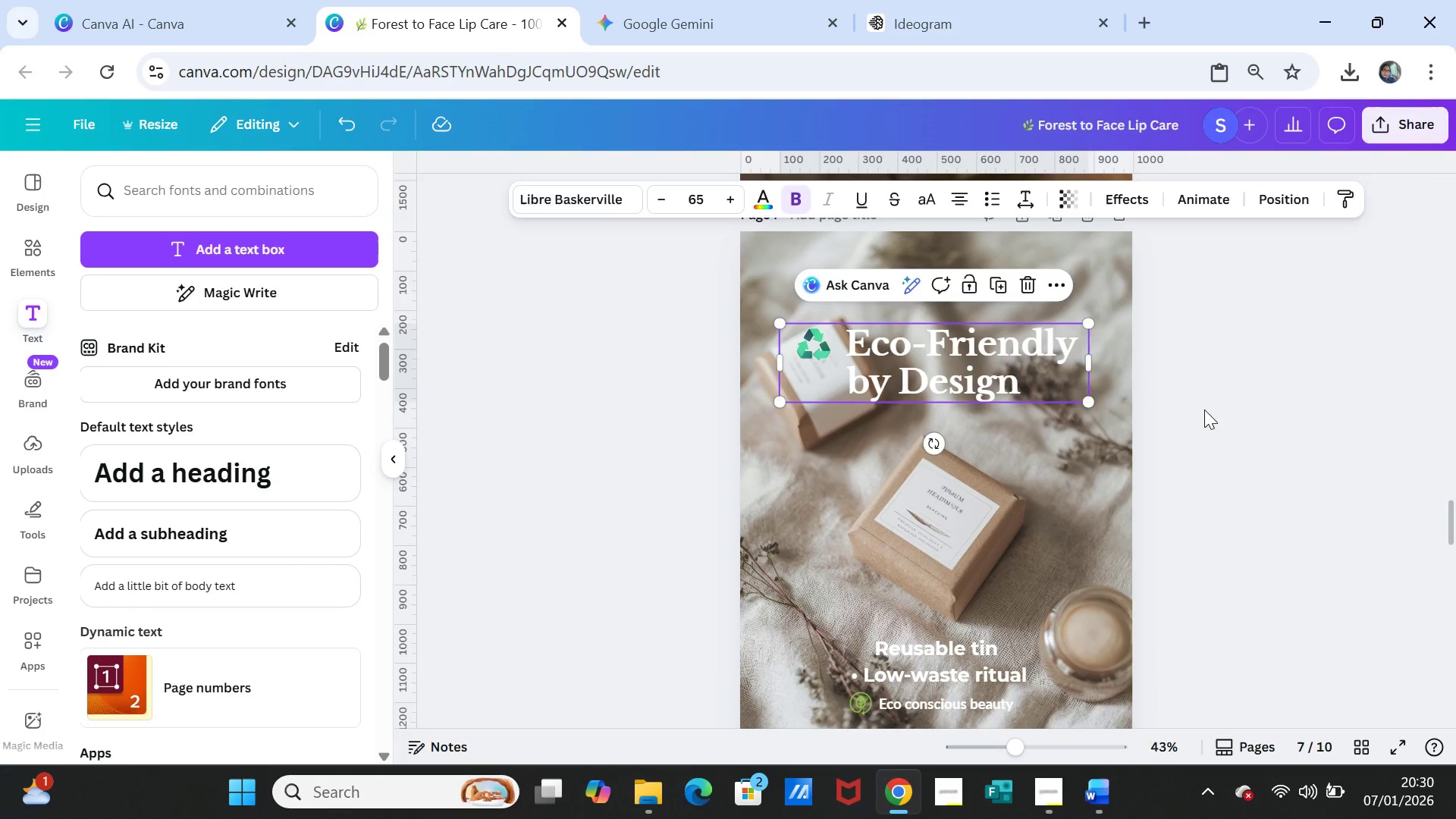 
left_click([1204, 410])
 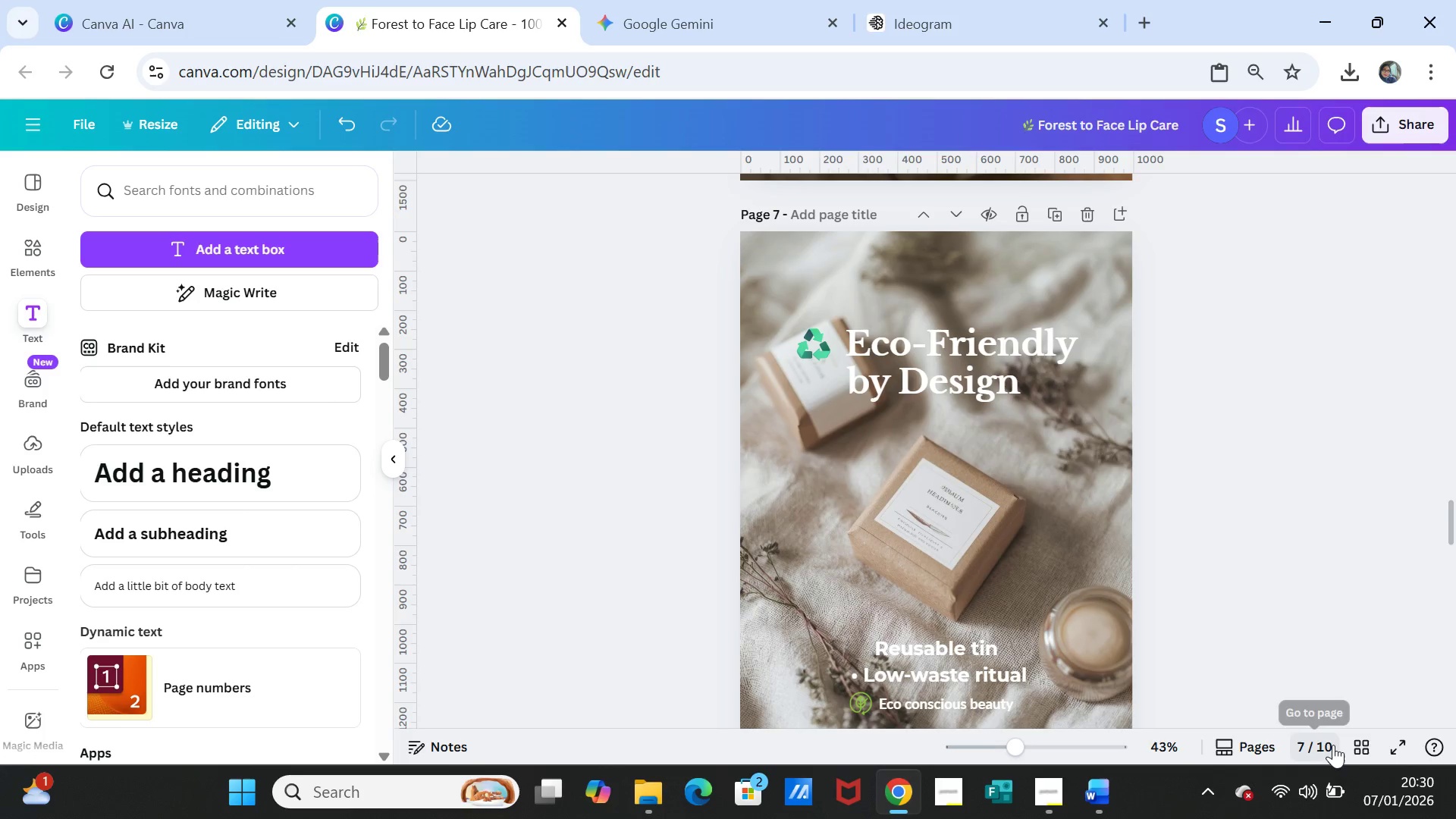 
left_click([1359, 736])
 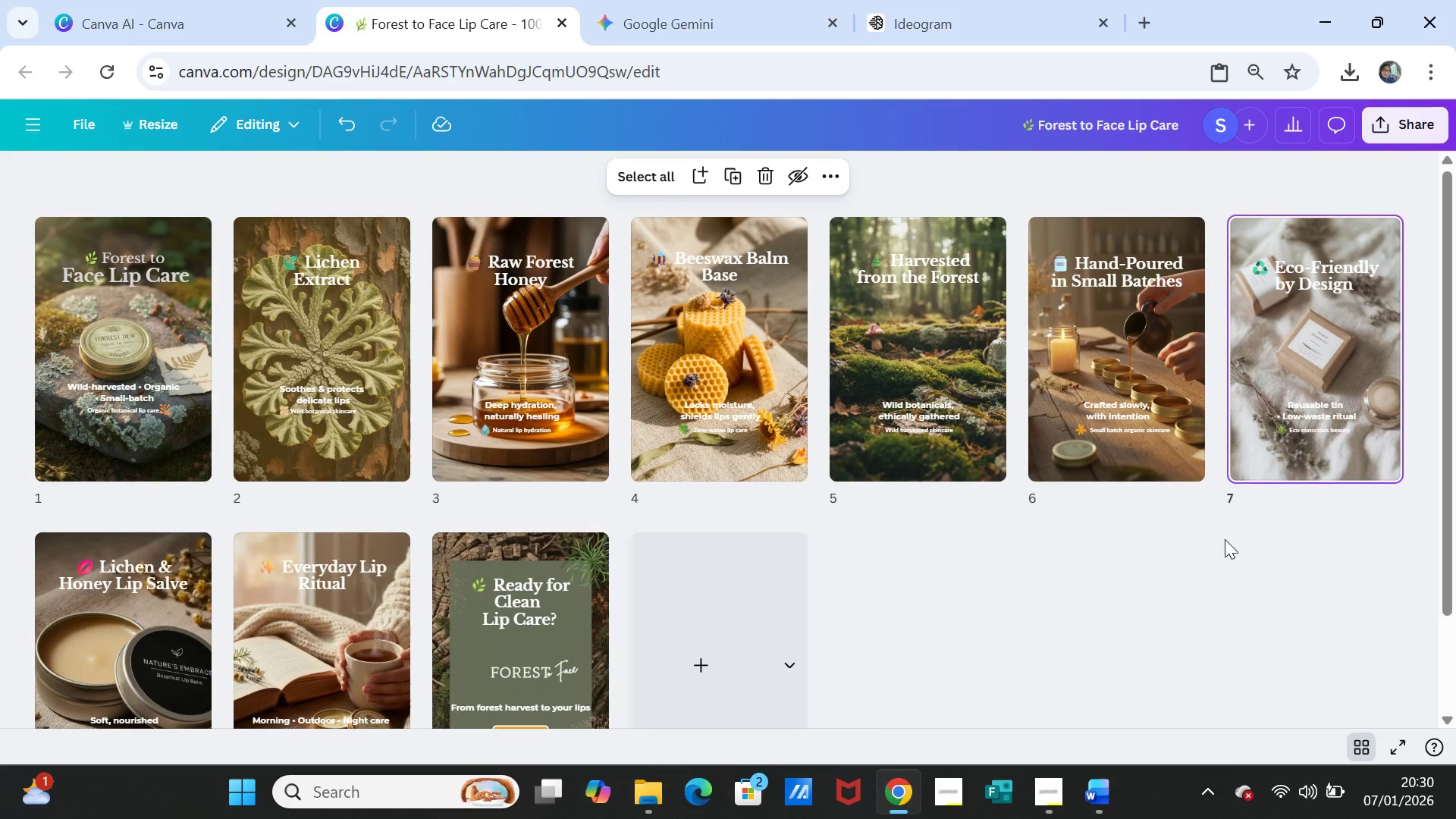 
wait(6.03)
 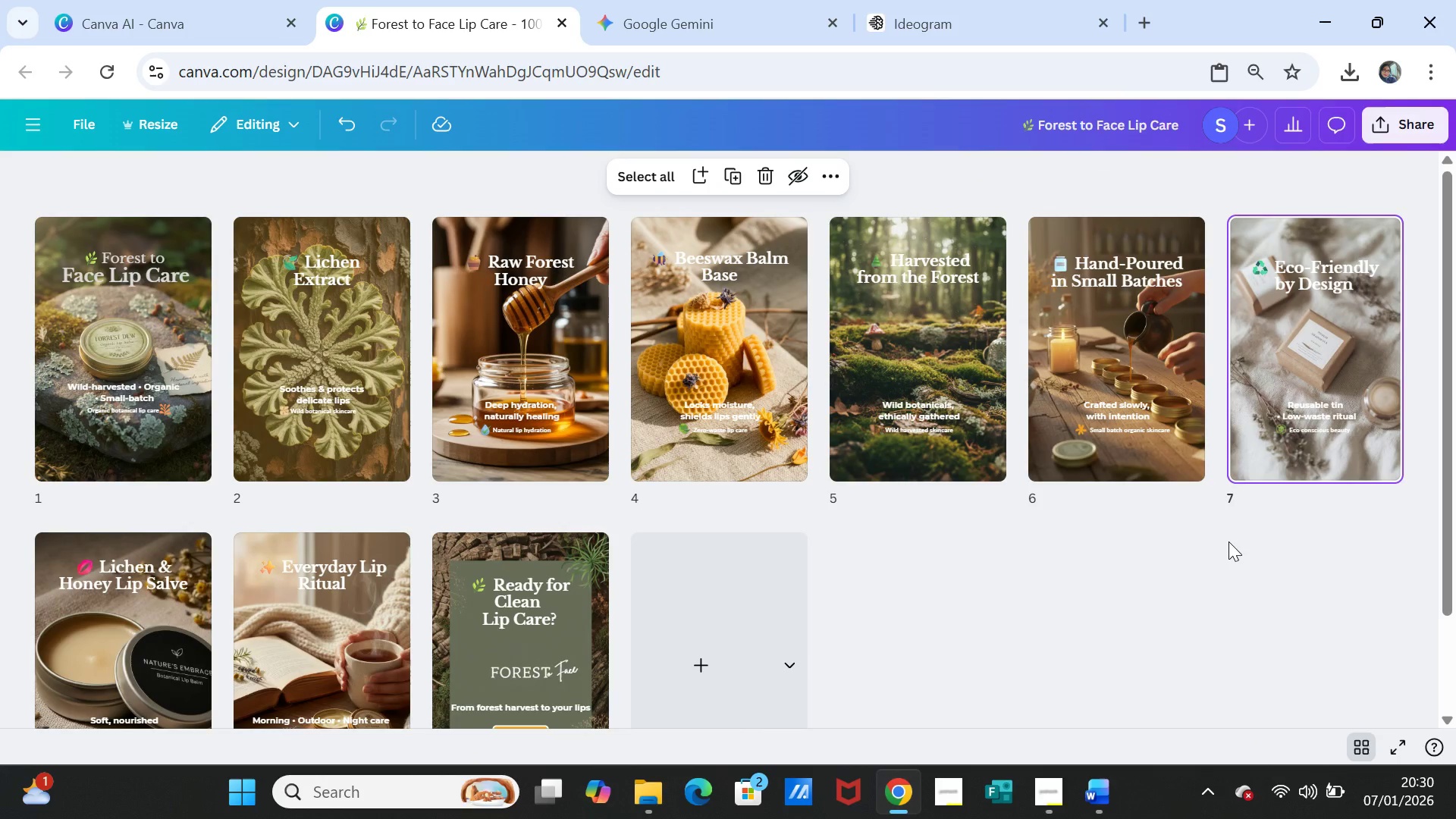 
scroll: coordinate [1076, 602], scroll_direction: down, amount: 1.0
 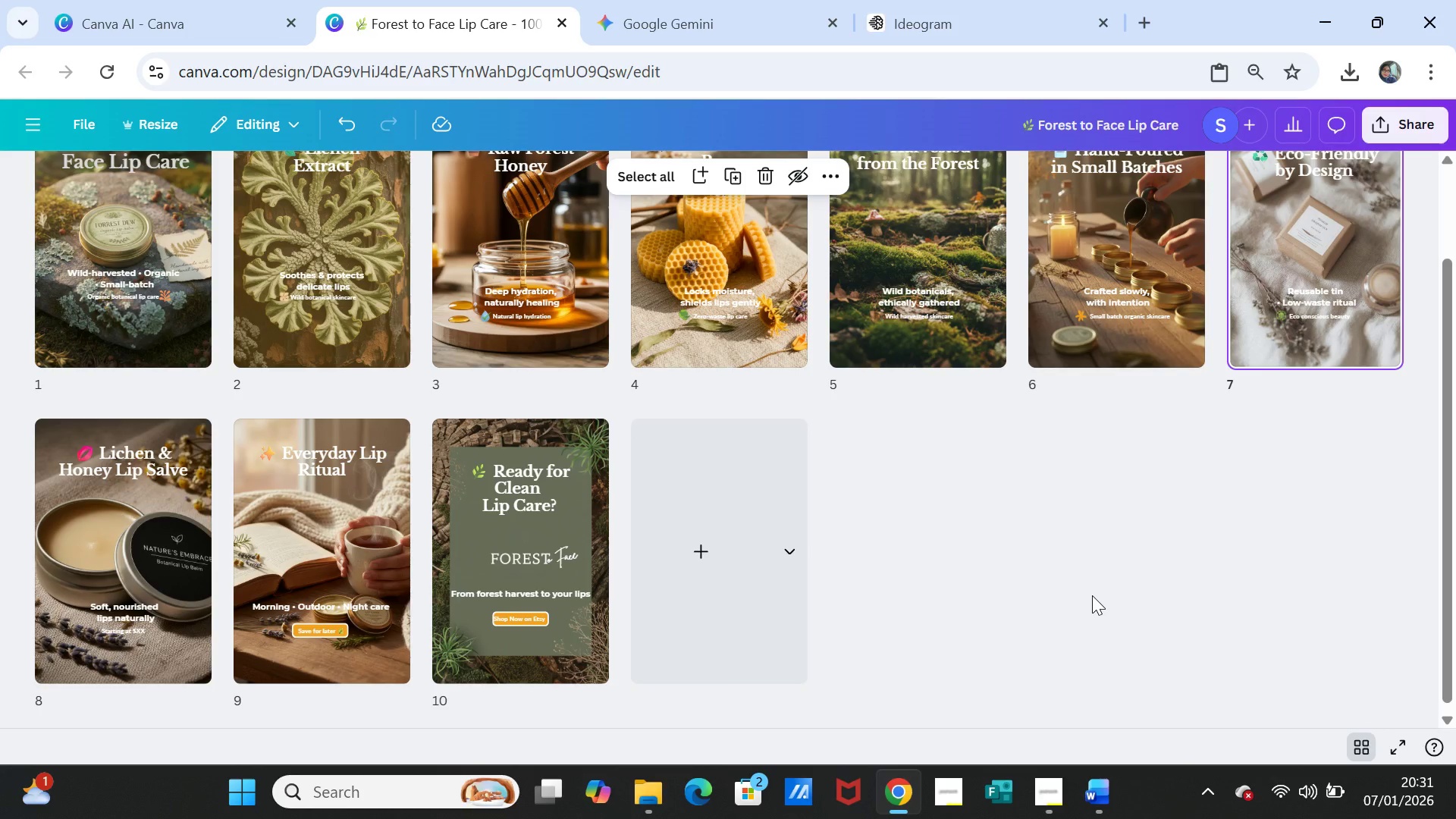 
wait(10.67)
 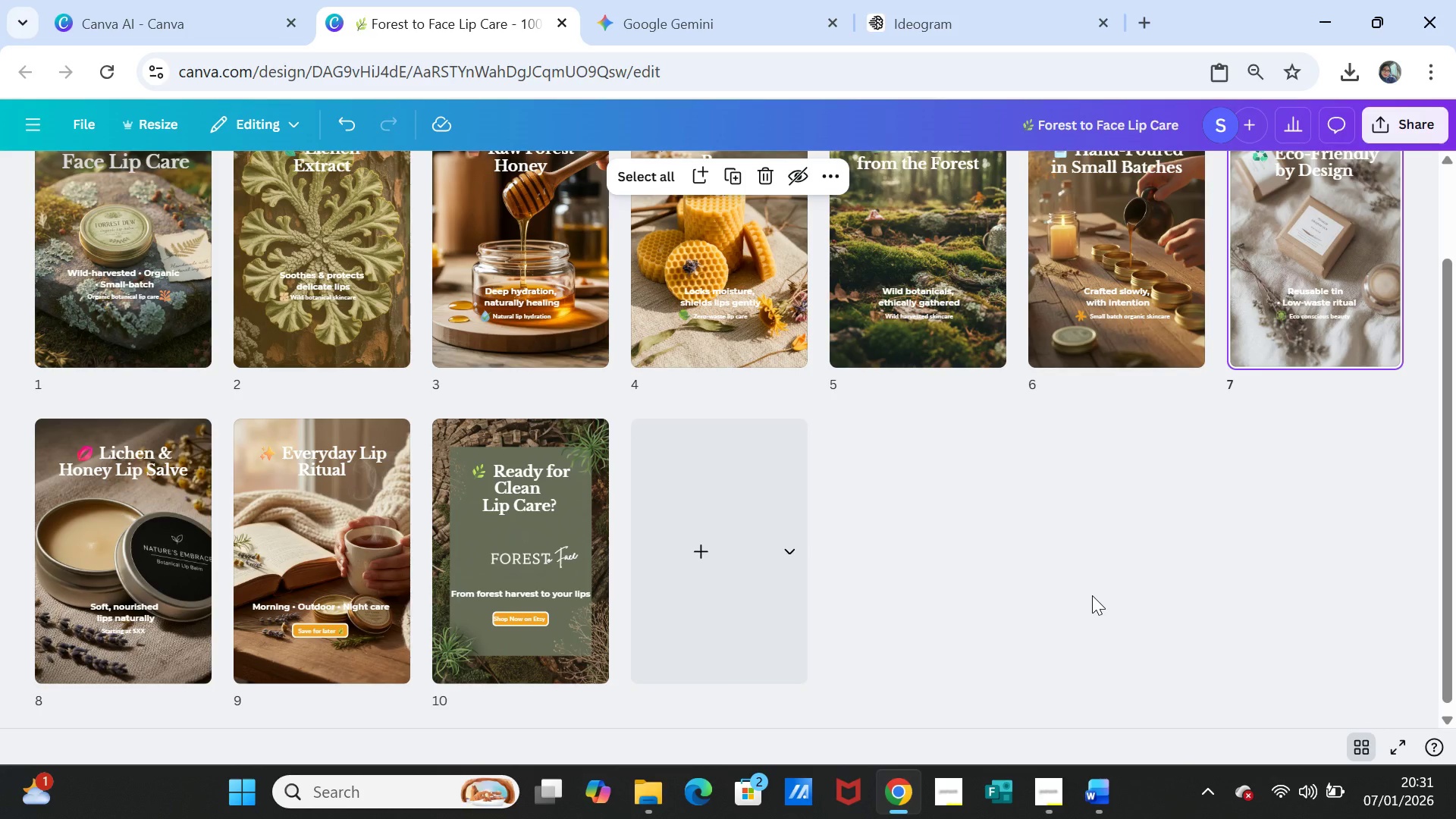 
left_click([1356, 740])
 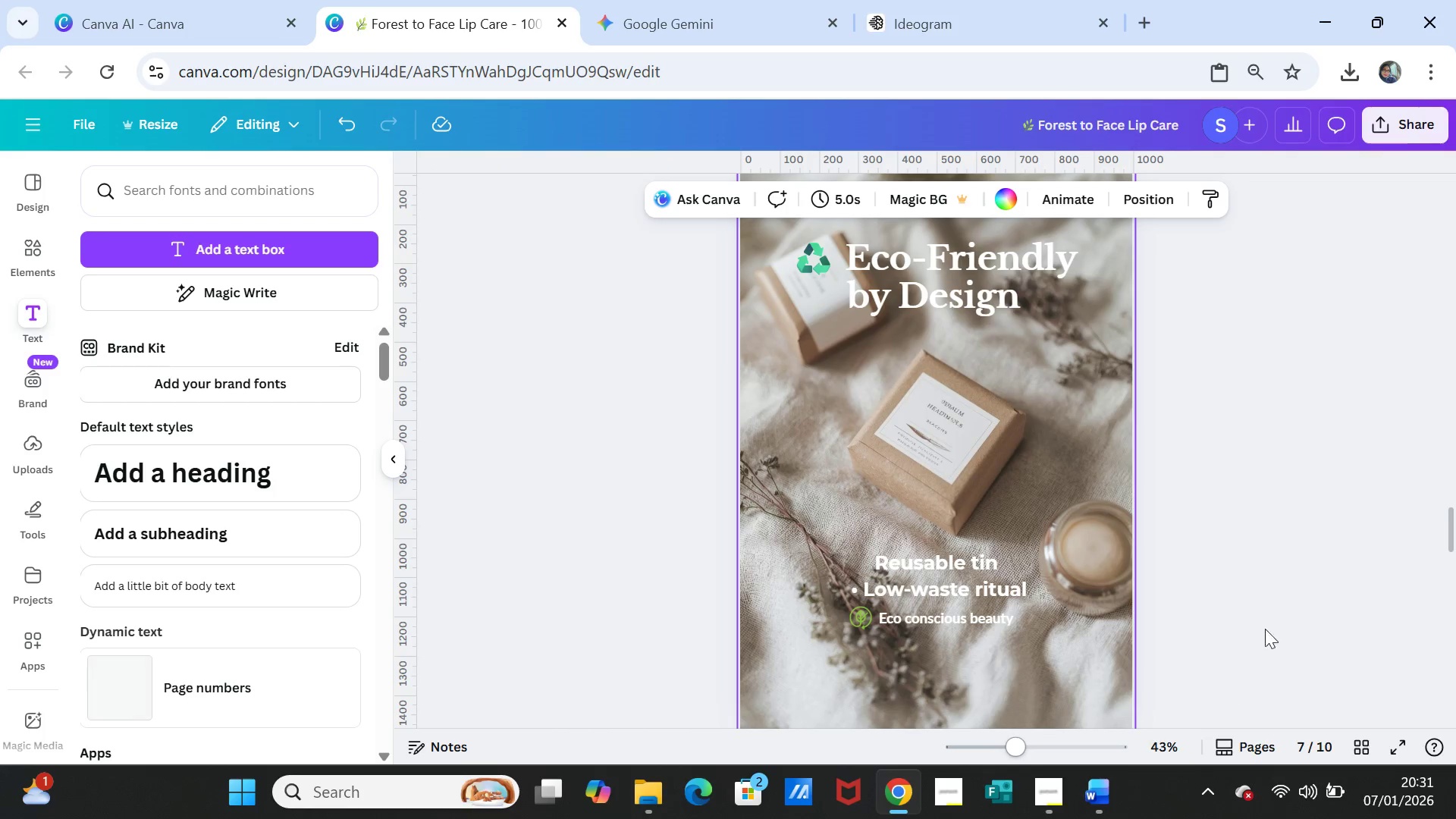 
left_click([1297, 534])
 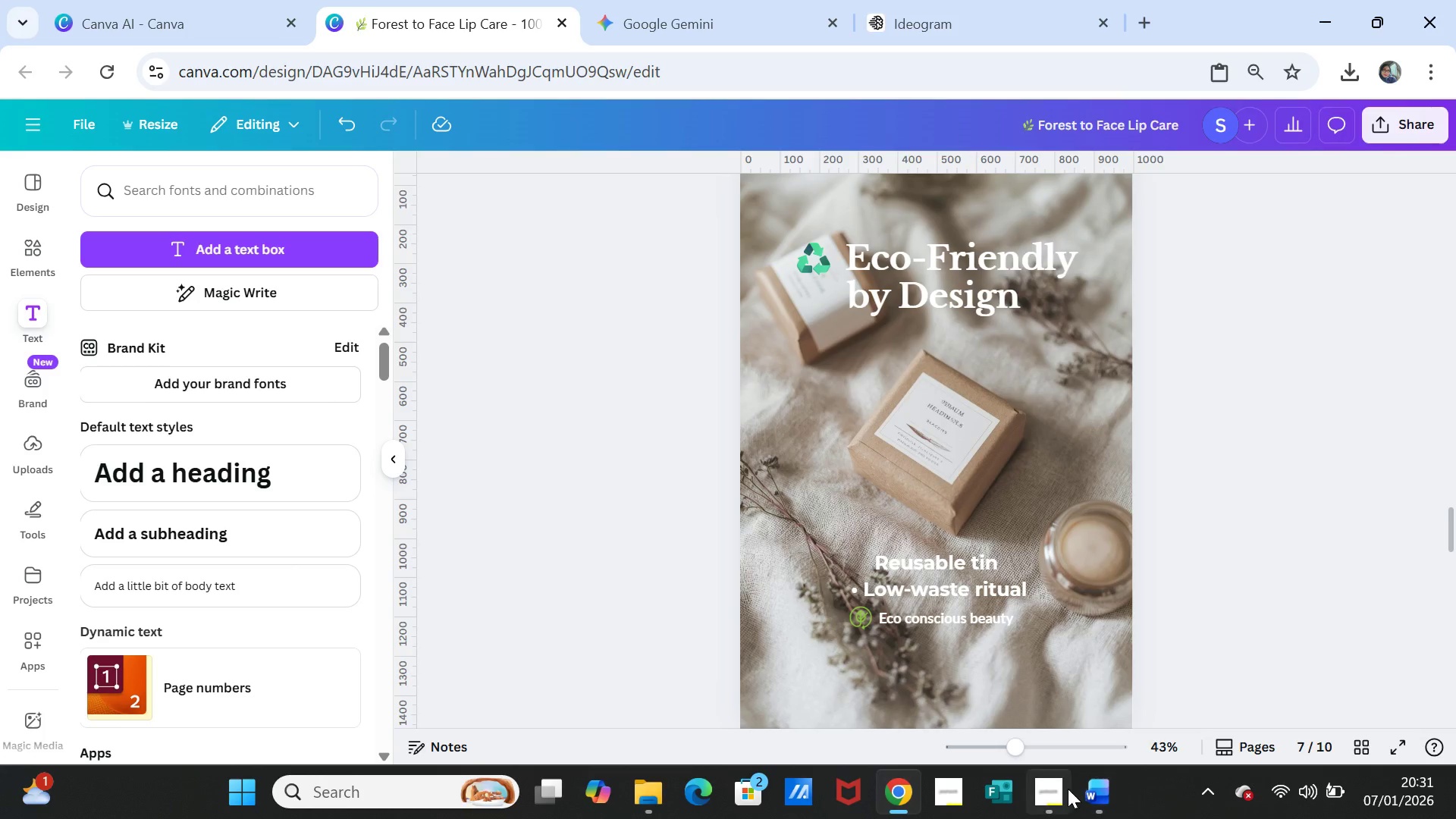 
left_click([1044, 789])